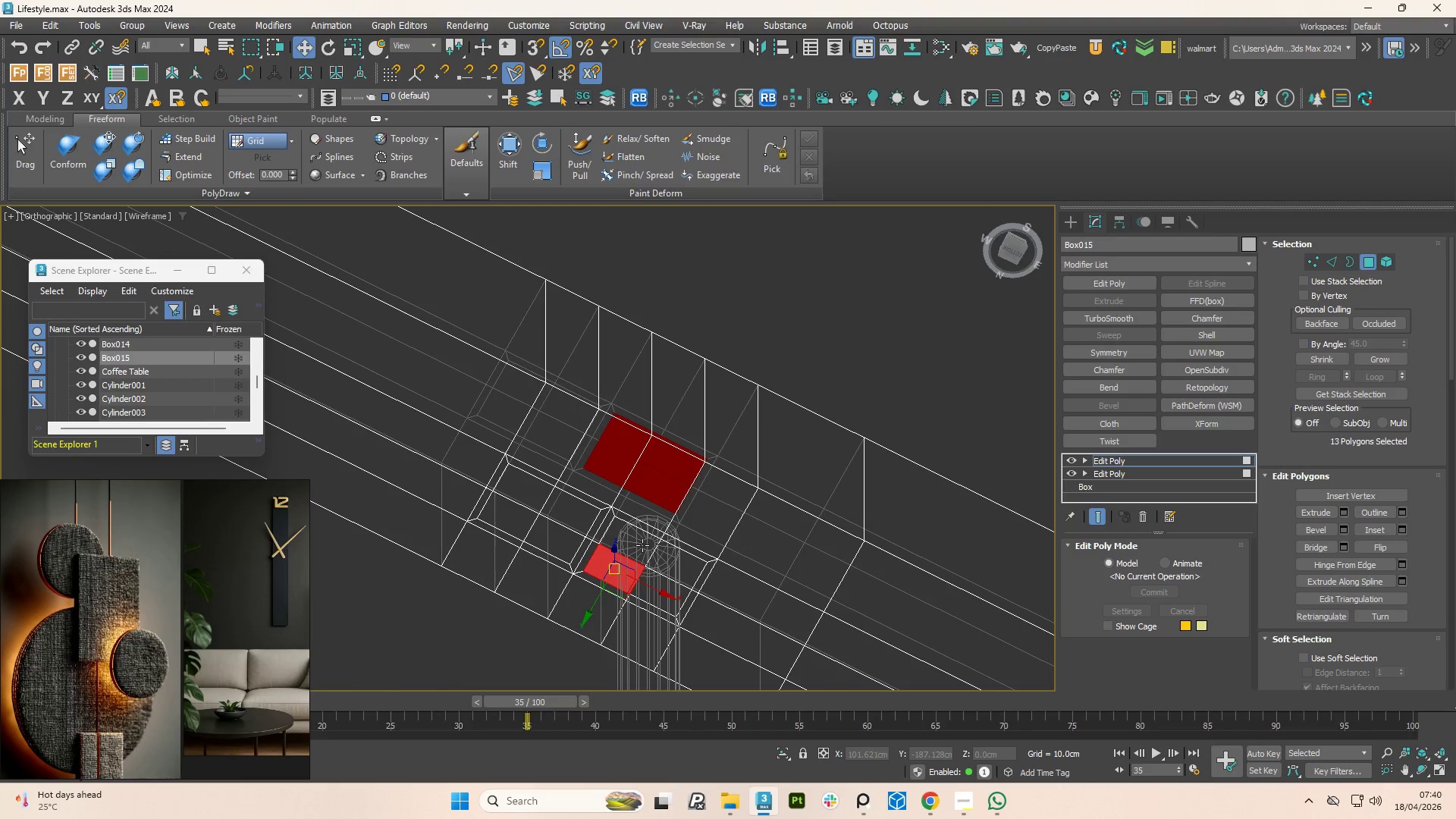 
left_click([642, 545])
 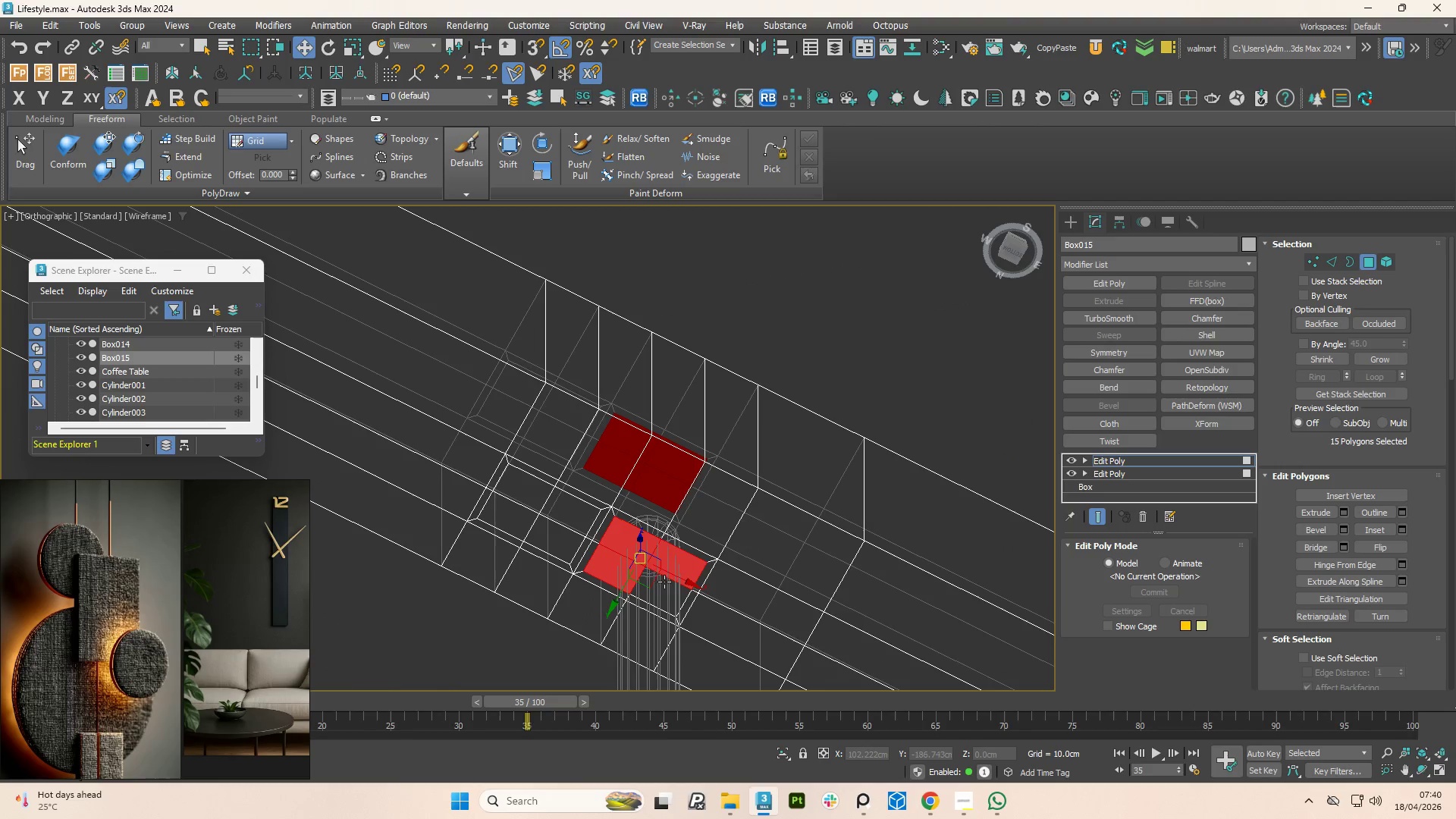 
double_click([663, 584])
 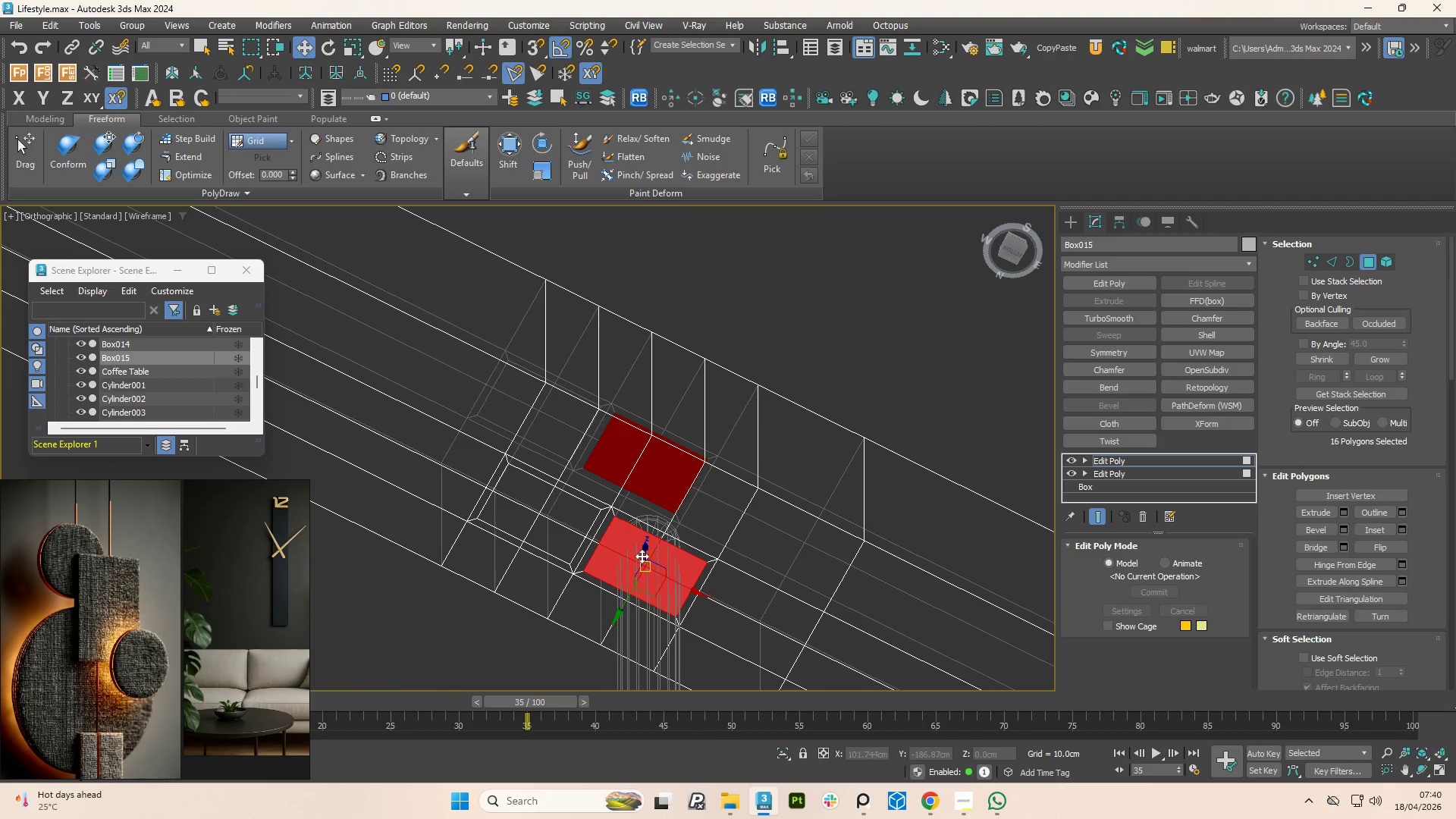 
hold_key(key=AltLeft, duration=2.83)
 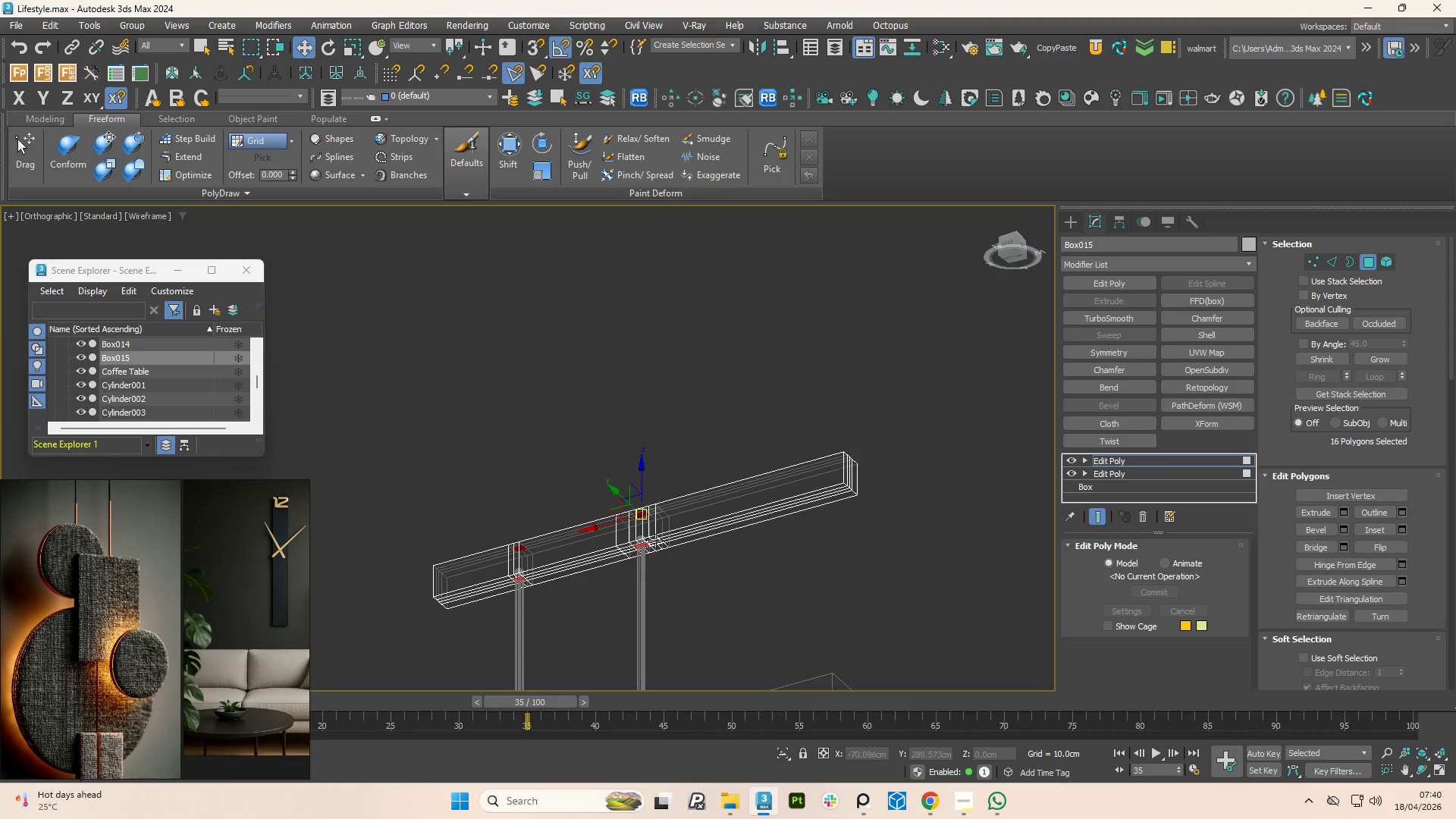 
scroll: coordinate [650, 532], scroll_direction: down, amount: 6.0
 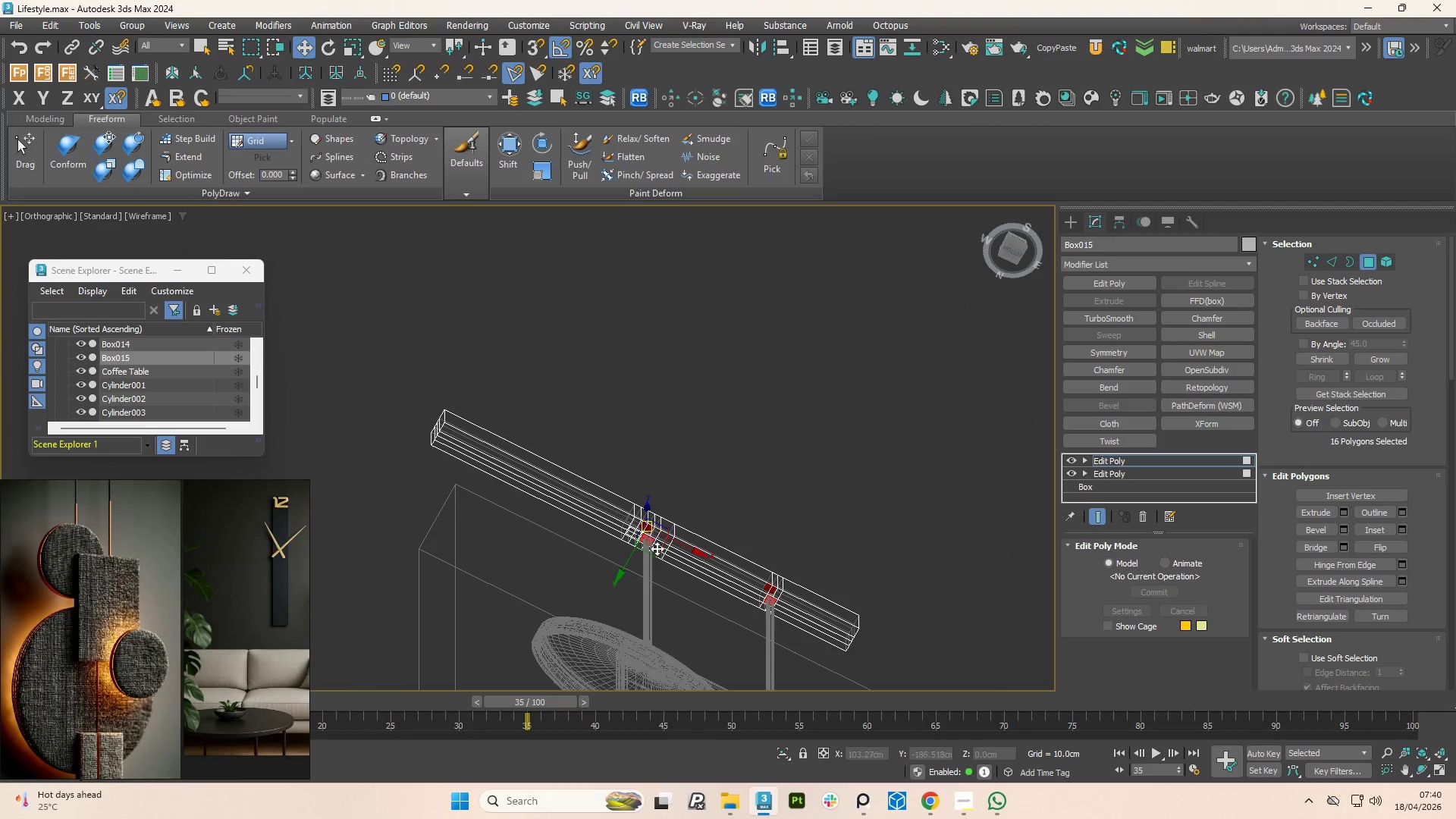 
scroll: coordinate [620, 546], scroll_direction: up, amount: 5.0
 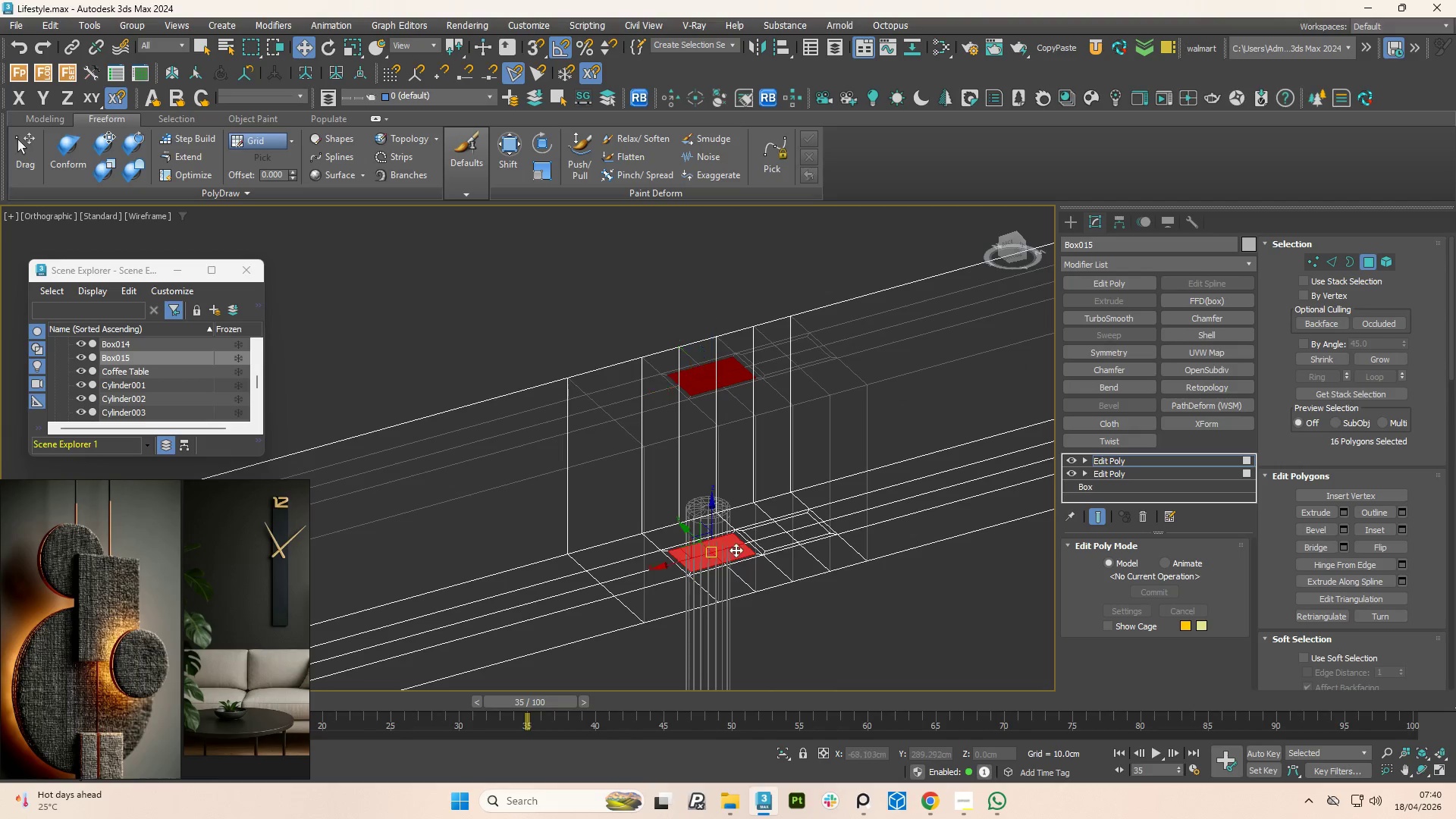 
hold_key(key=AltLeft, duration=2.08)
 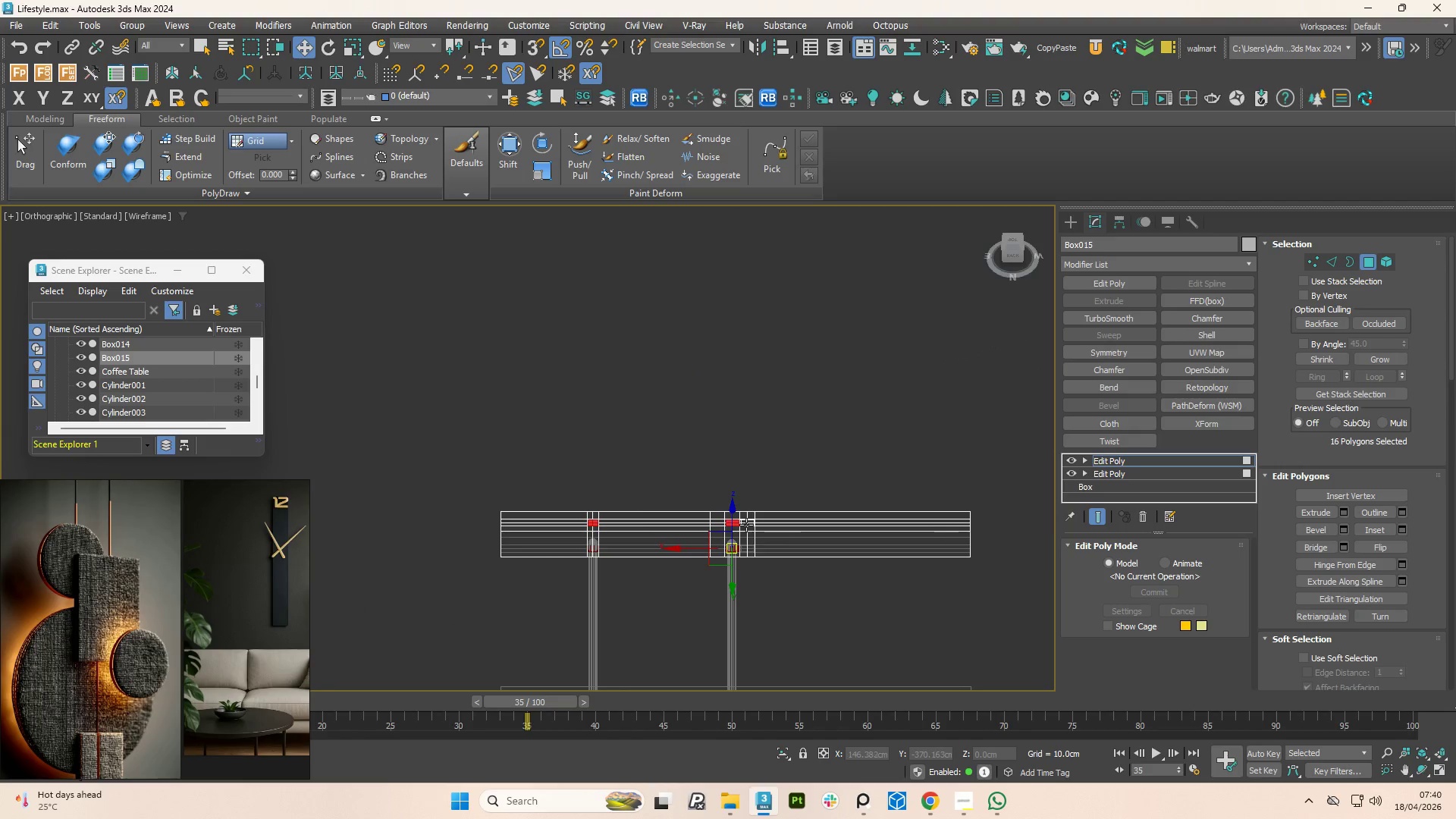 
scroll: coordinate [734, 549], scroll_direction: down, amount: 5.0
 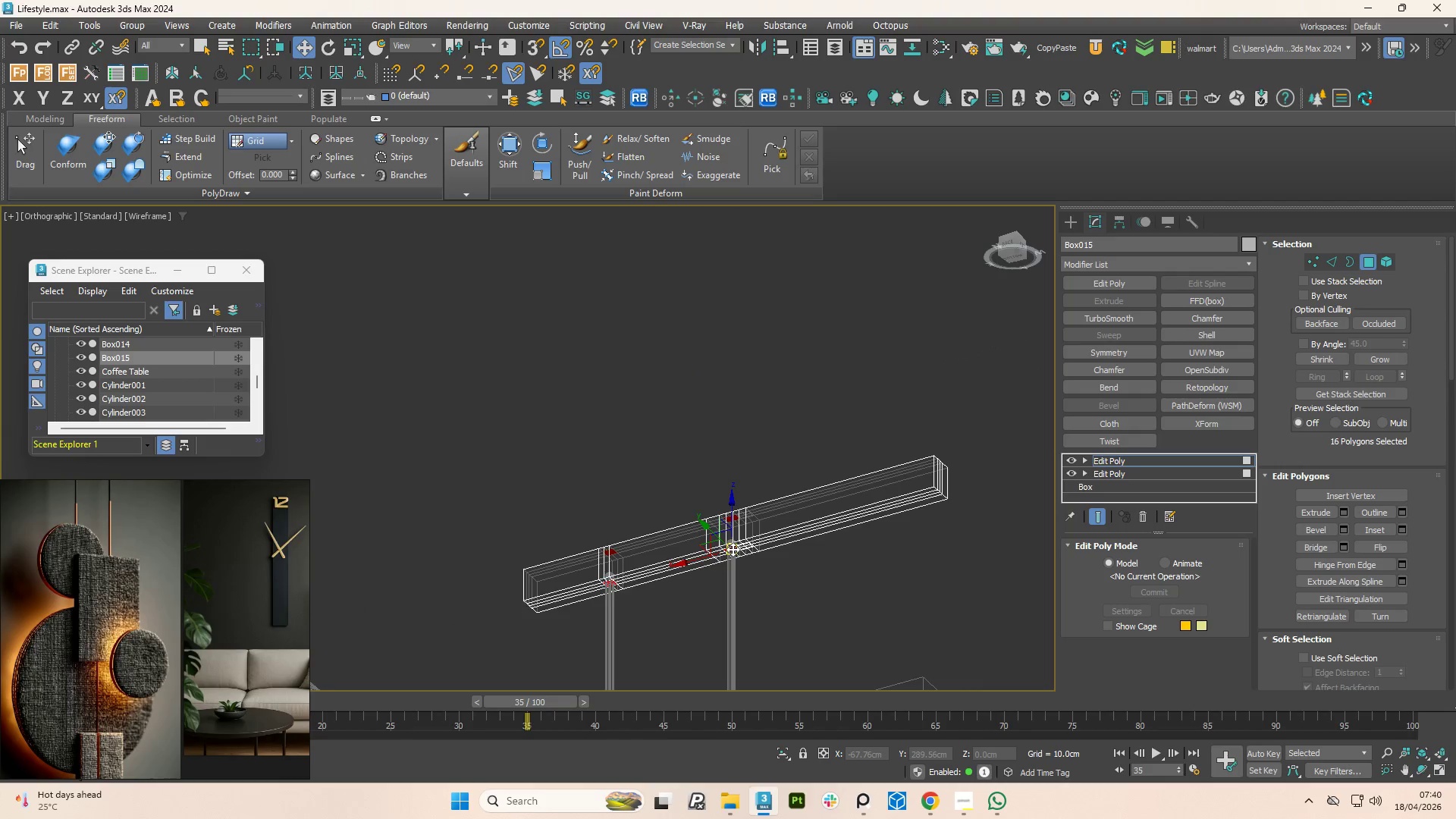 
scroll: coordinate [745, 526], scroll_direction: up, amount: 4.0
 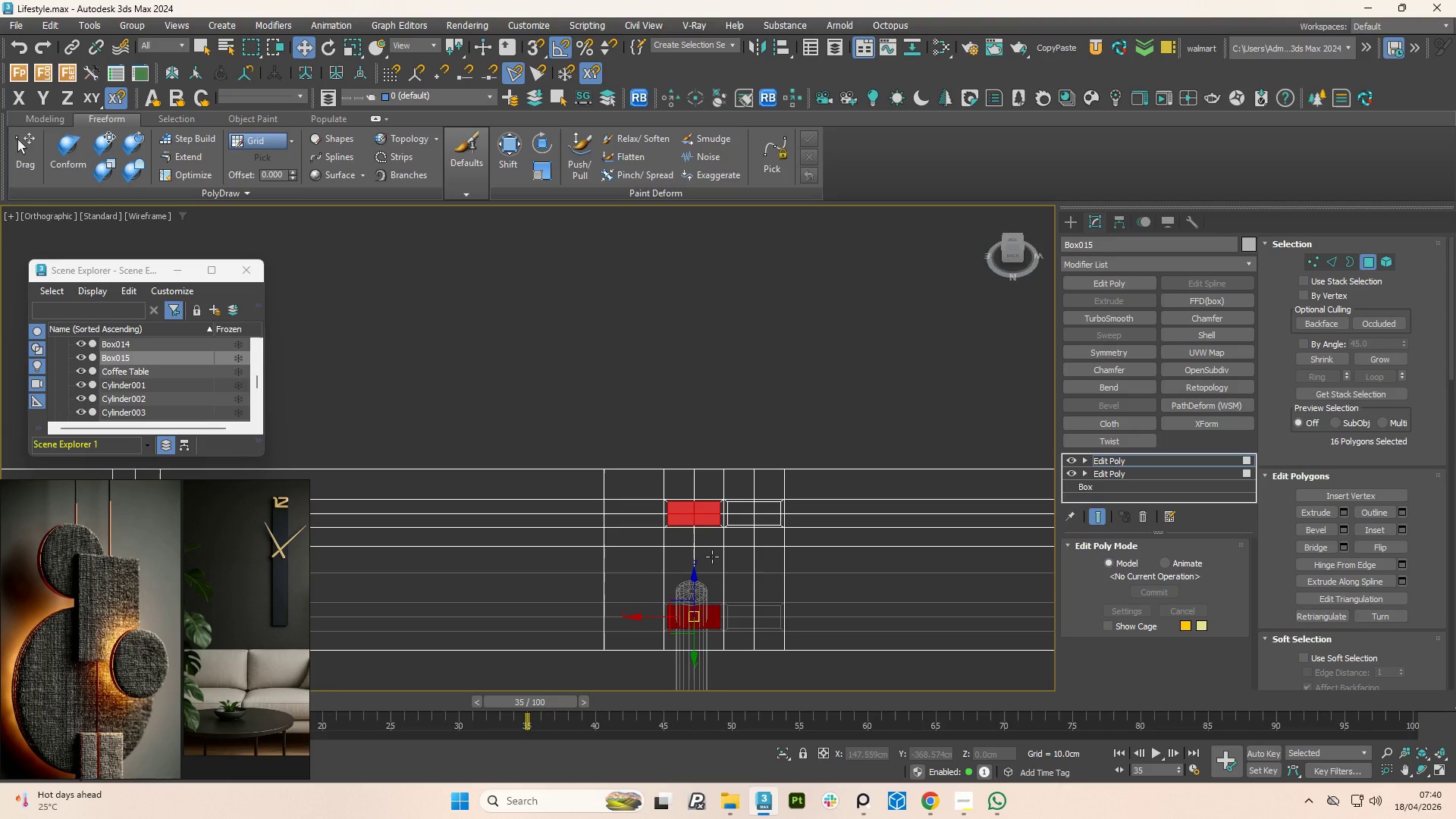 
wait(6.21)
 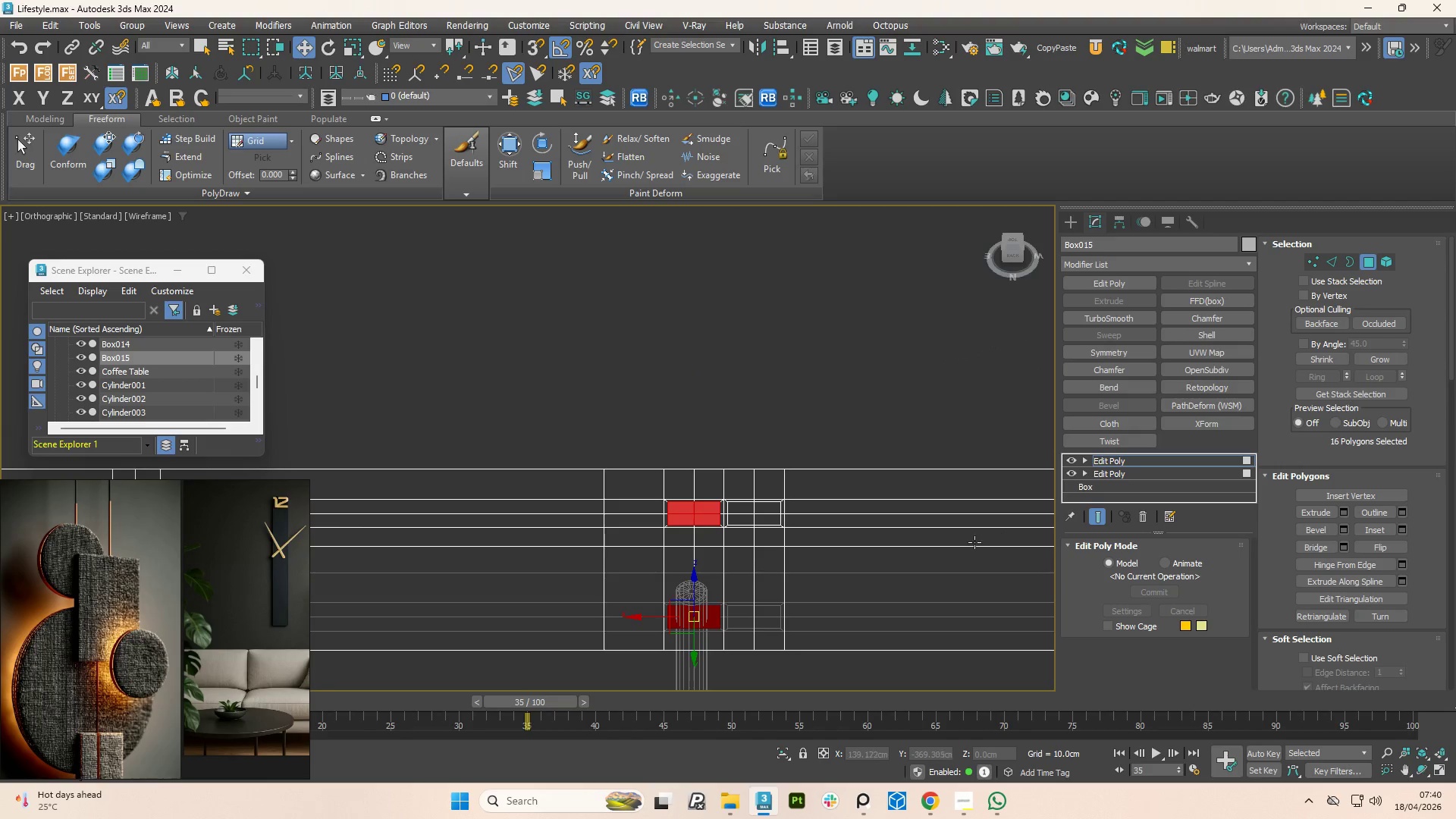 
type(xregul)
 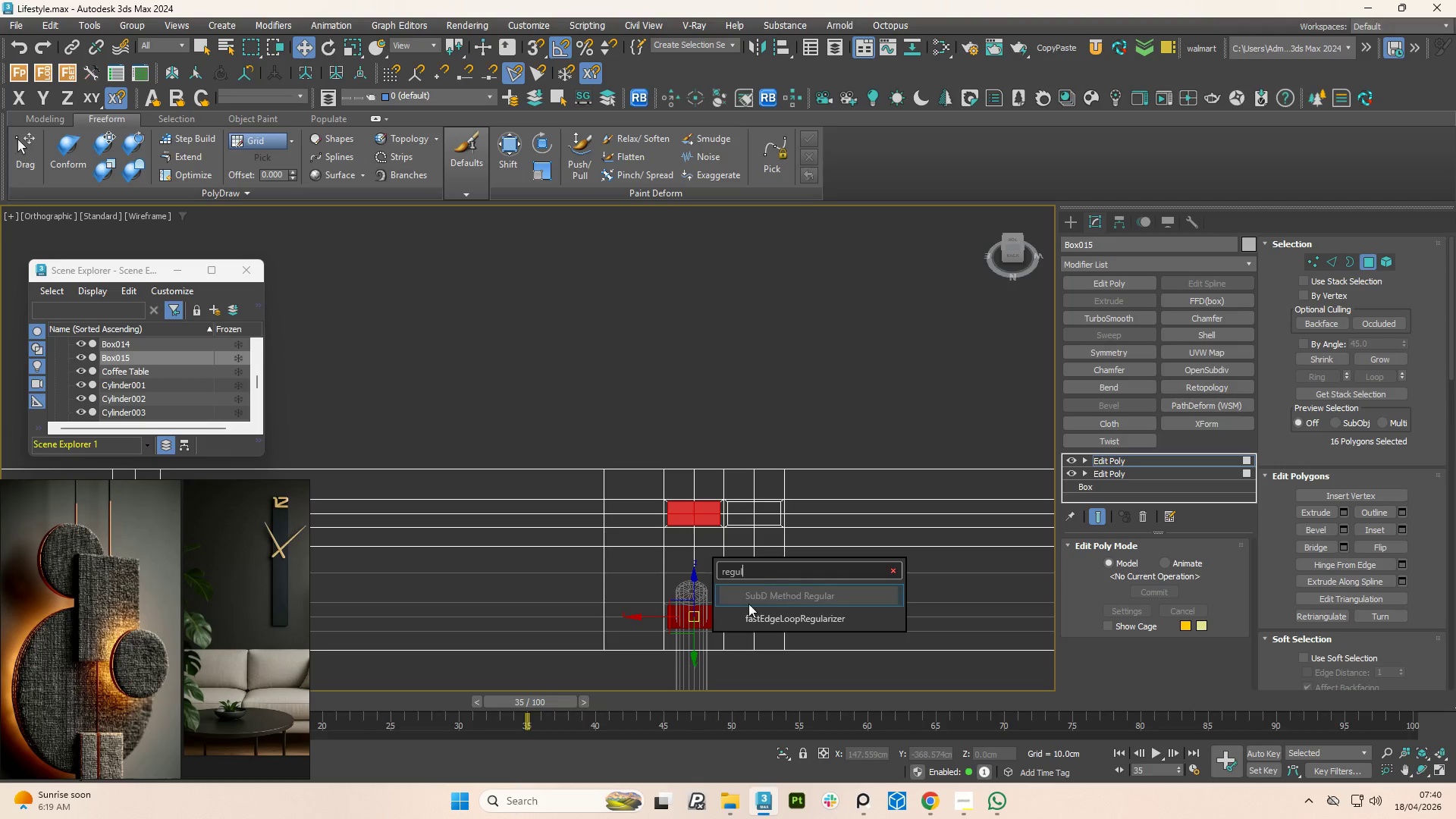 
left_click([770, 618])
 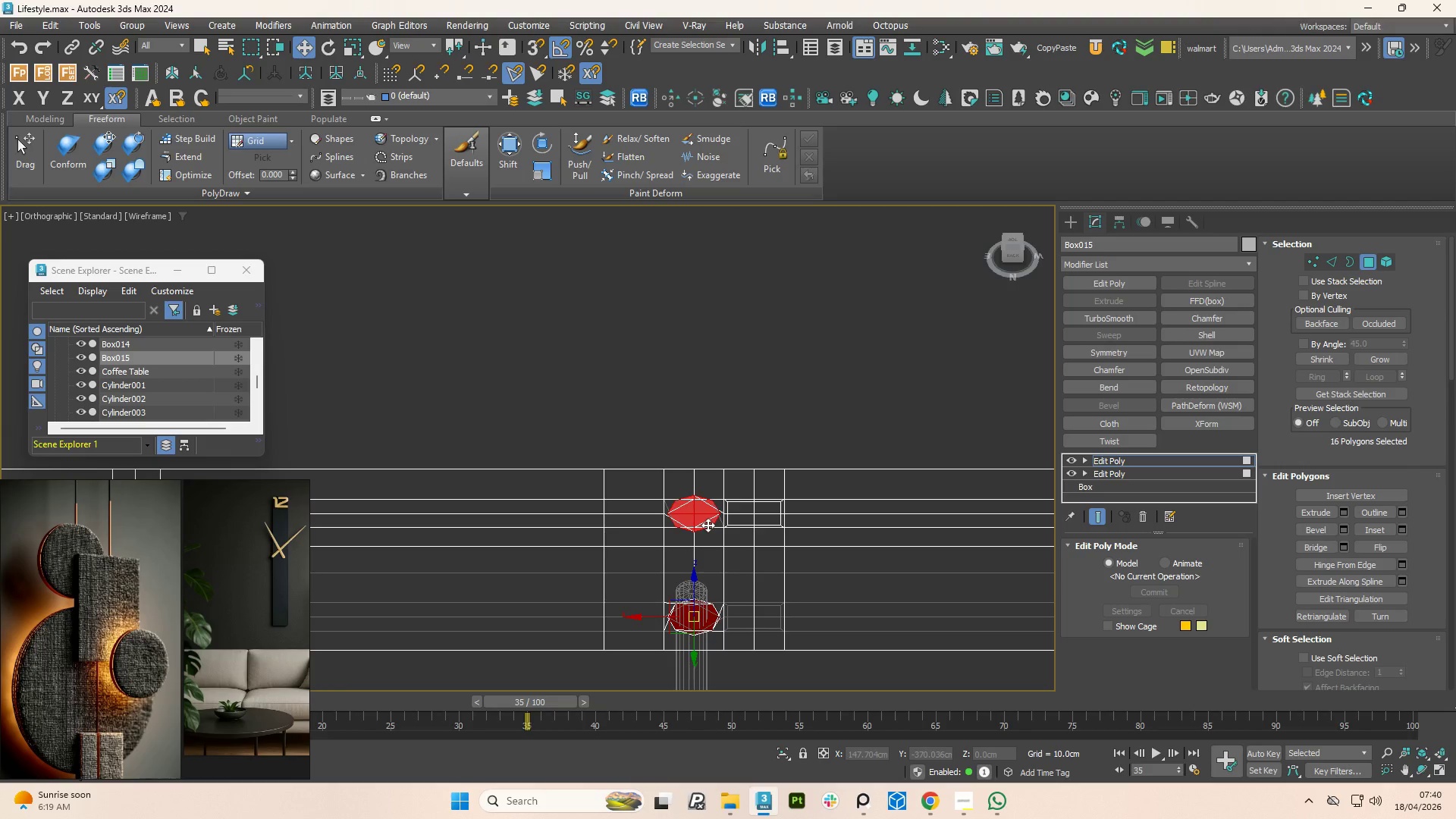 
hold_key(key=AltLeft, duration=1.08)
 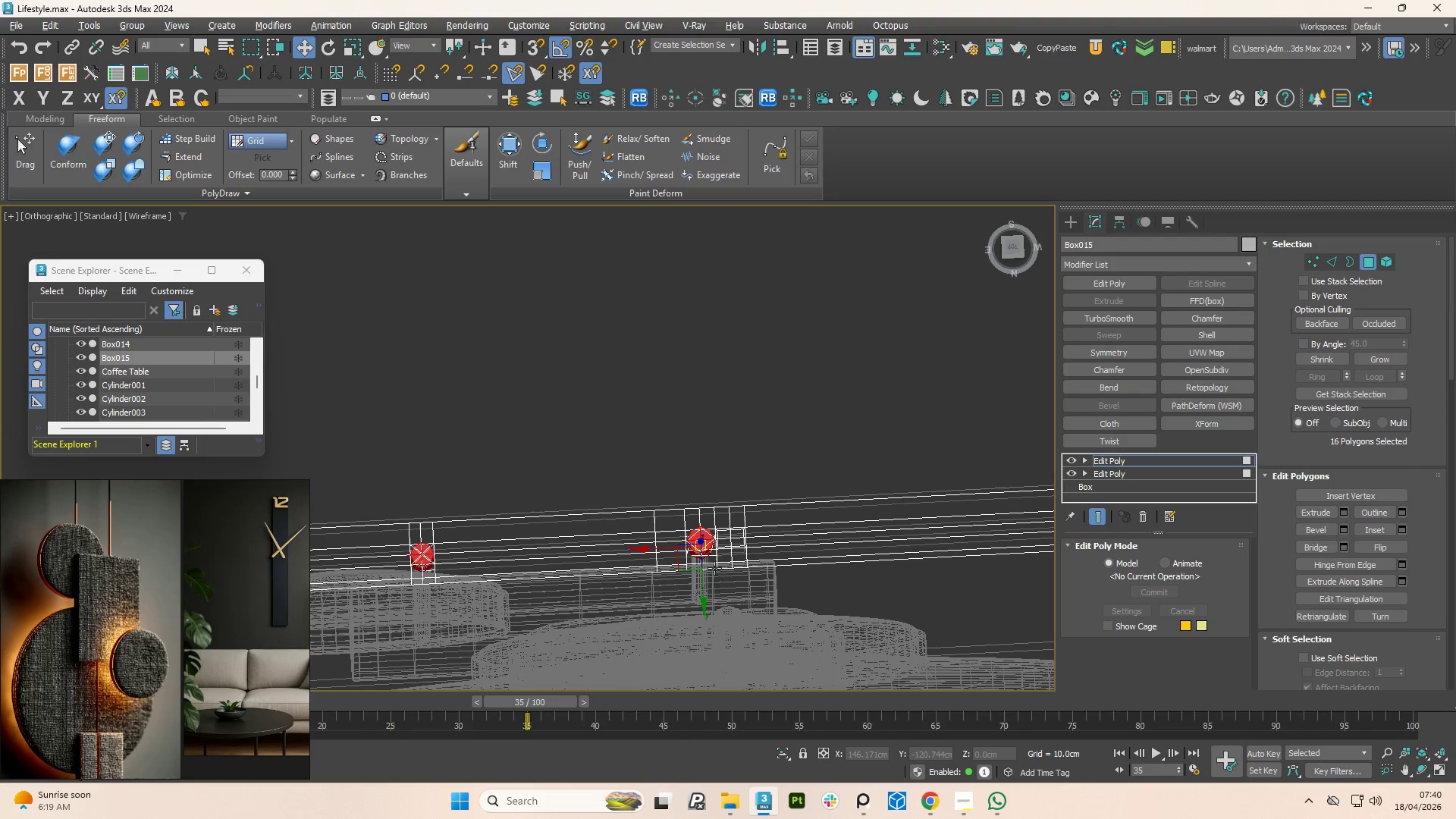 
scroll: coordinate [708, 516], scroll_direction: down, amount: 2.0
 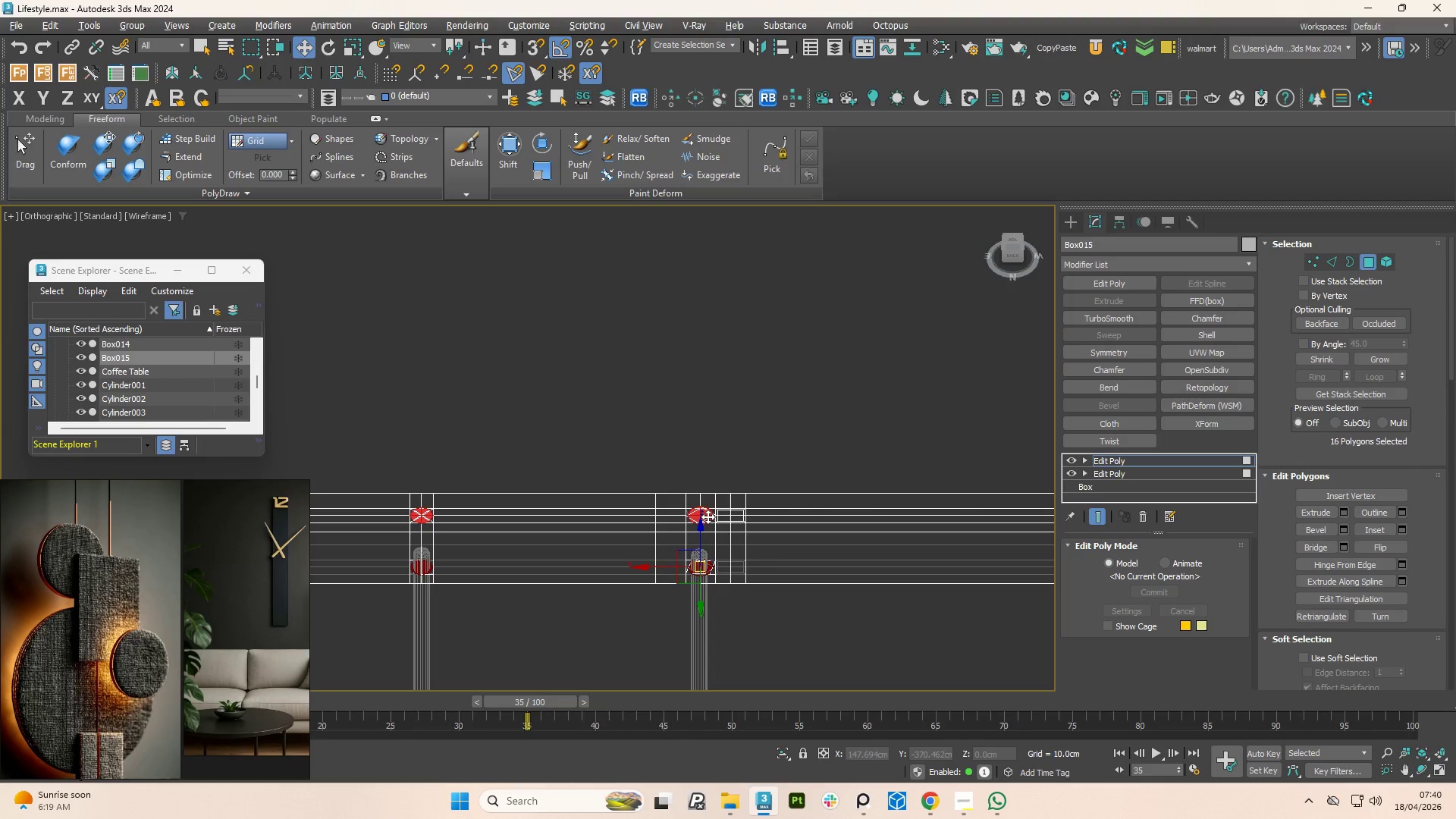 
scroll: coordinate [714, 568], scroll_direction: up, amount: 2.0
 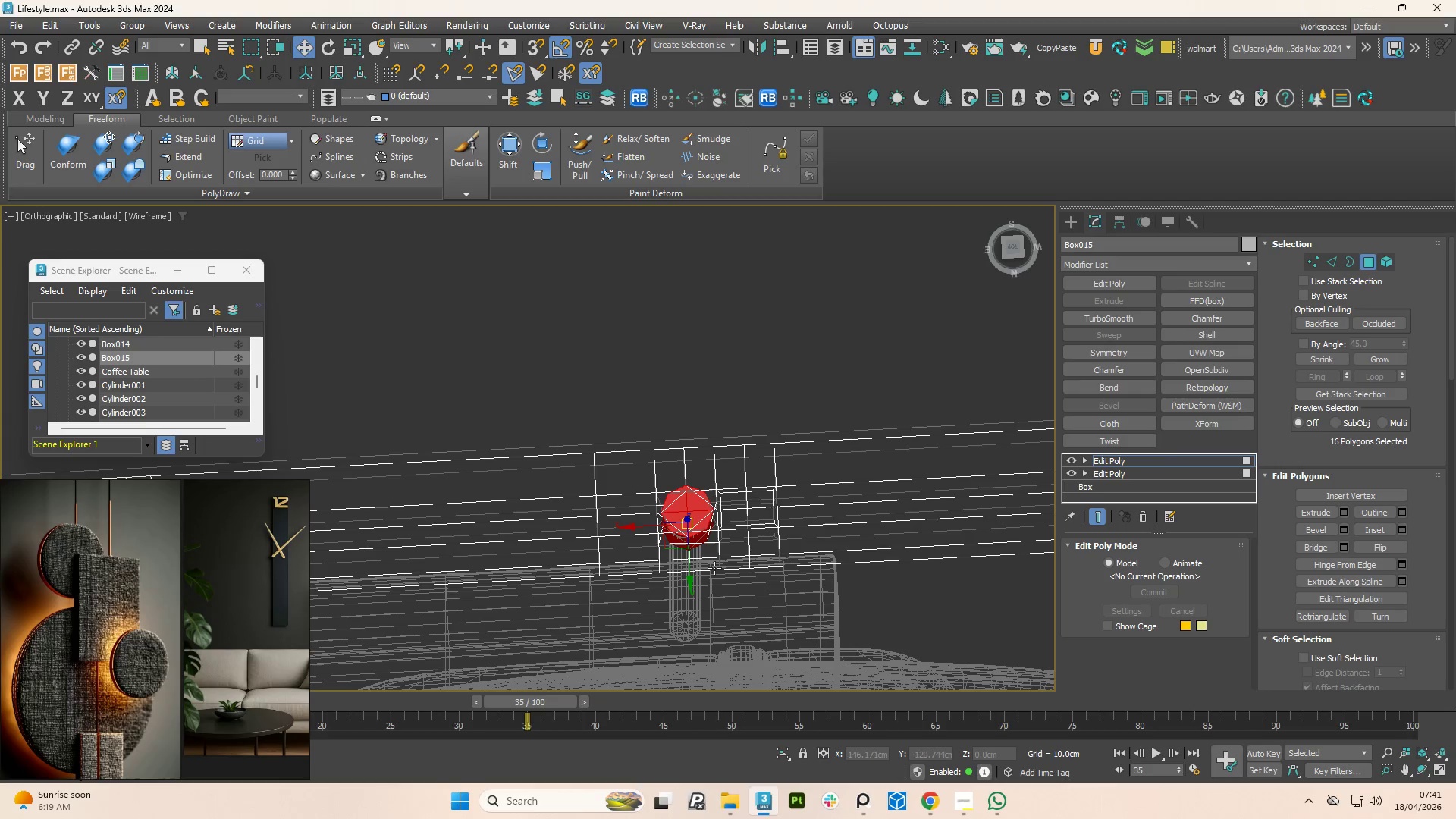 
key(F3)
 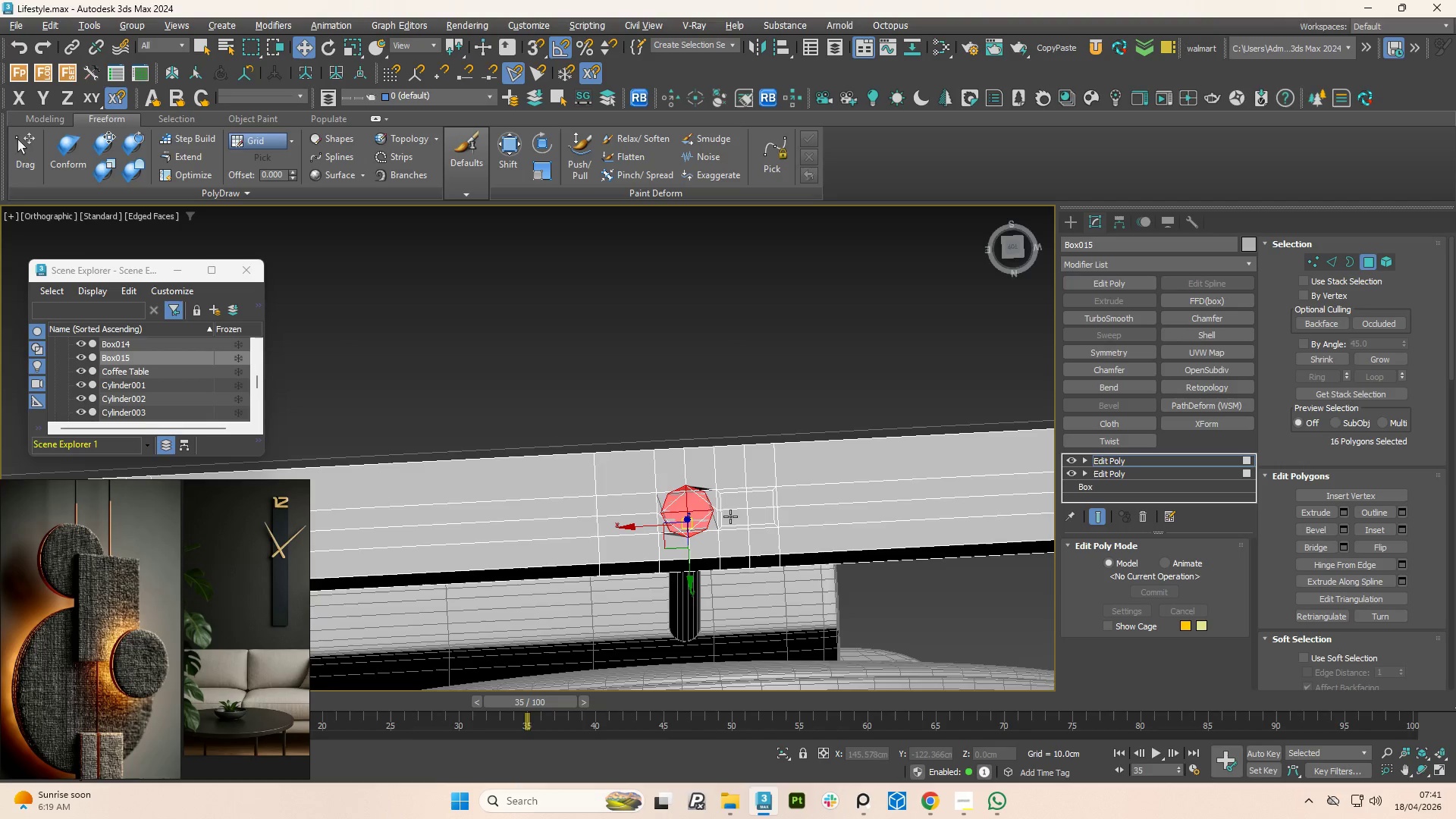 
scroll: coordinate [699, 526], scroll_direction: up, amount: 2.0
 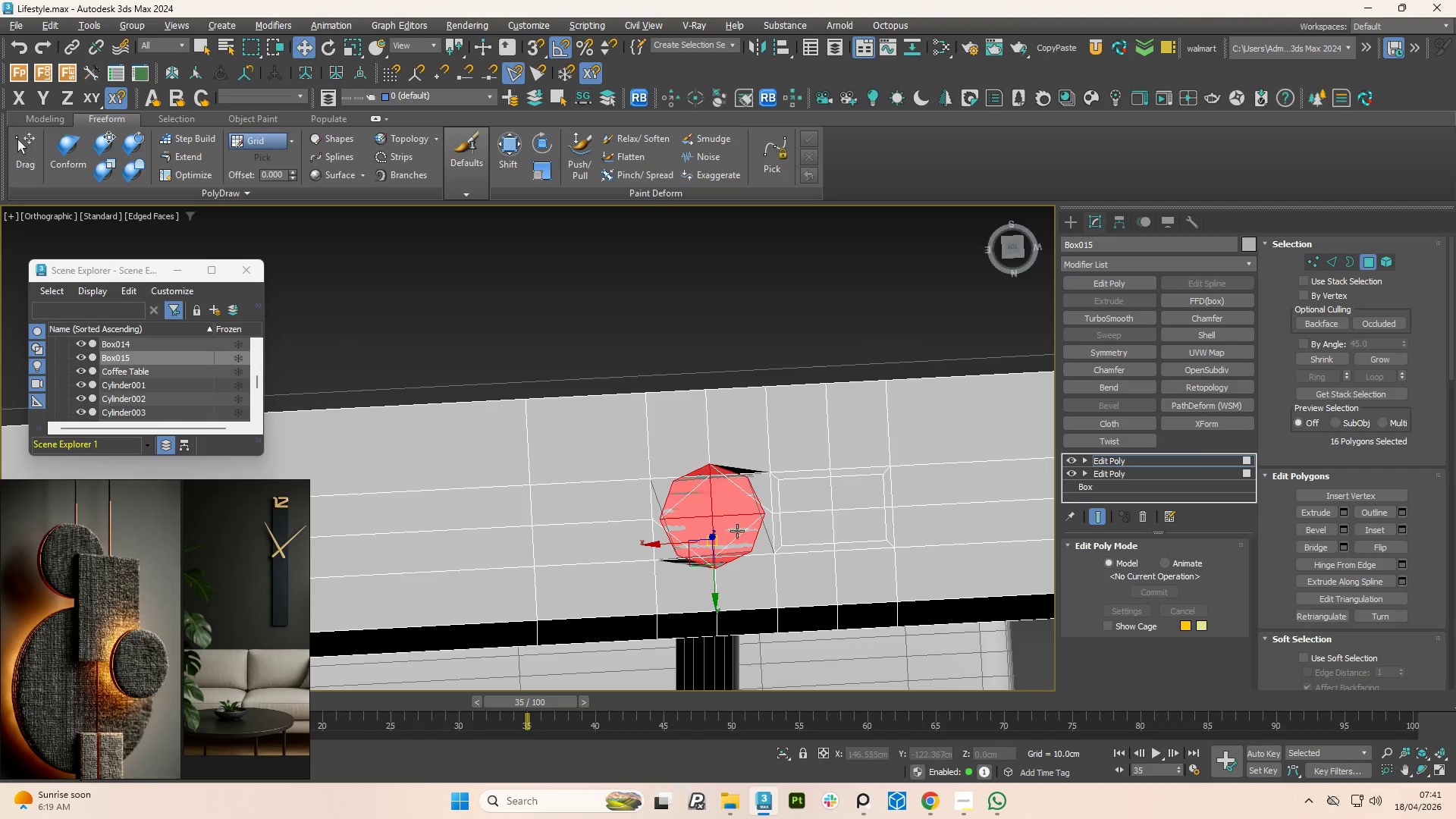 
key(R)
 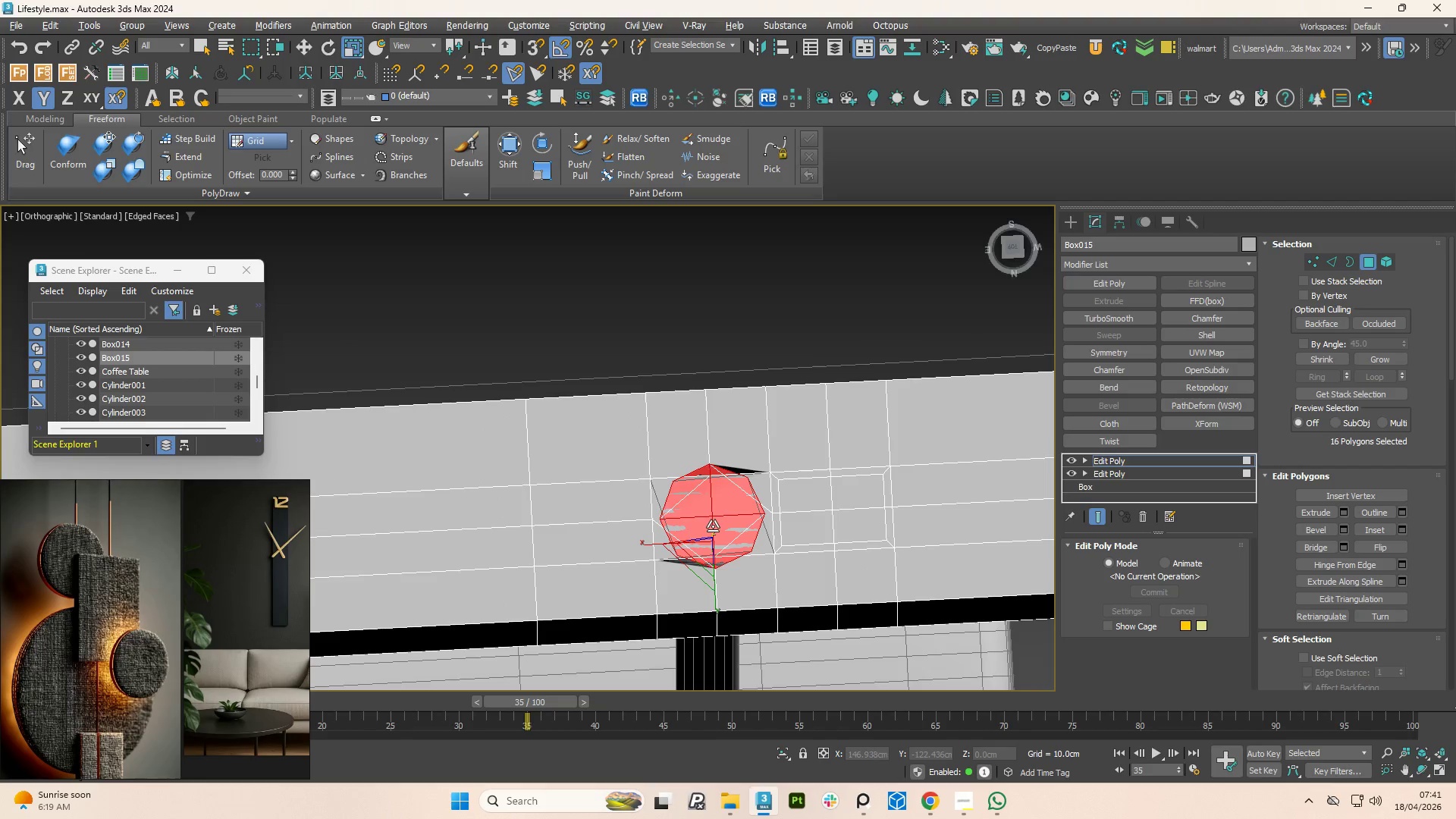 
left_click_drag(start_coordinate=[713, 526], to_coordinate=[724, 530])
 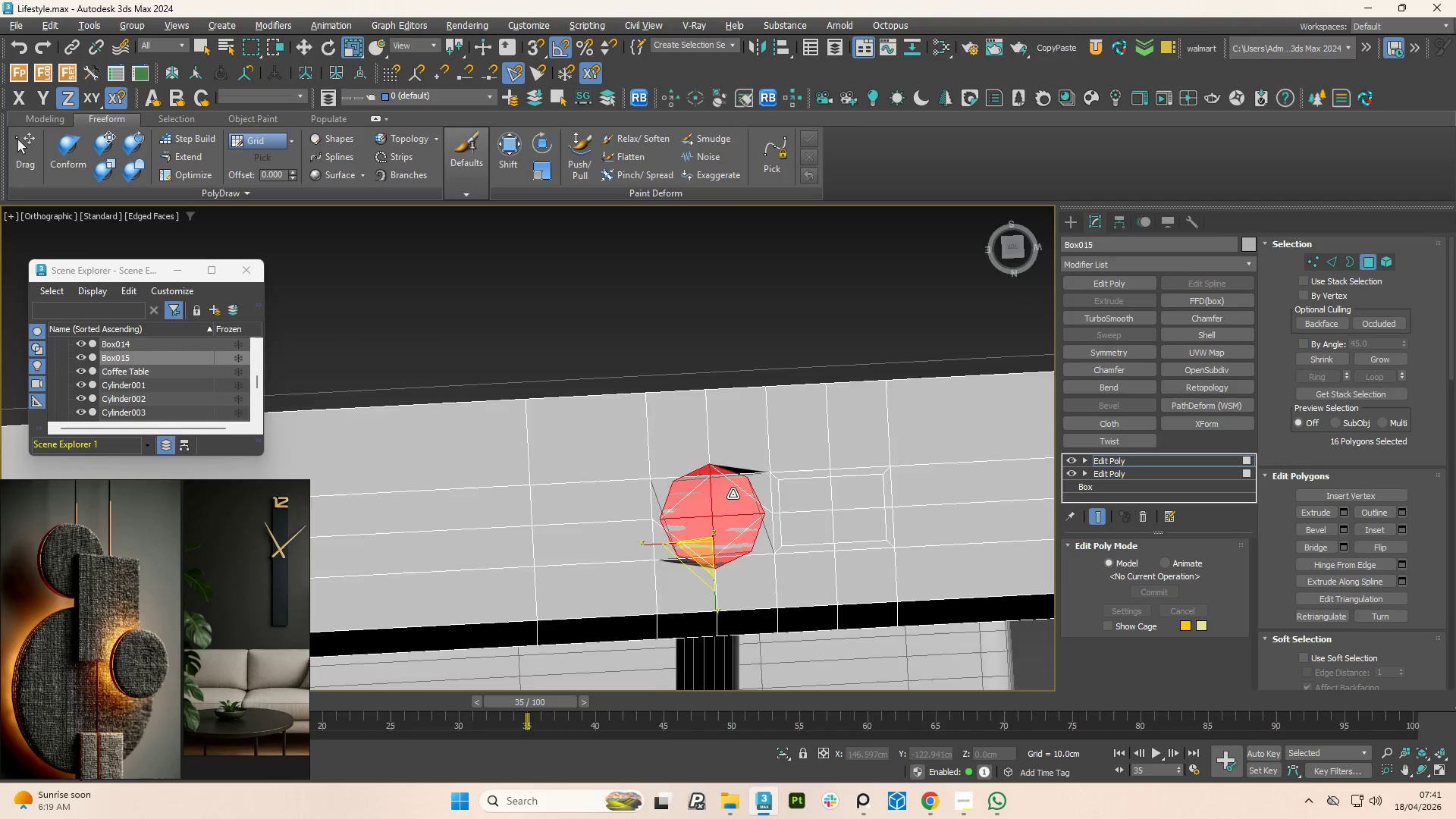 
scroll: coordinate [739, 491], scroll_direction: down, amount: 3.0
 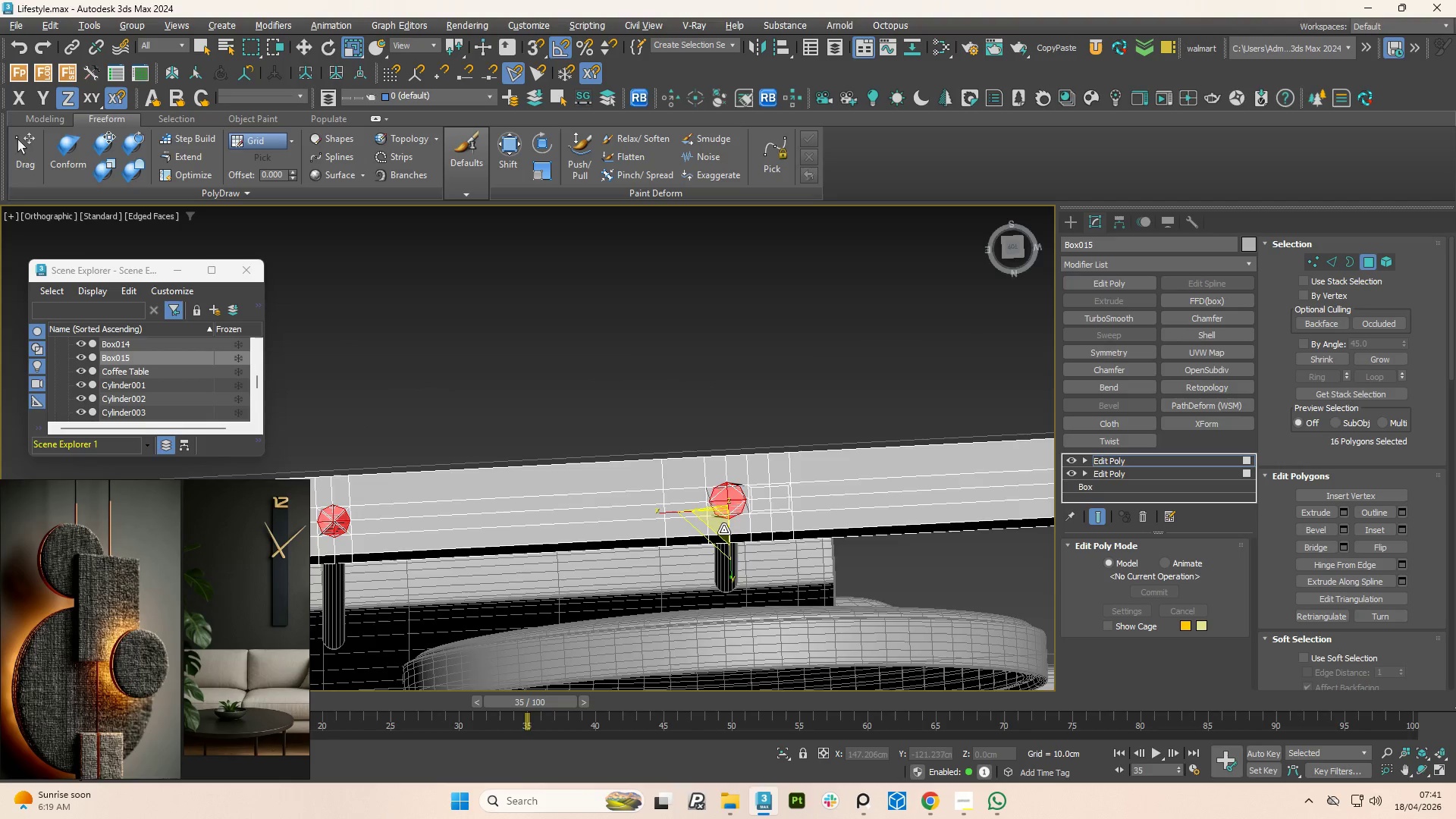 
scroll: coordinate [723, 519], scroll_direction: up, amount: 2.0
 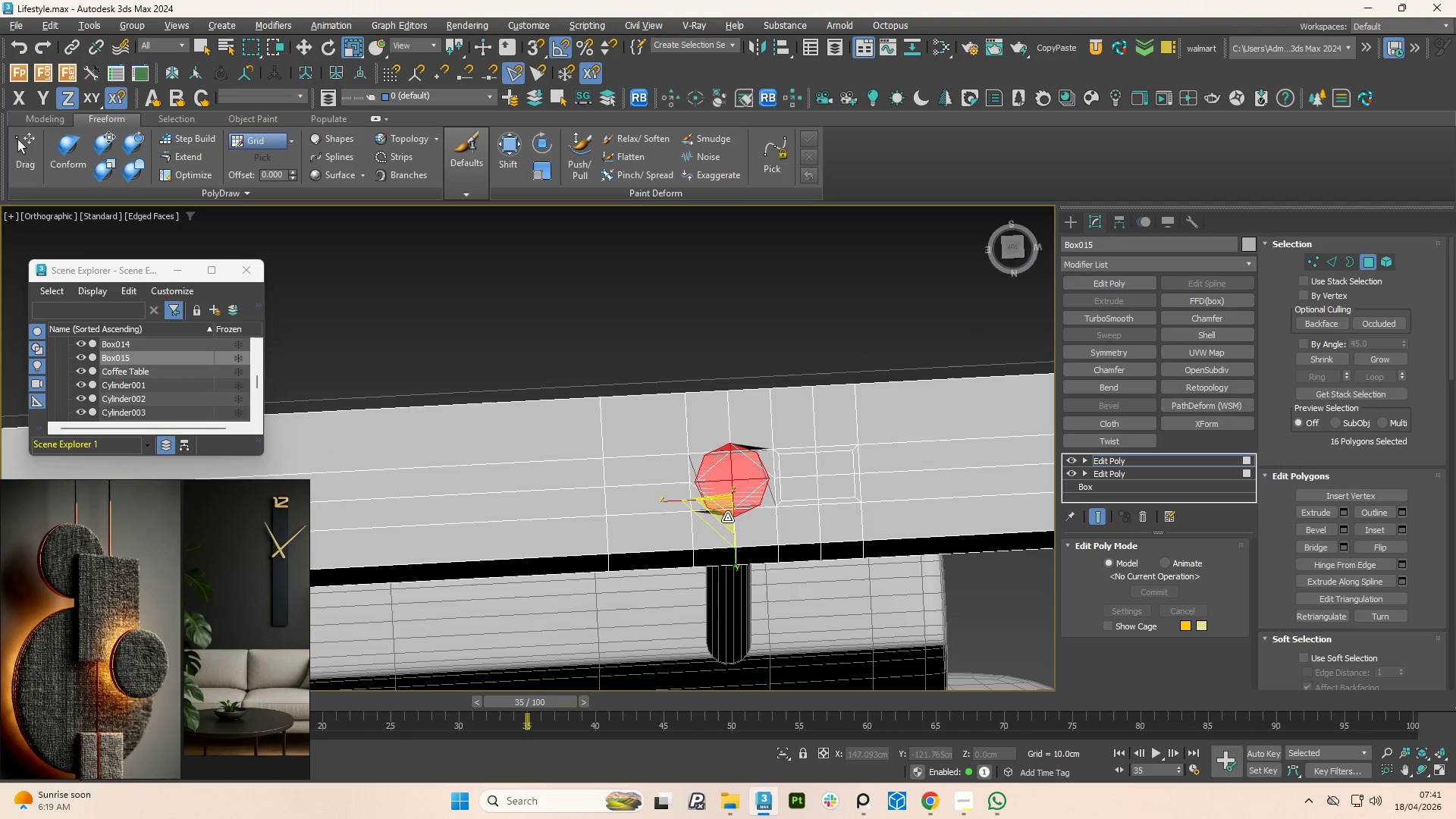 
key(Control+Z)
 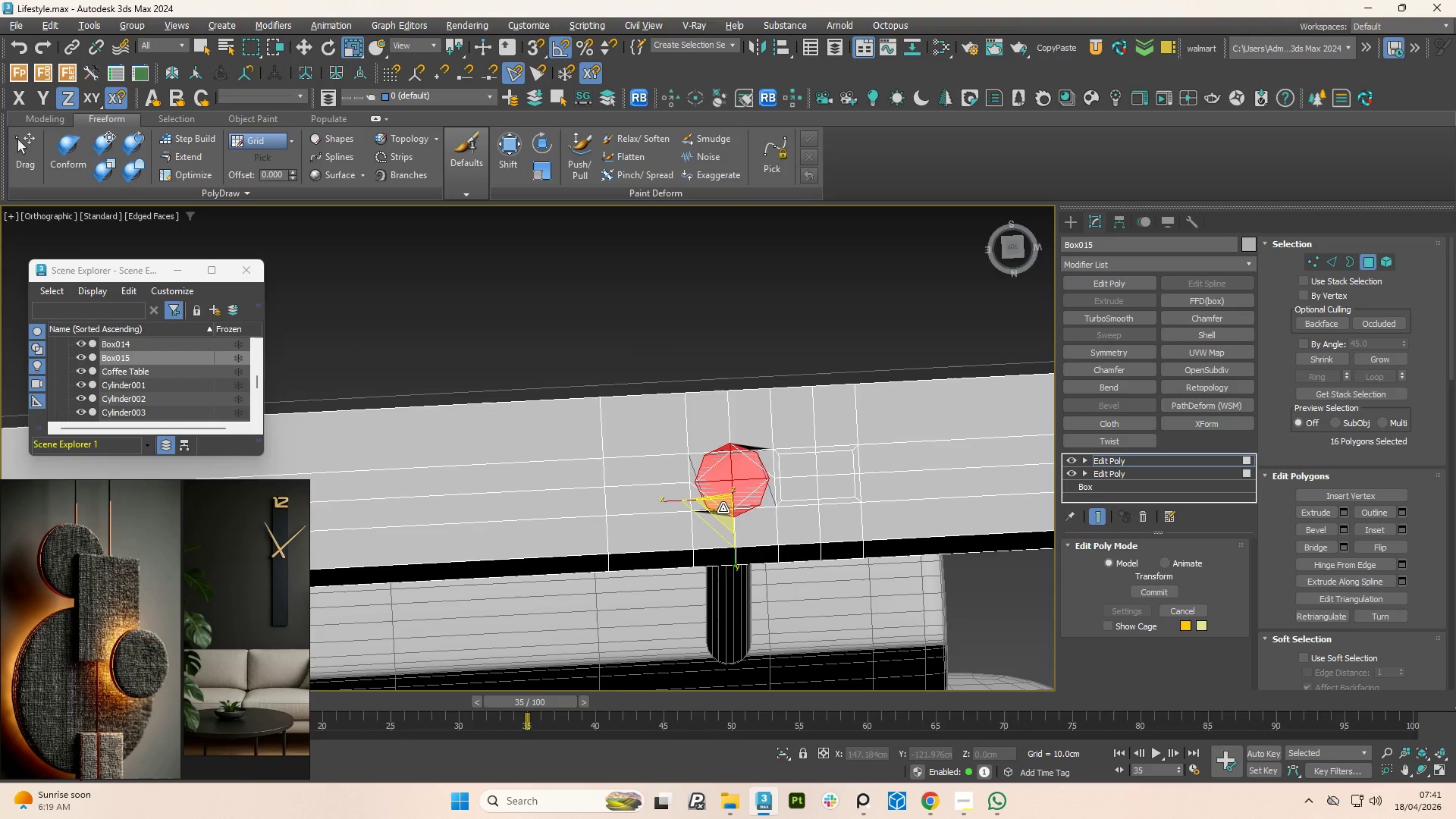 
left_click_drag(start_coordinate=[723, 508], to_coordinate=[739, 535])
 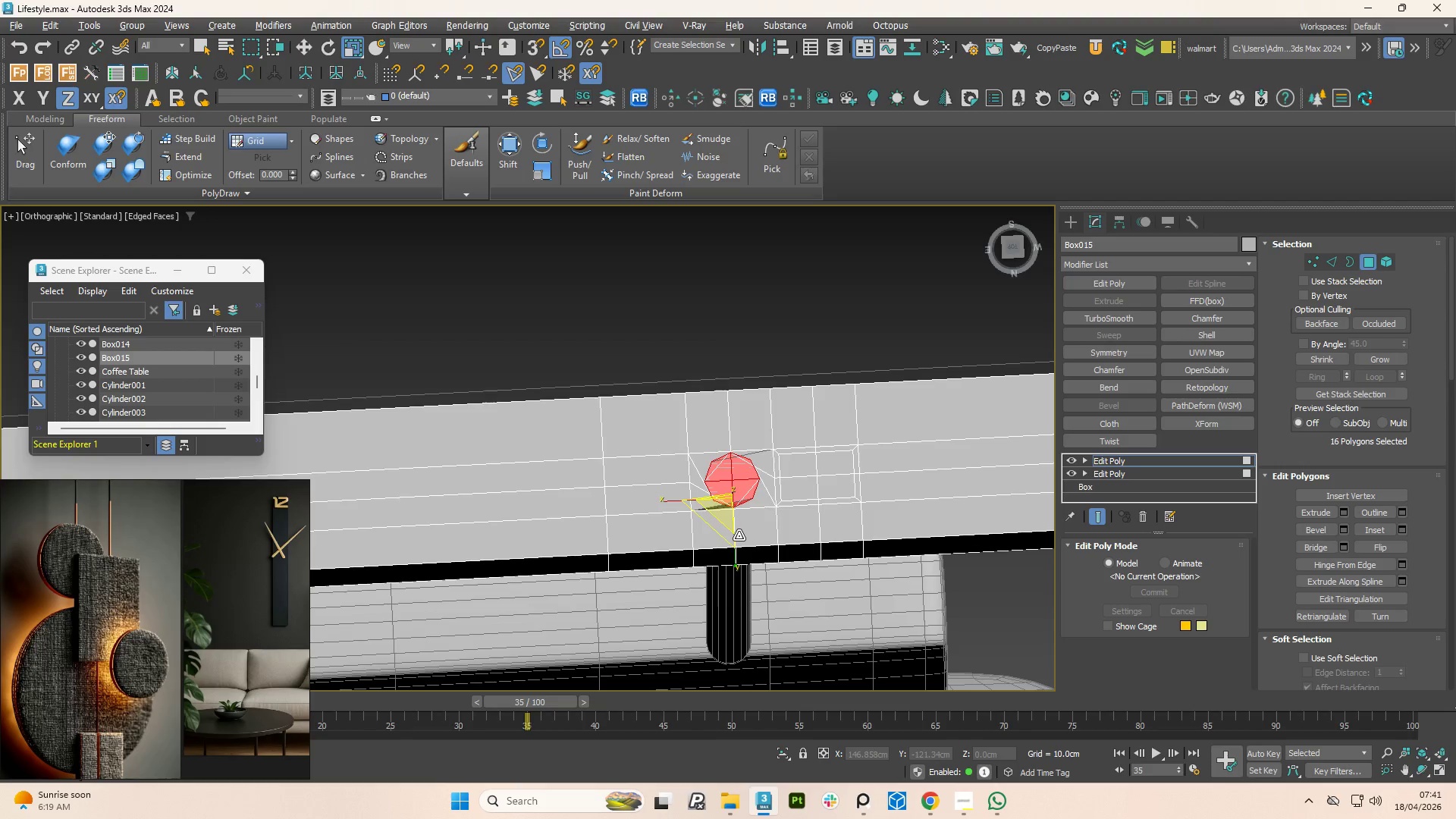 
key(E)
 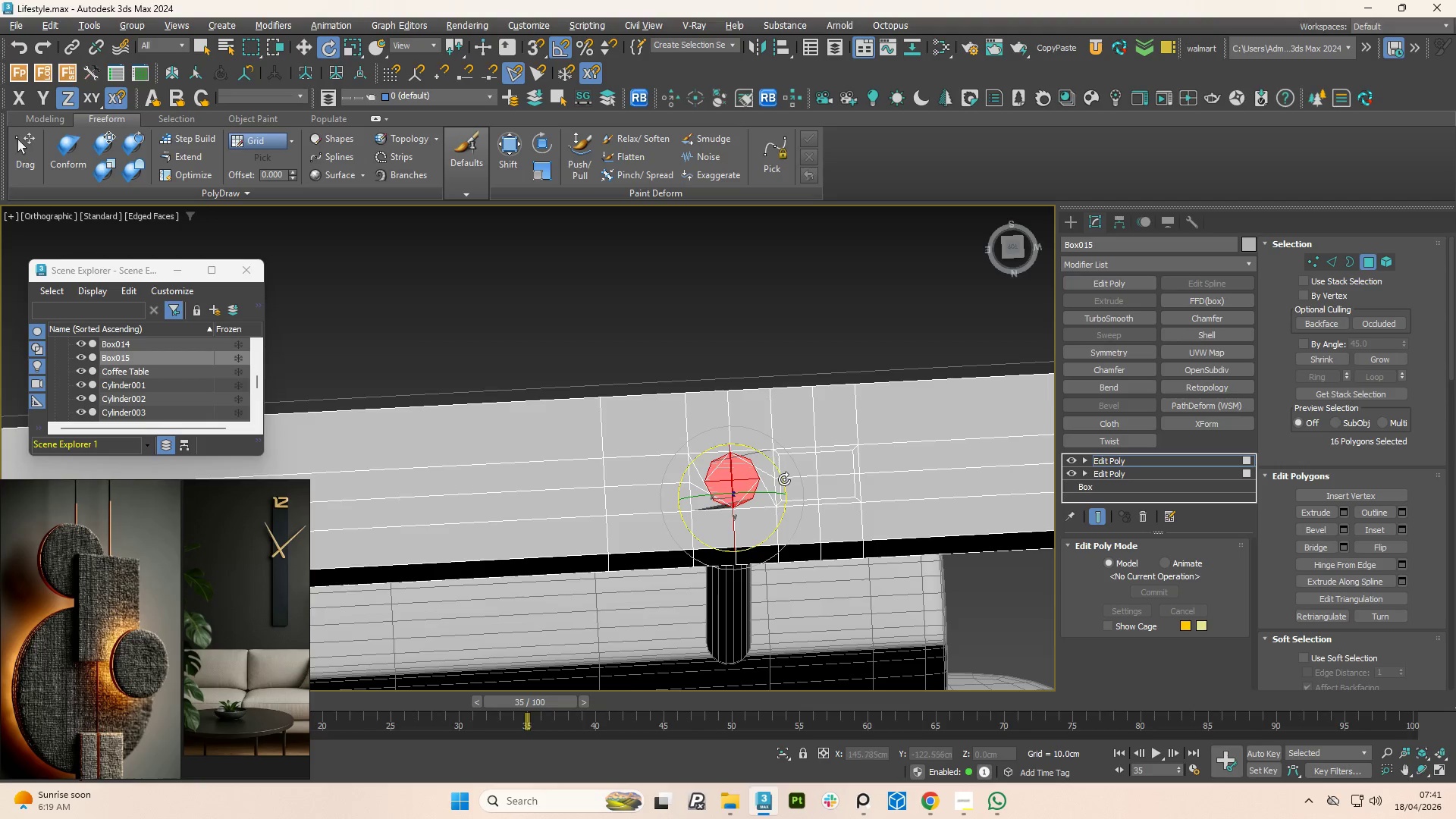 
scroll: coordinate [786, 479], scroll_direction: down, amount: 3.0
 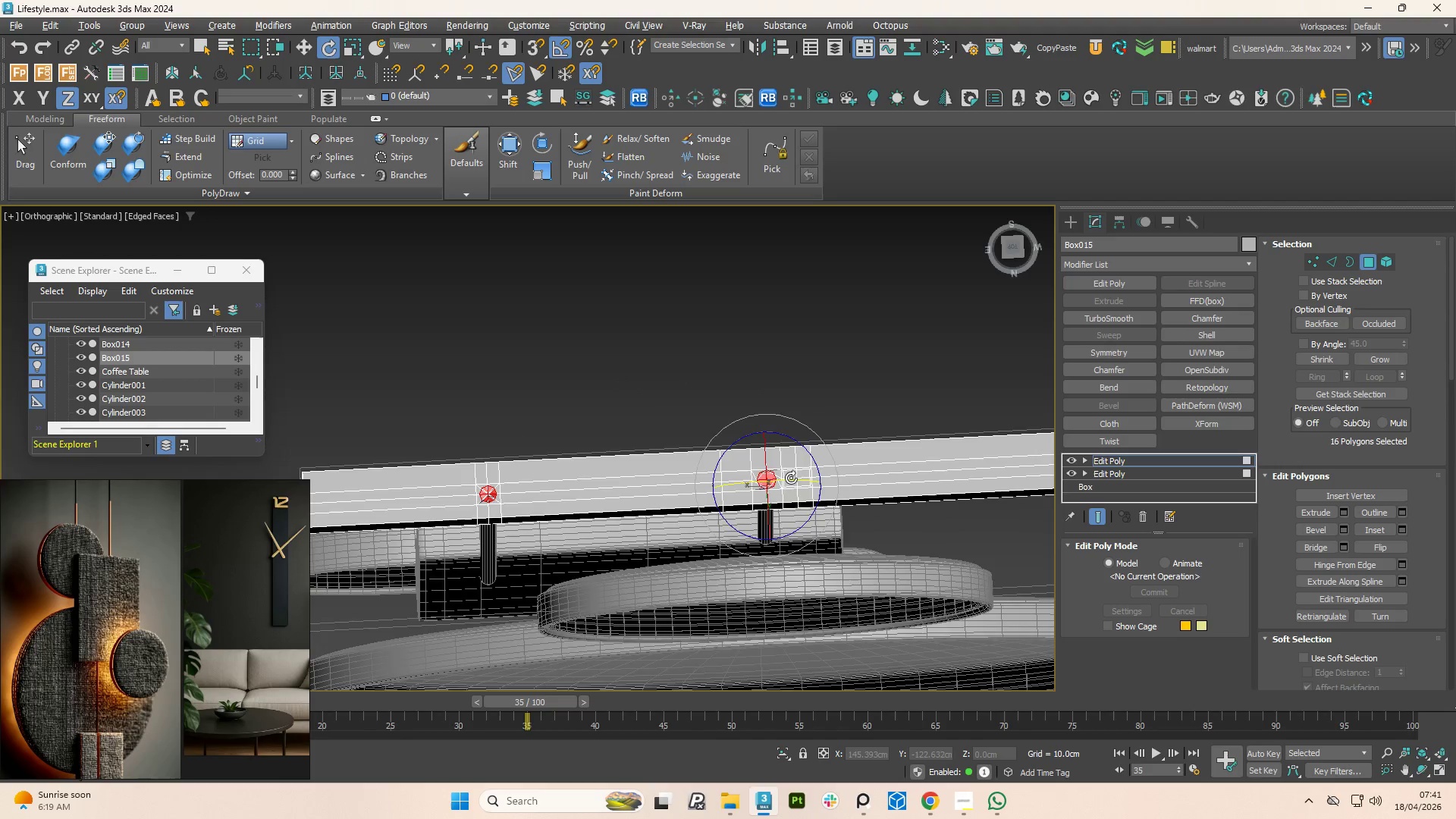 
scroll: coordinate [792, 472], scroll_direction: up, amount: 2.0
 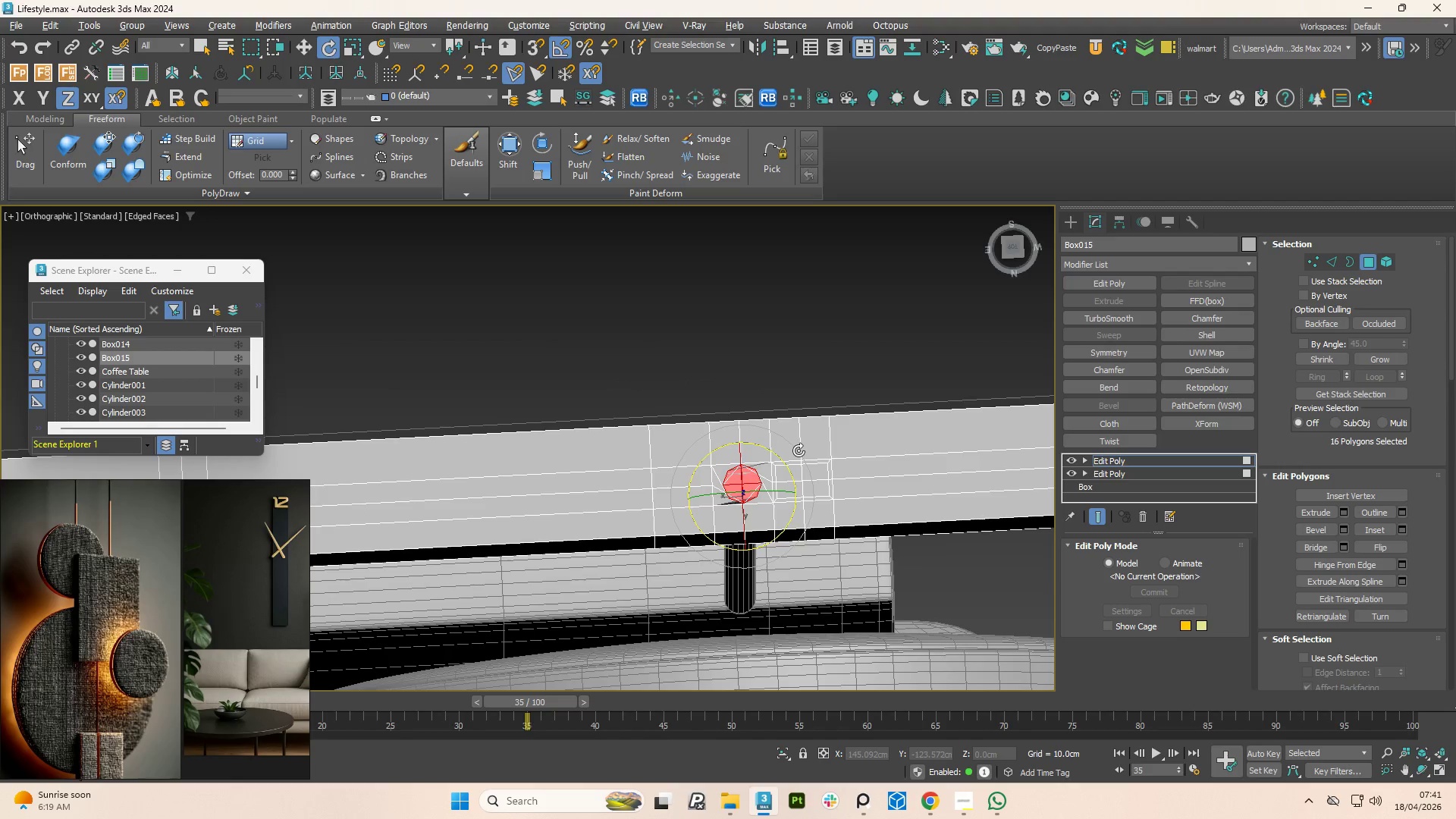 
left_click_drag(start_coordinate=[799, 450], to_coordinate=[824, 528])
 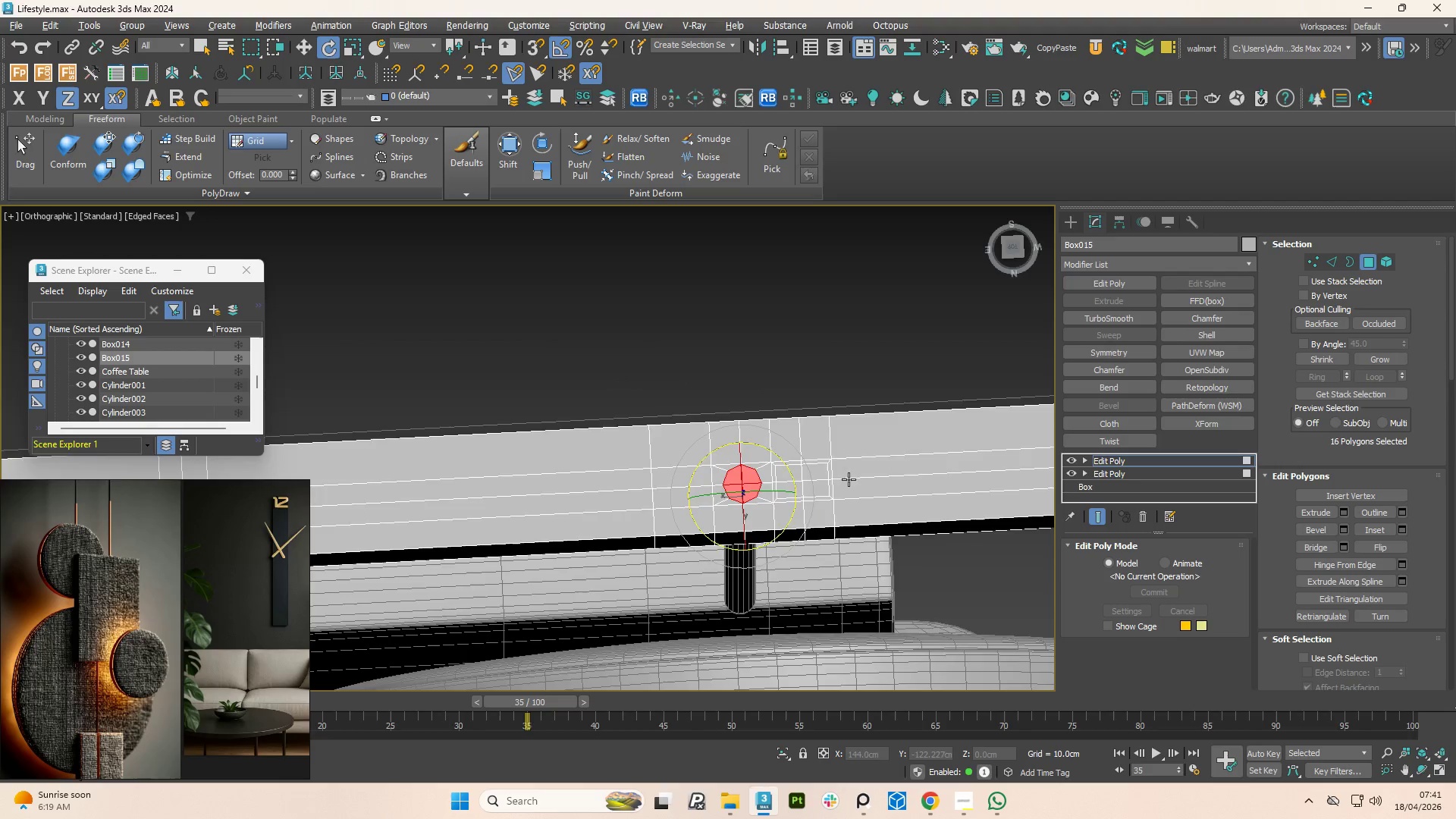 
scroll: coordinate [874, 466], scroll_direction: down, amount: 3.0
 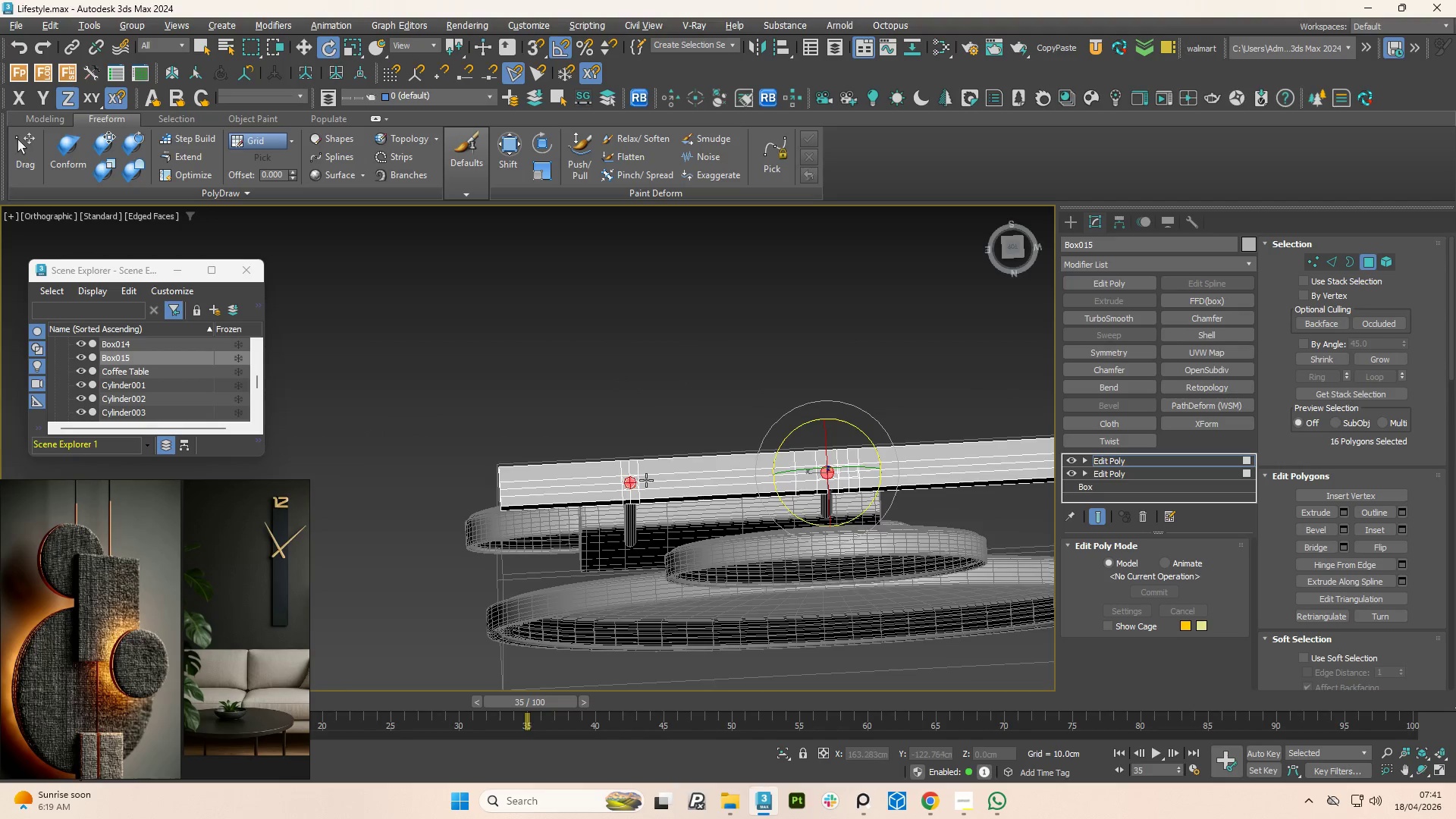 
scroll: coordinate [639, 481], scroll_direction: up, amount: 4.0
 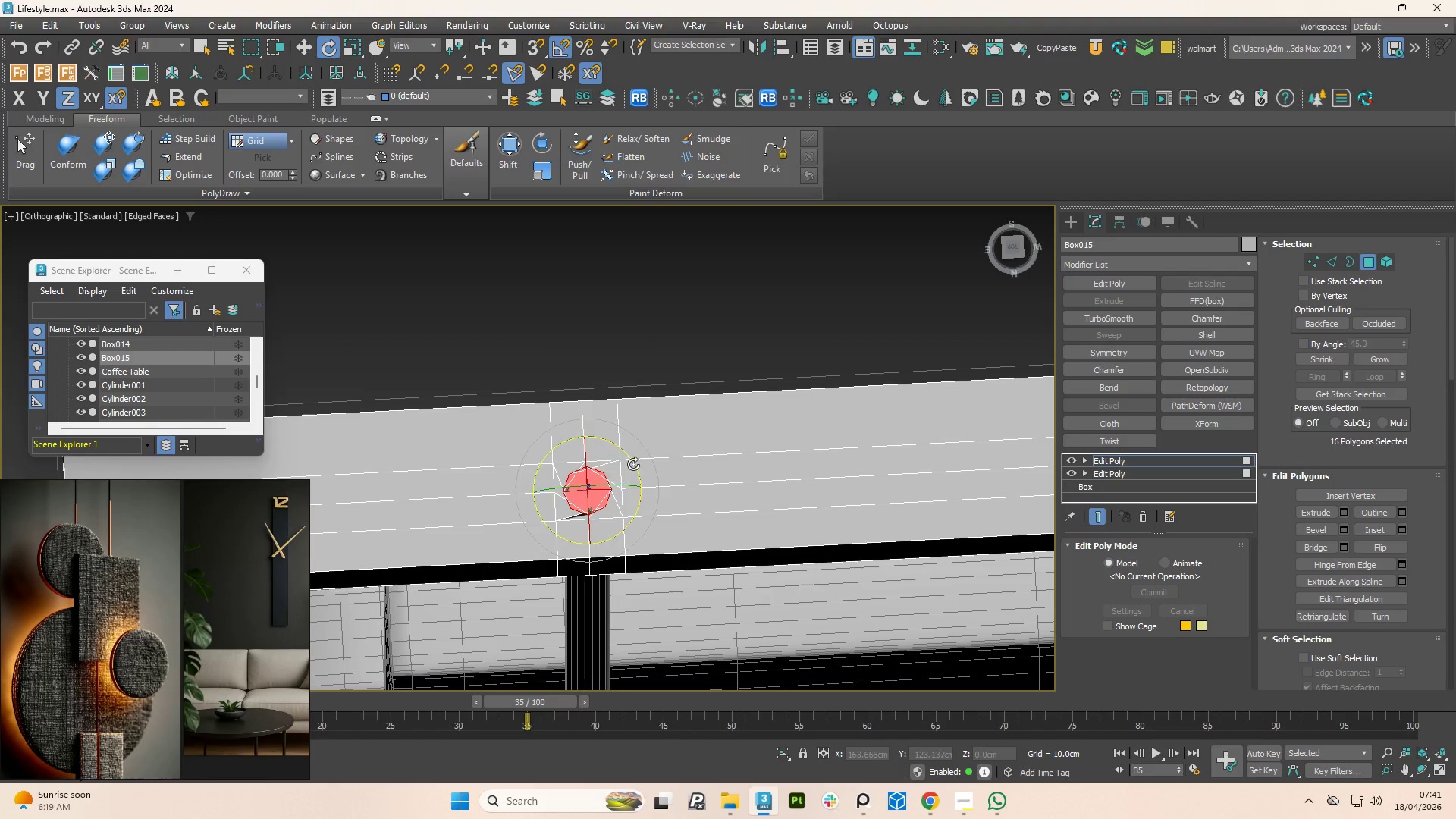 
left_click_drag(start_coordinate=[645, 450], to_coordinate=[674, 518])
 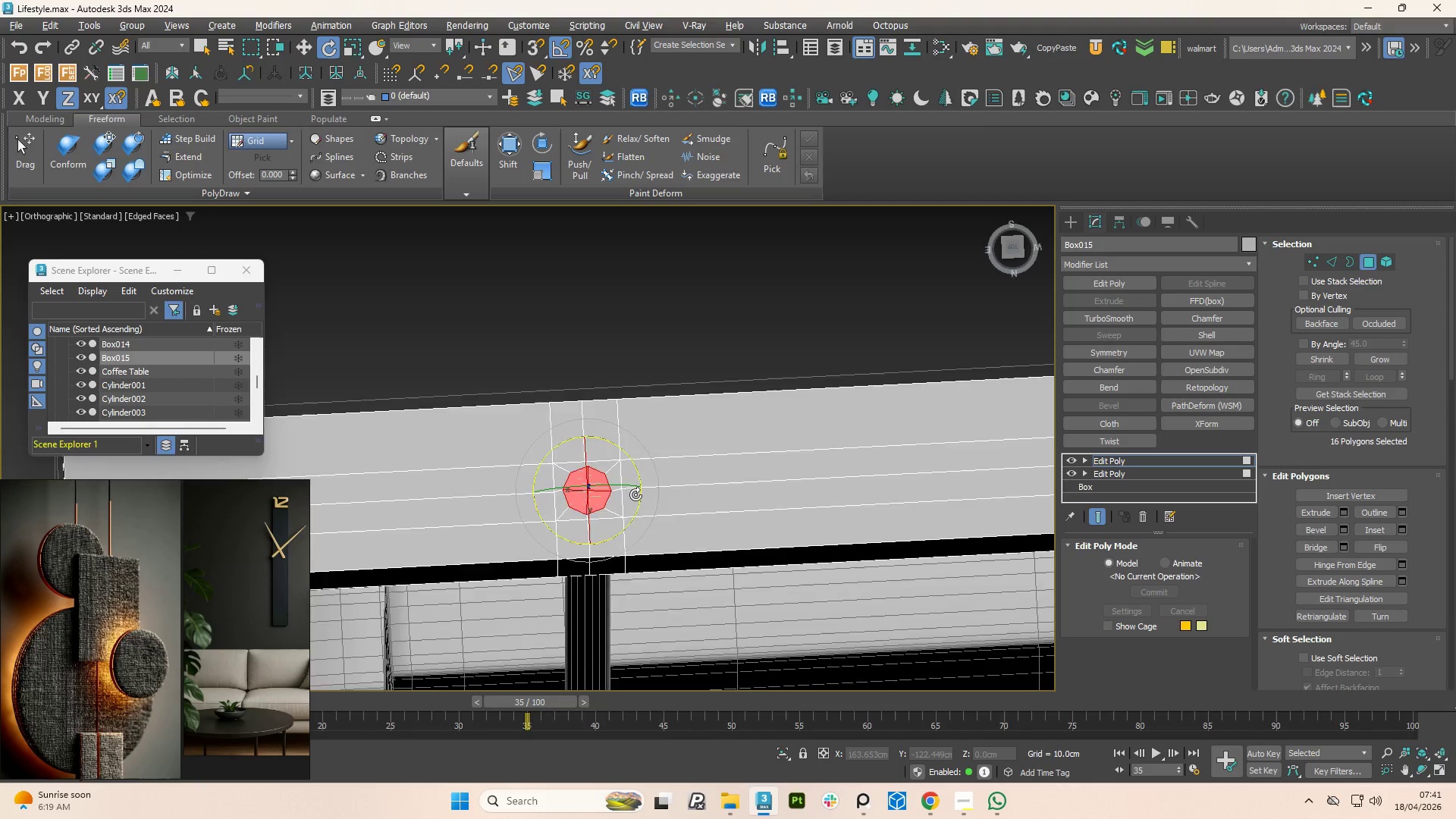 
scroll: coordinate [632, 489], scroll_direction: down, amount: 3.0
 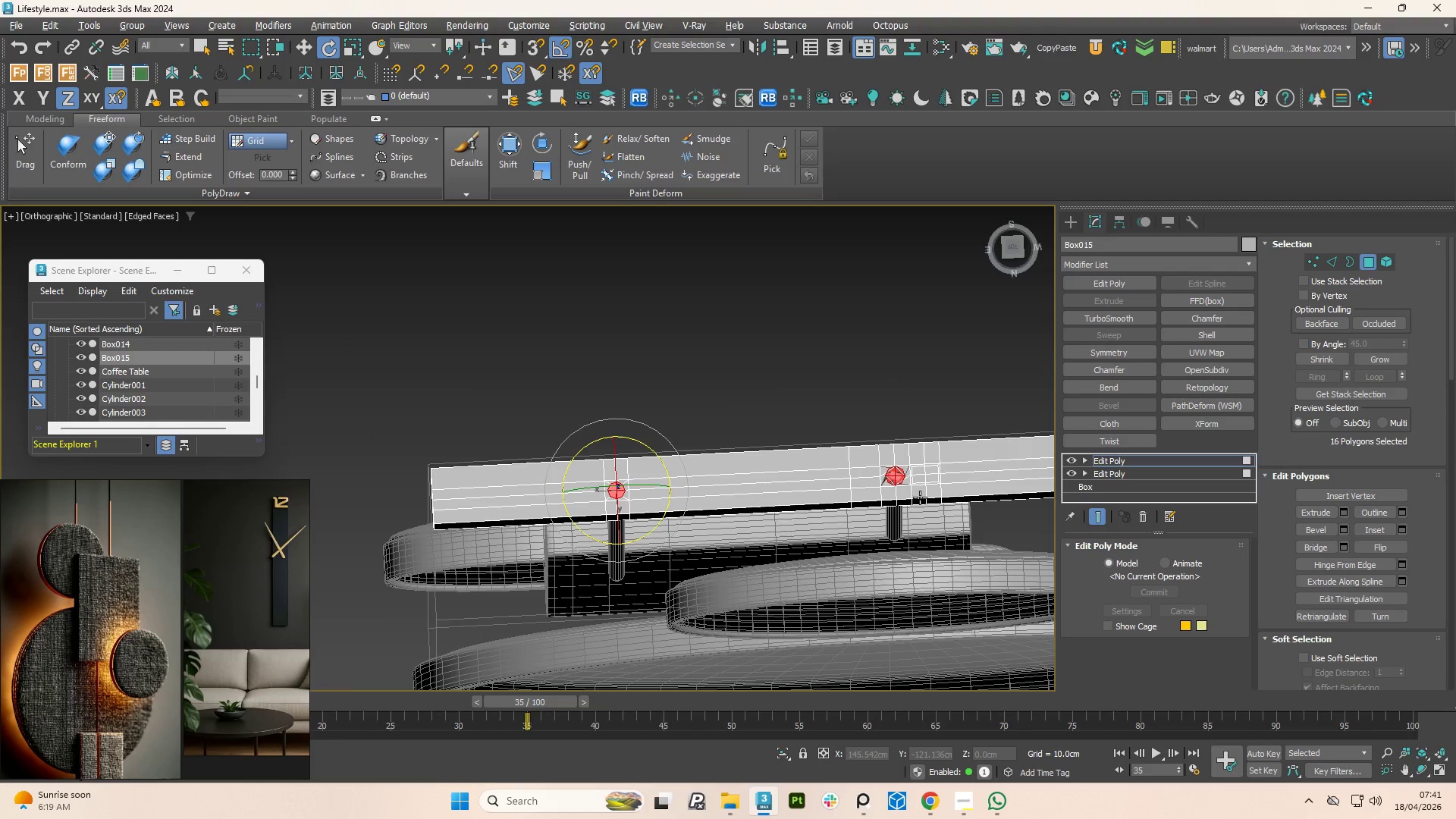 
scroll: coordinate [909, 488], scroll_direction: up, amount: 1.0
 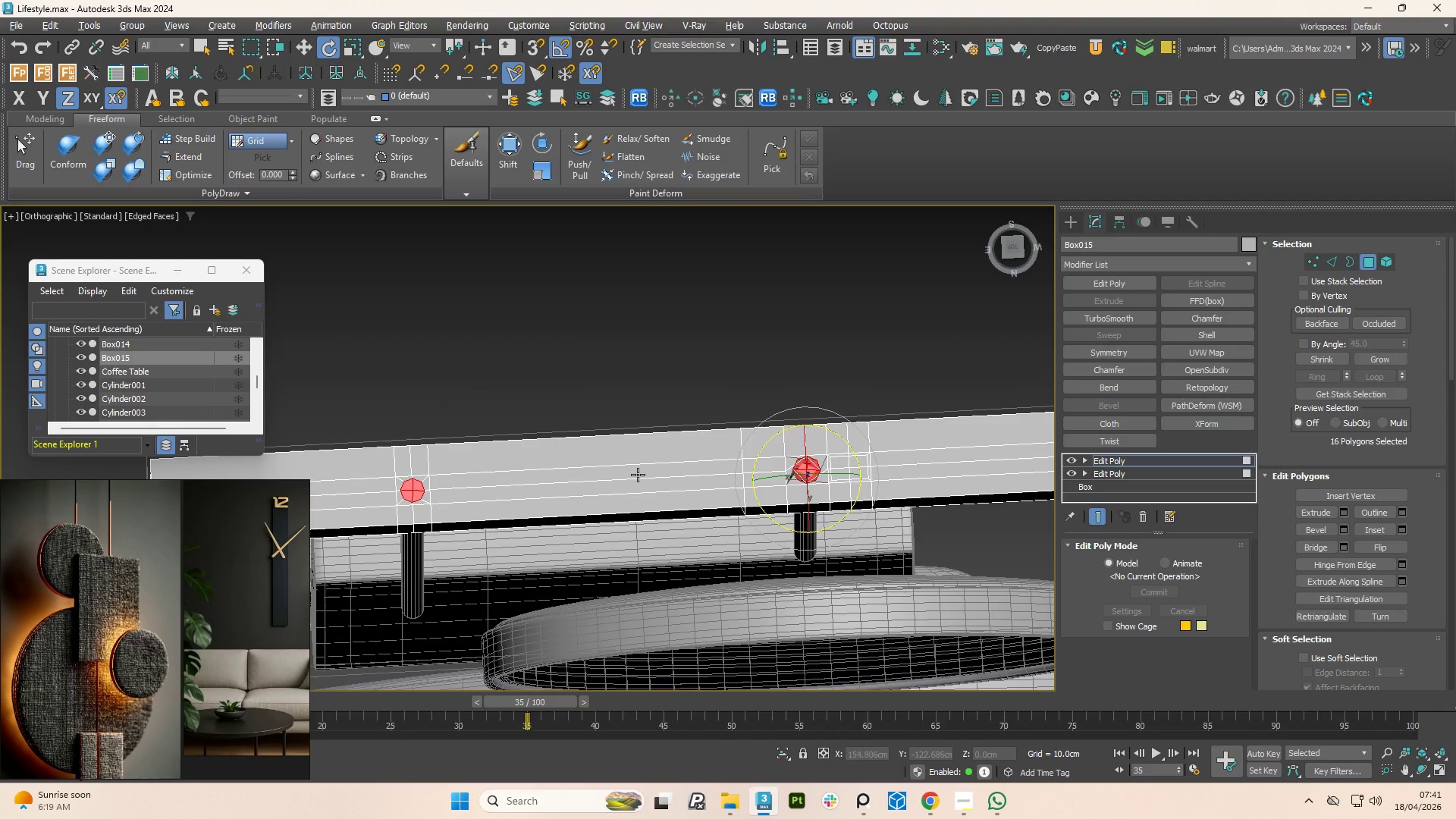 
hold_key(key=AltLeft, duration=2.89)
 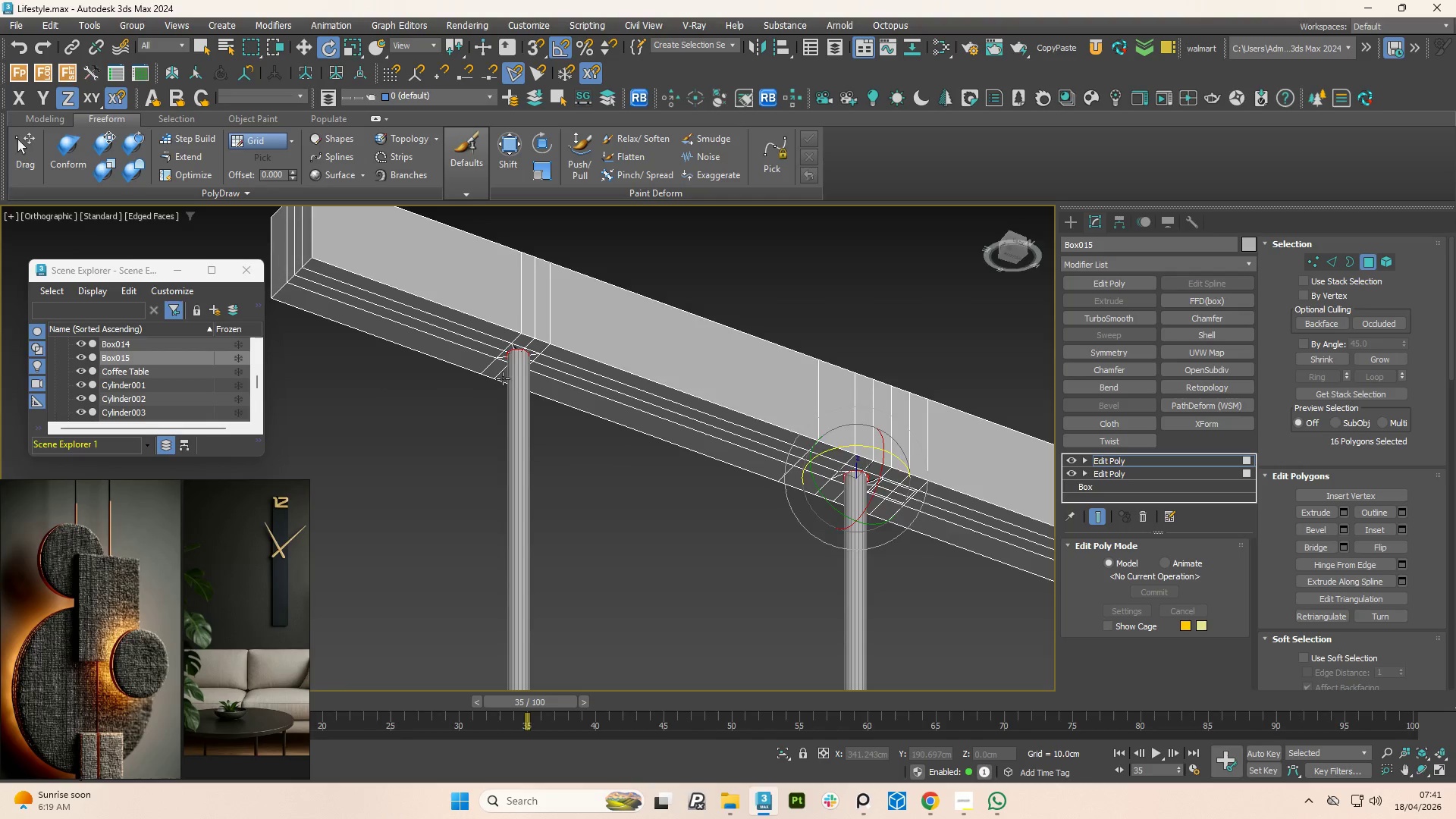 
scroll: coordinate [502, 377], scroll_direction: up, amount: 4.0
 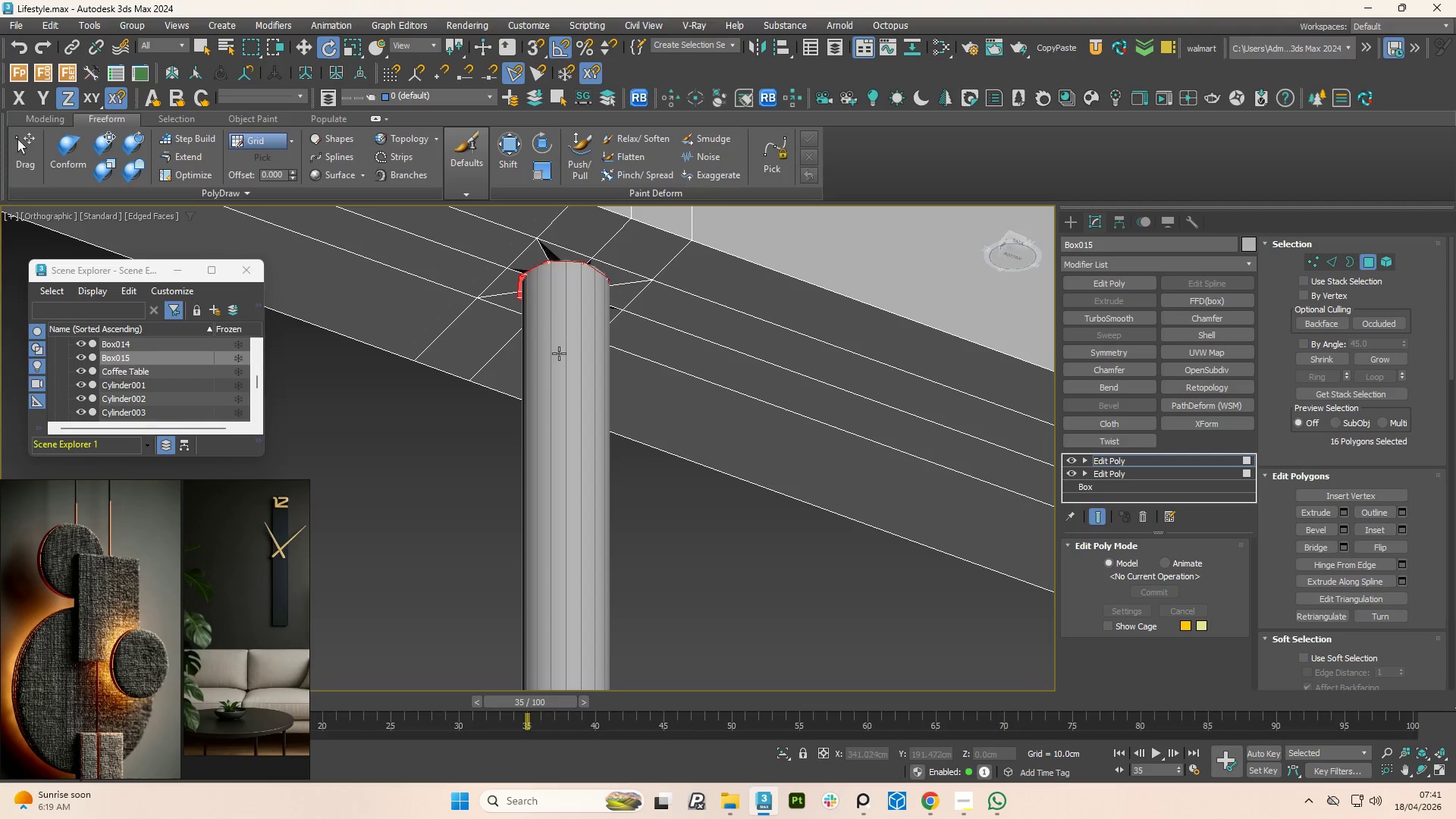 
hold_key(key=AltLeft, duration=0.86)
 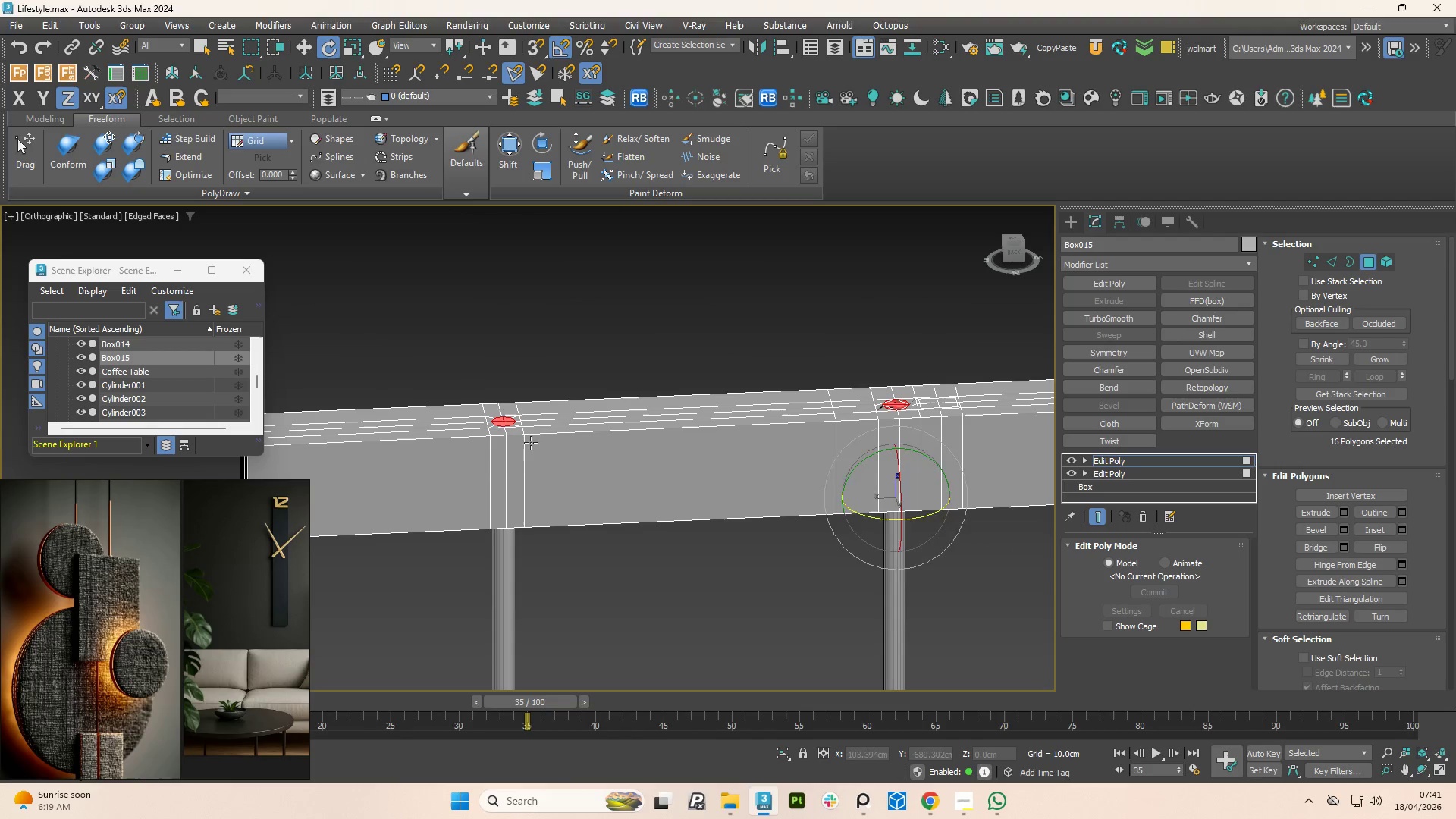 
scroll: coordinate [557, 396], scroll_direction: down, amount: 4.0
 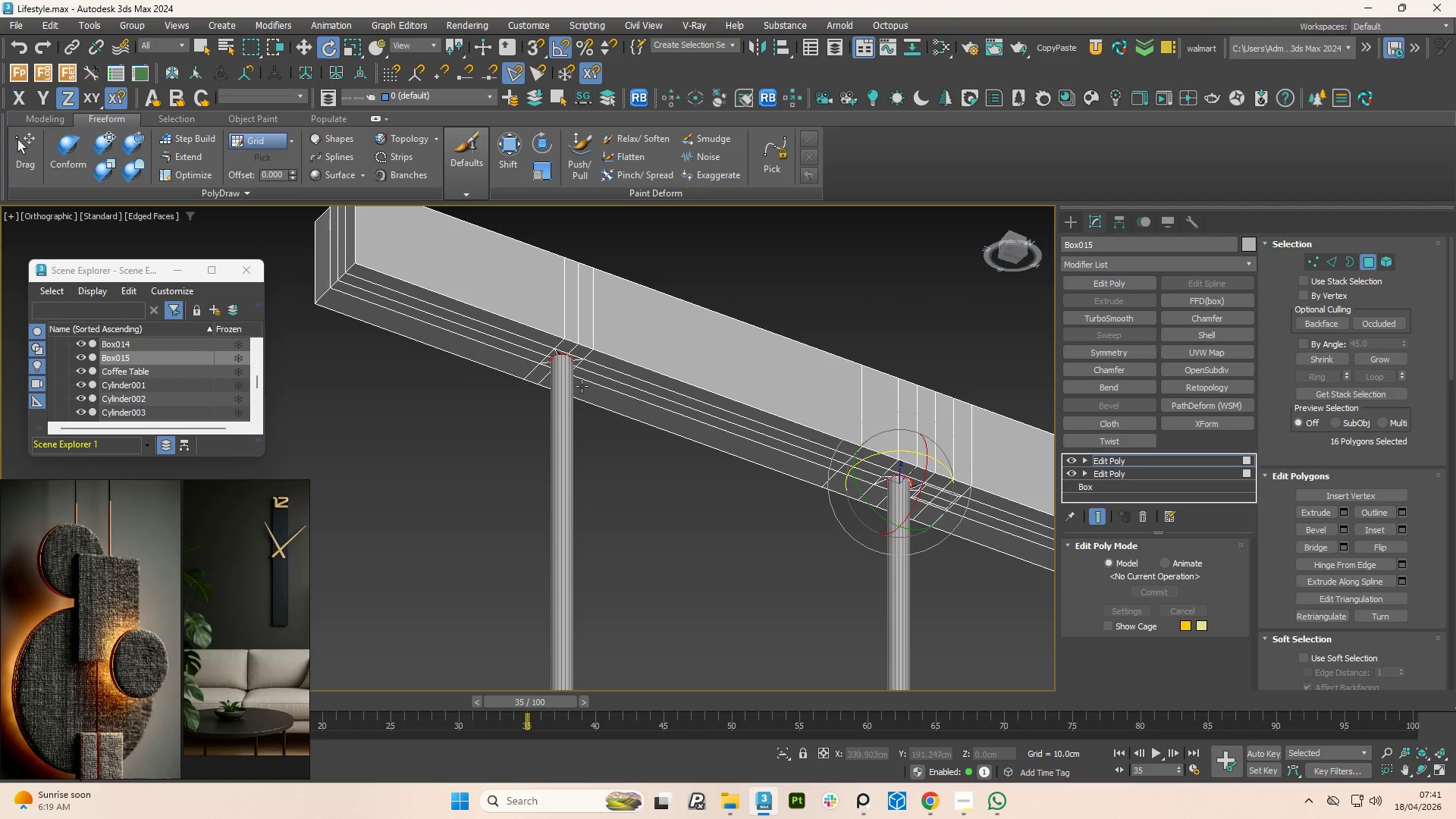 
hold_key(key=AltLeft, duration=1.23)
left_click_drag(start_coordinate=[432, 356], to_coordinate=[582, 460])
 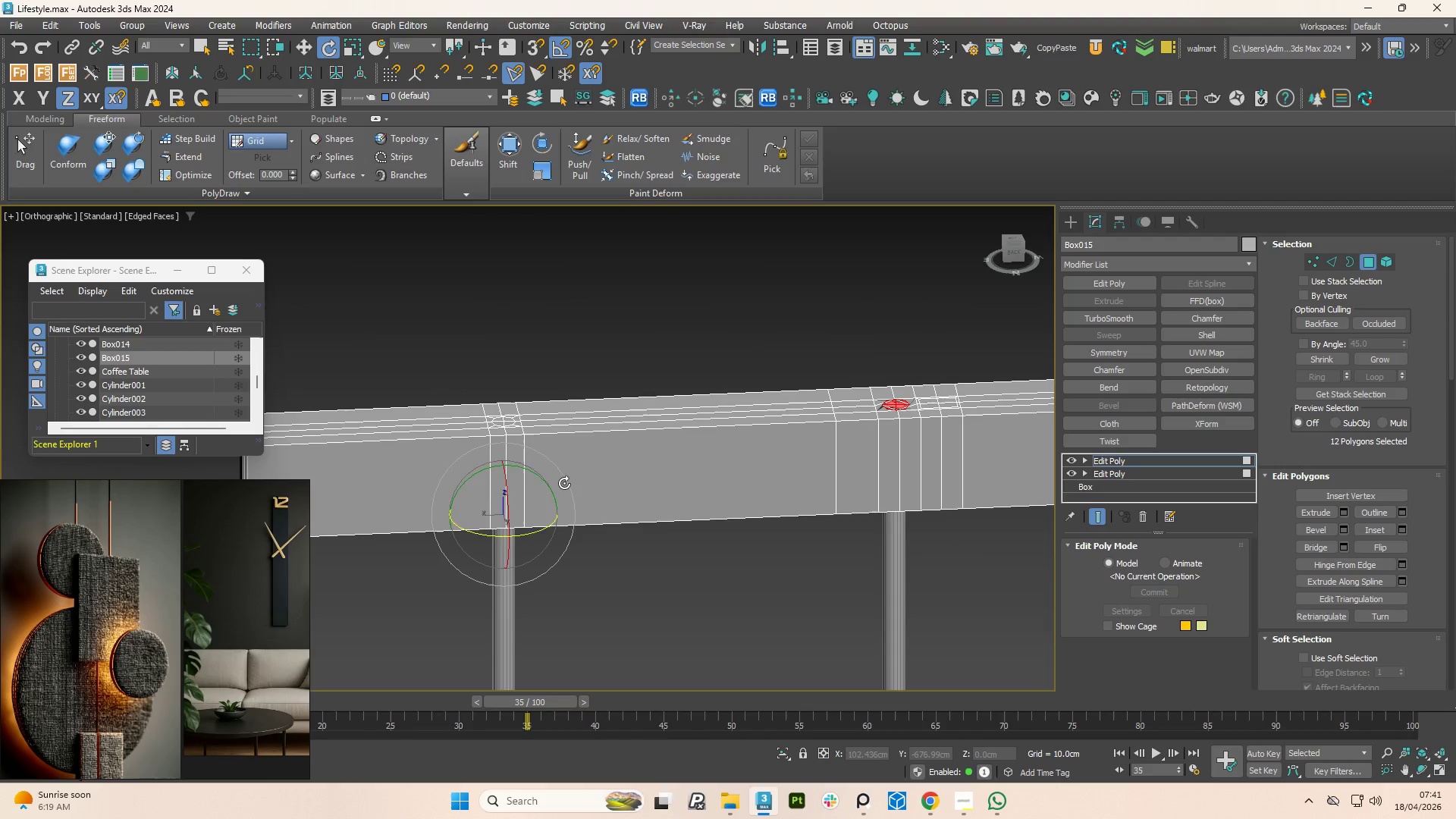 
hold_key(key=AltLeft, duration=0.83)
 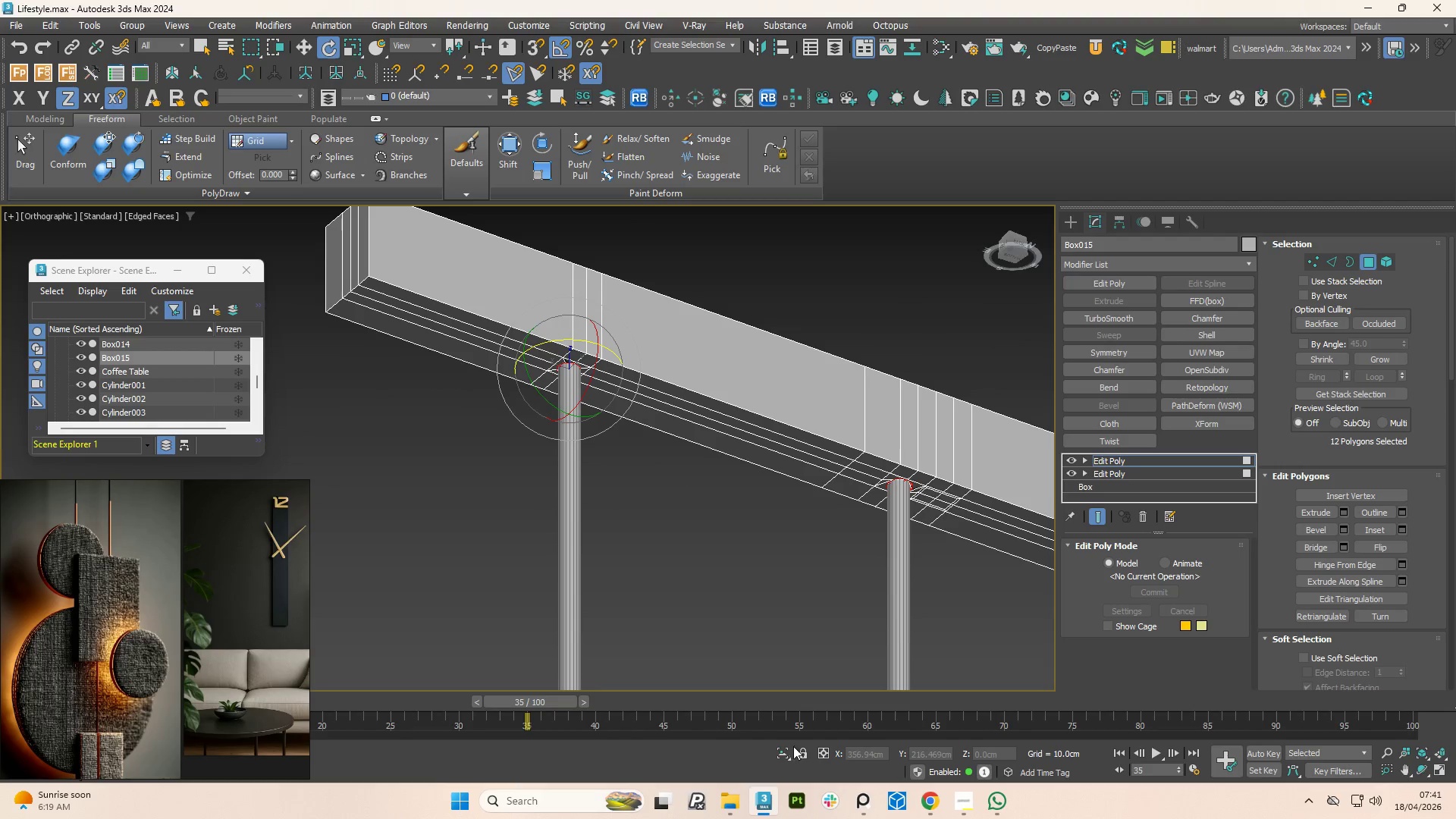 
left_click([783, 747])
 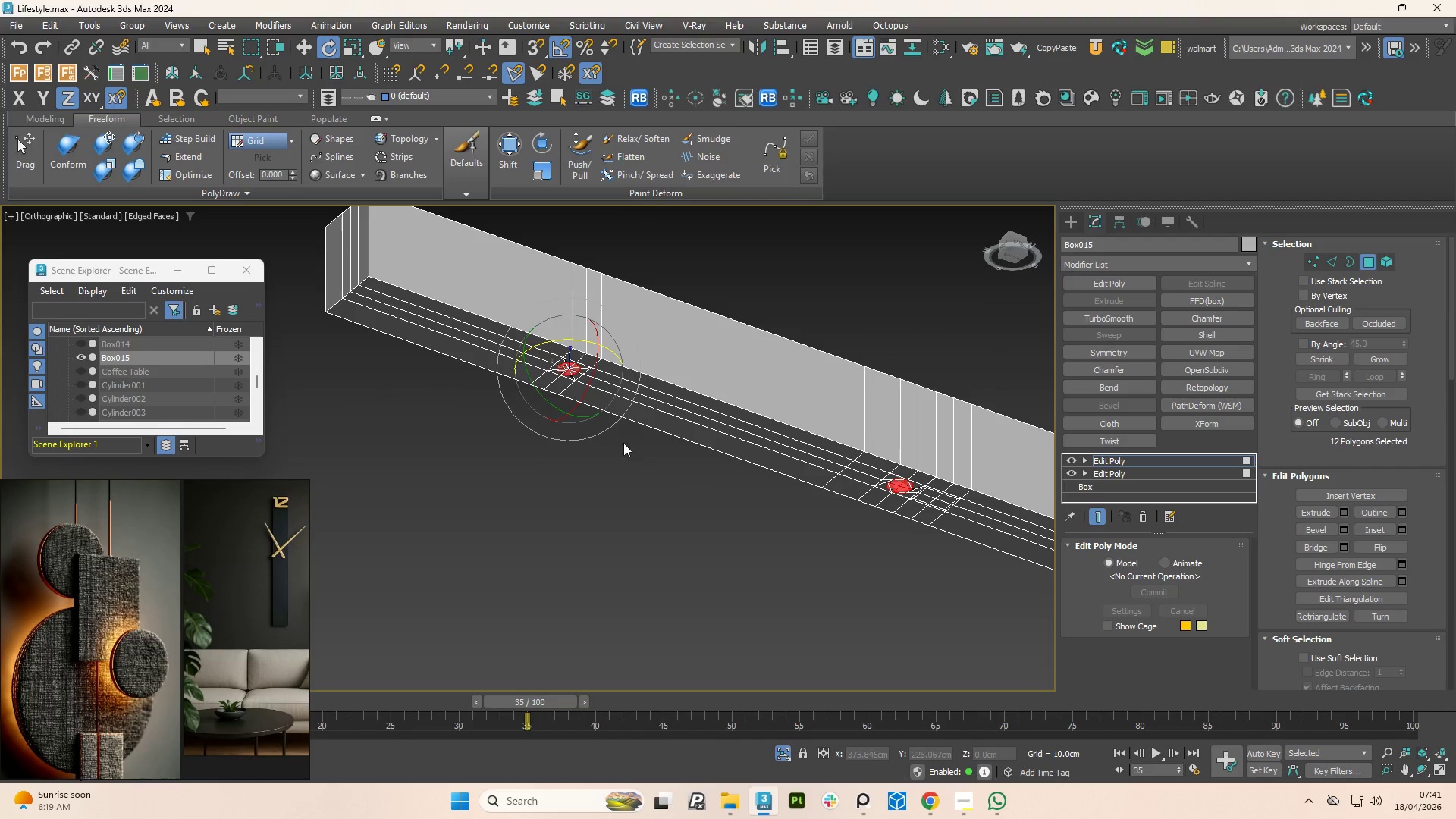 
hold_key(key=AltLeft, duration=0.8)
 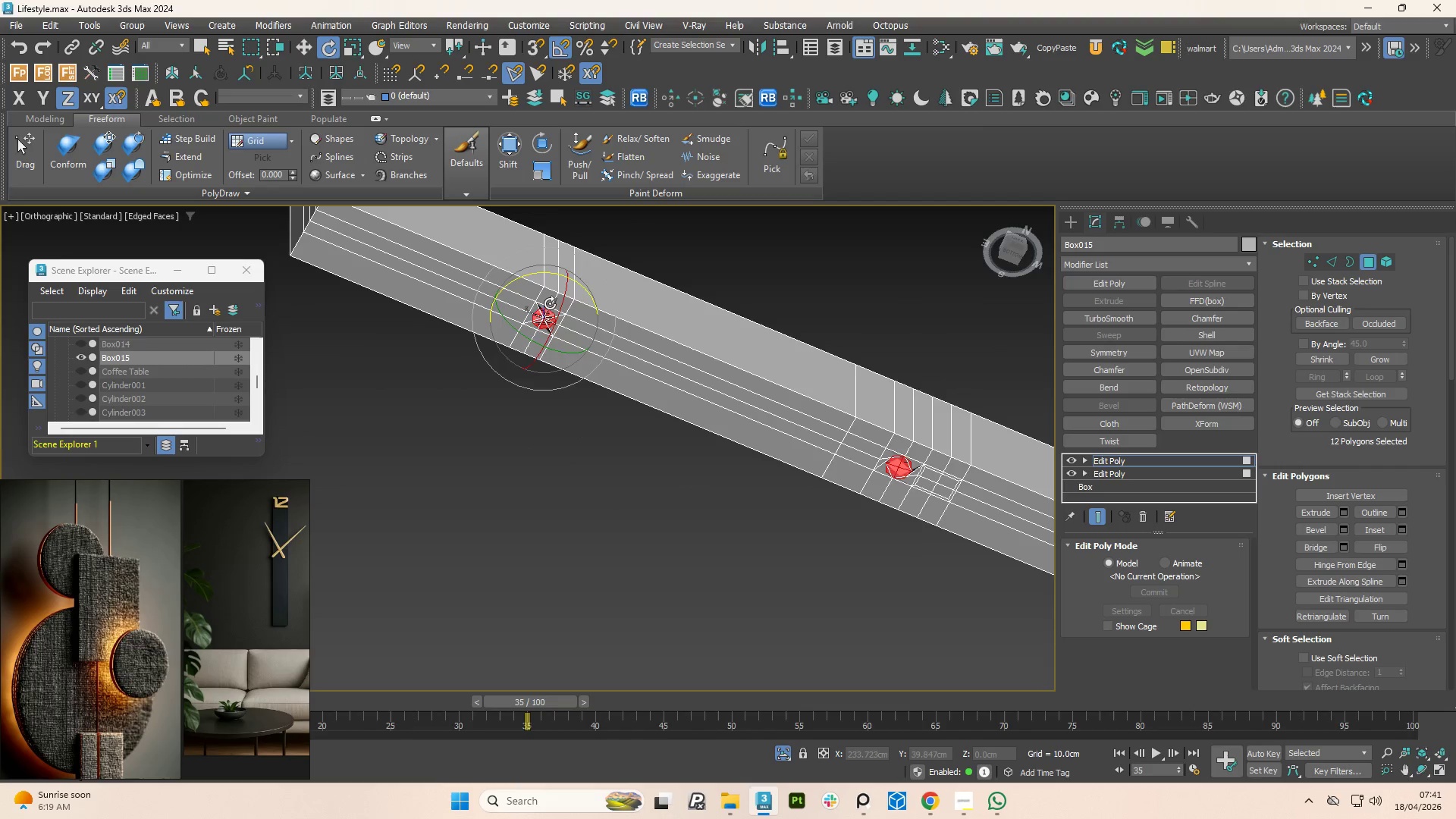 
hold_key(key=AltLeft, duration=1.11)
 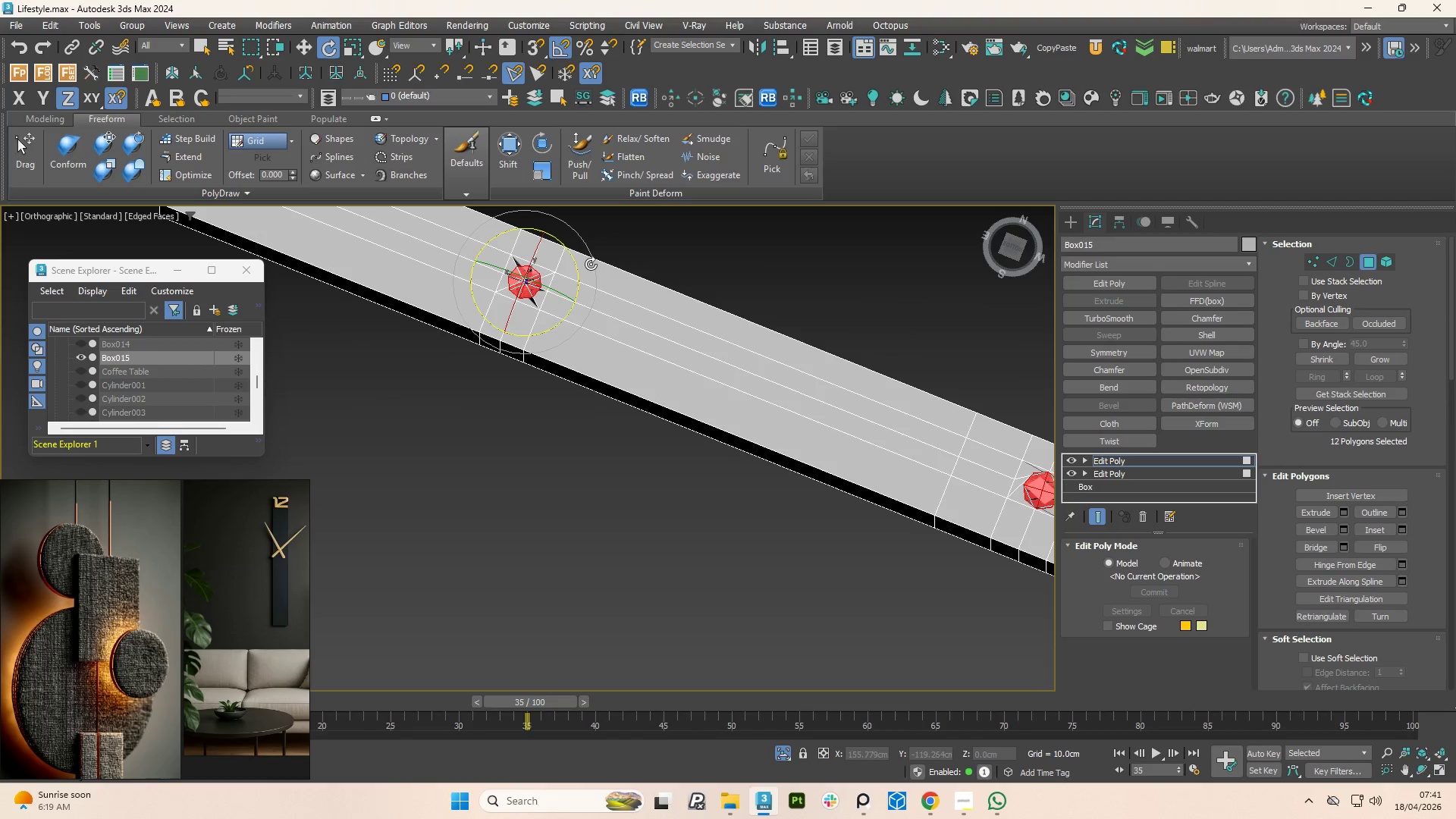 
scroll: coordinate [550, 303], scroll_direction: up, amount: 1.0
 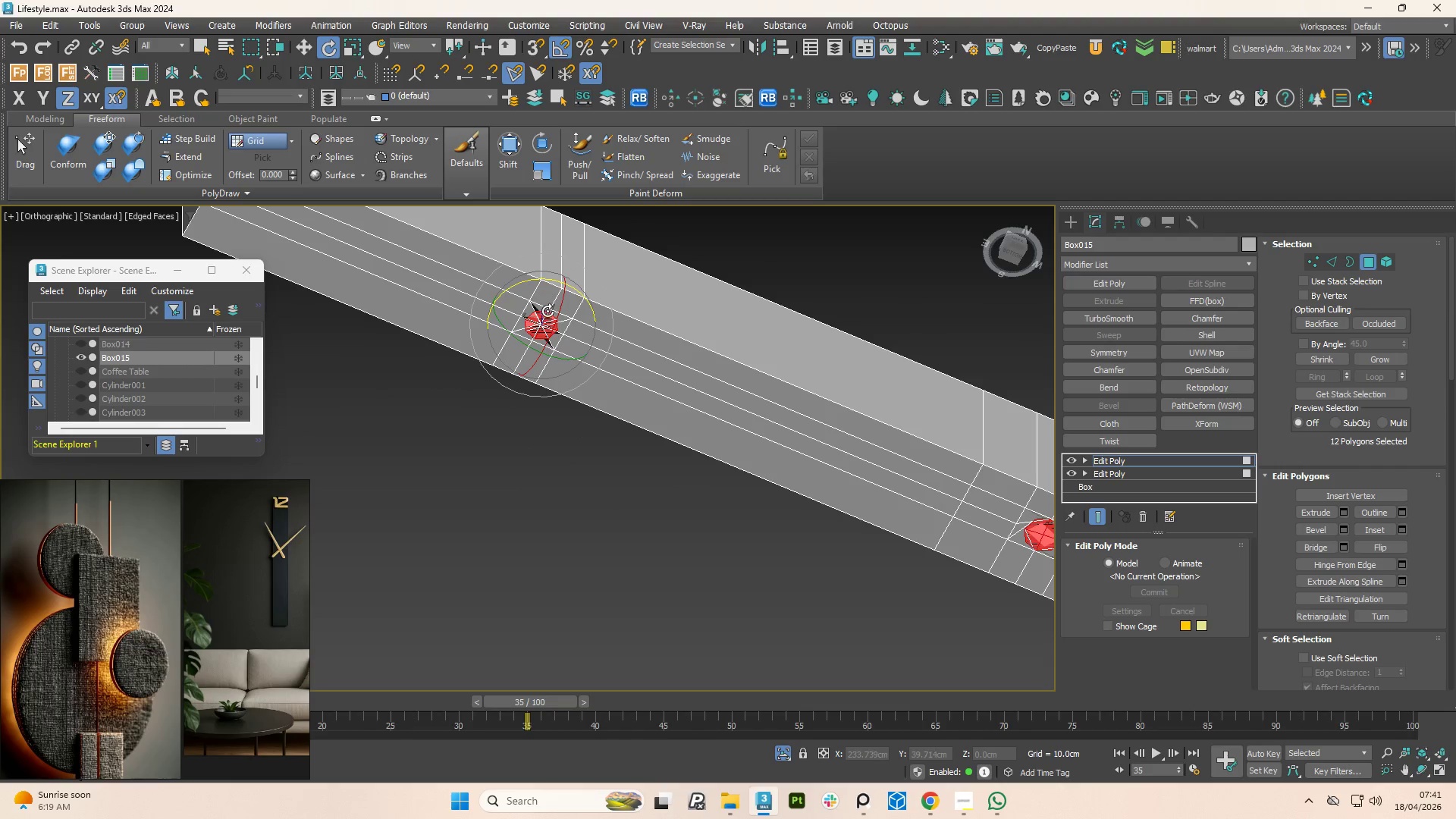 
left_click_drag(start_coordinate=[592, 264], to_coordinate=[504, 158])
 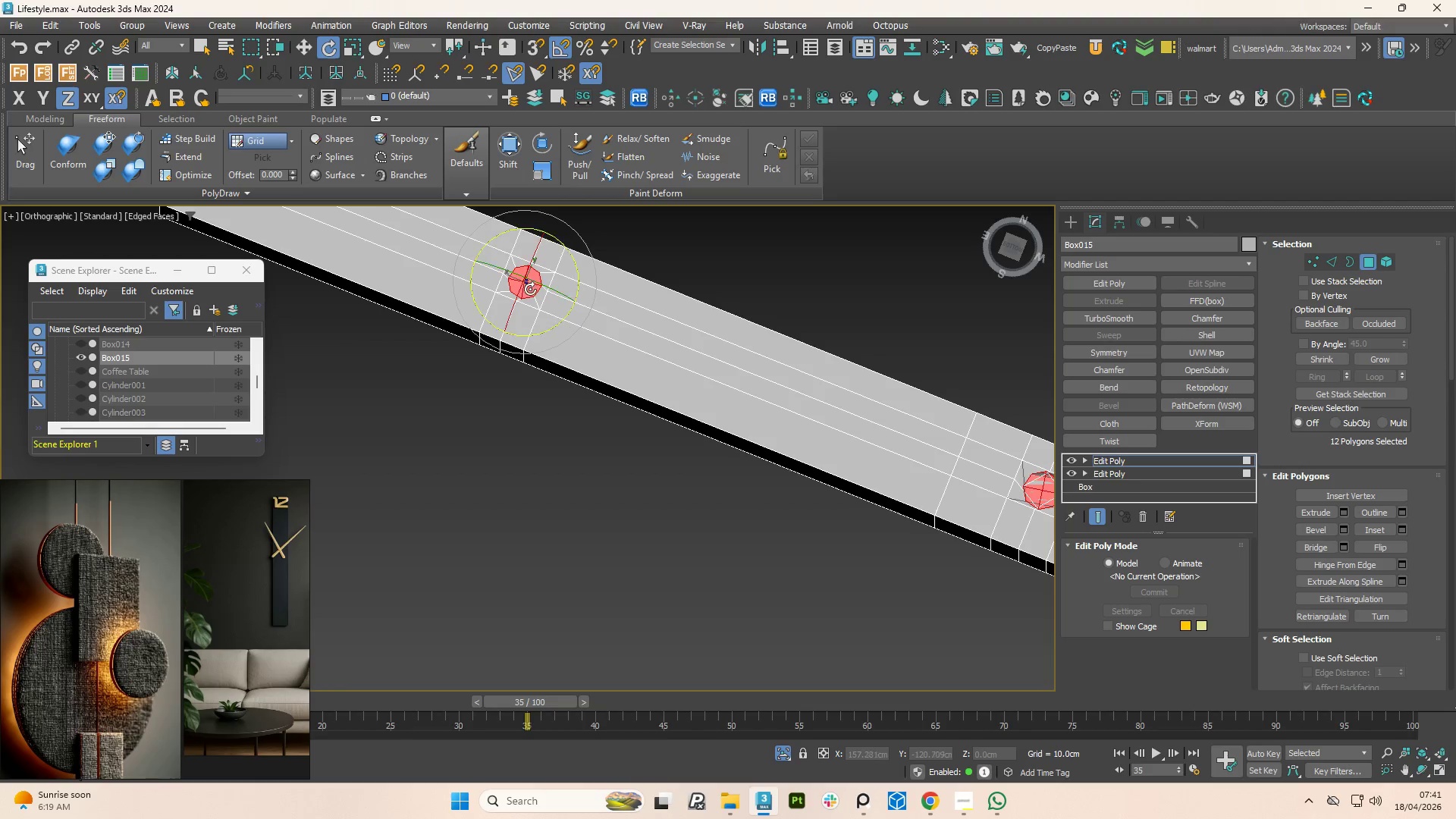 
scroll: coordinate [528, 297], scroll_direction: up, amount: 3.0
 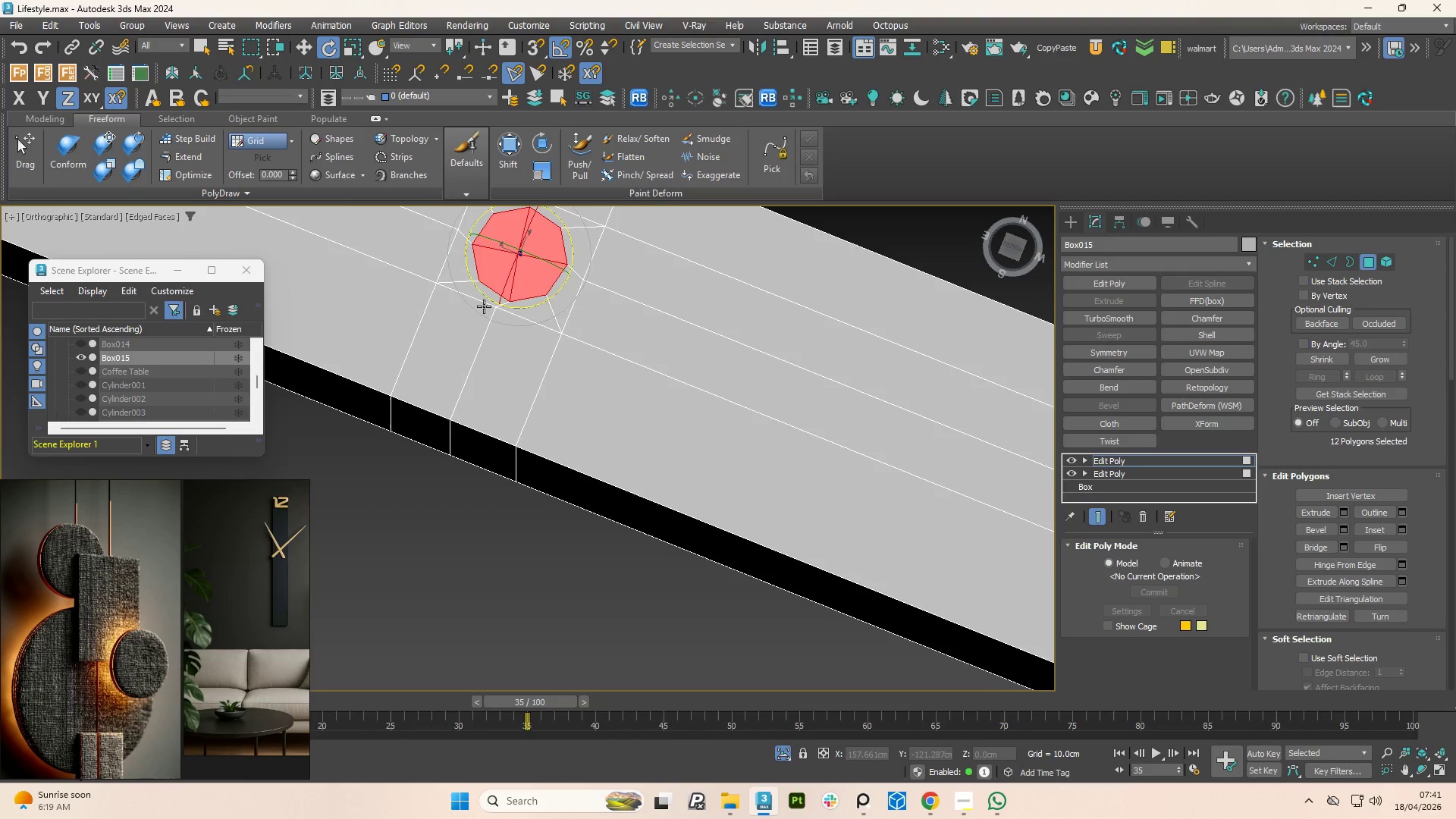 
hold_key(key=AltLeft, duration=2.73)
 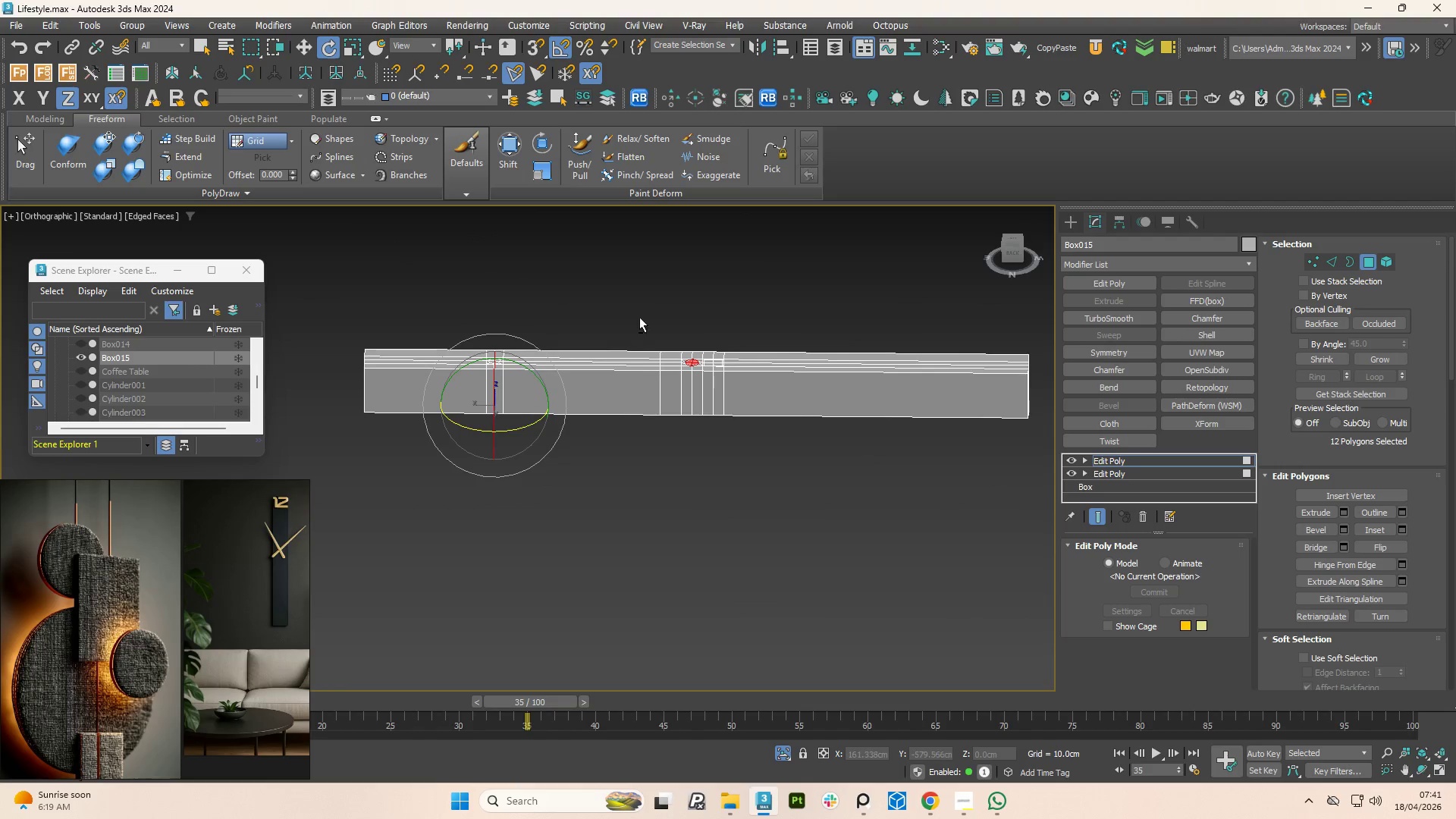 
scroll: coordinate [516, 315], scroll_direction: down, amount: 6.0
 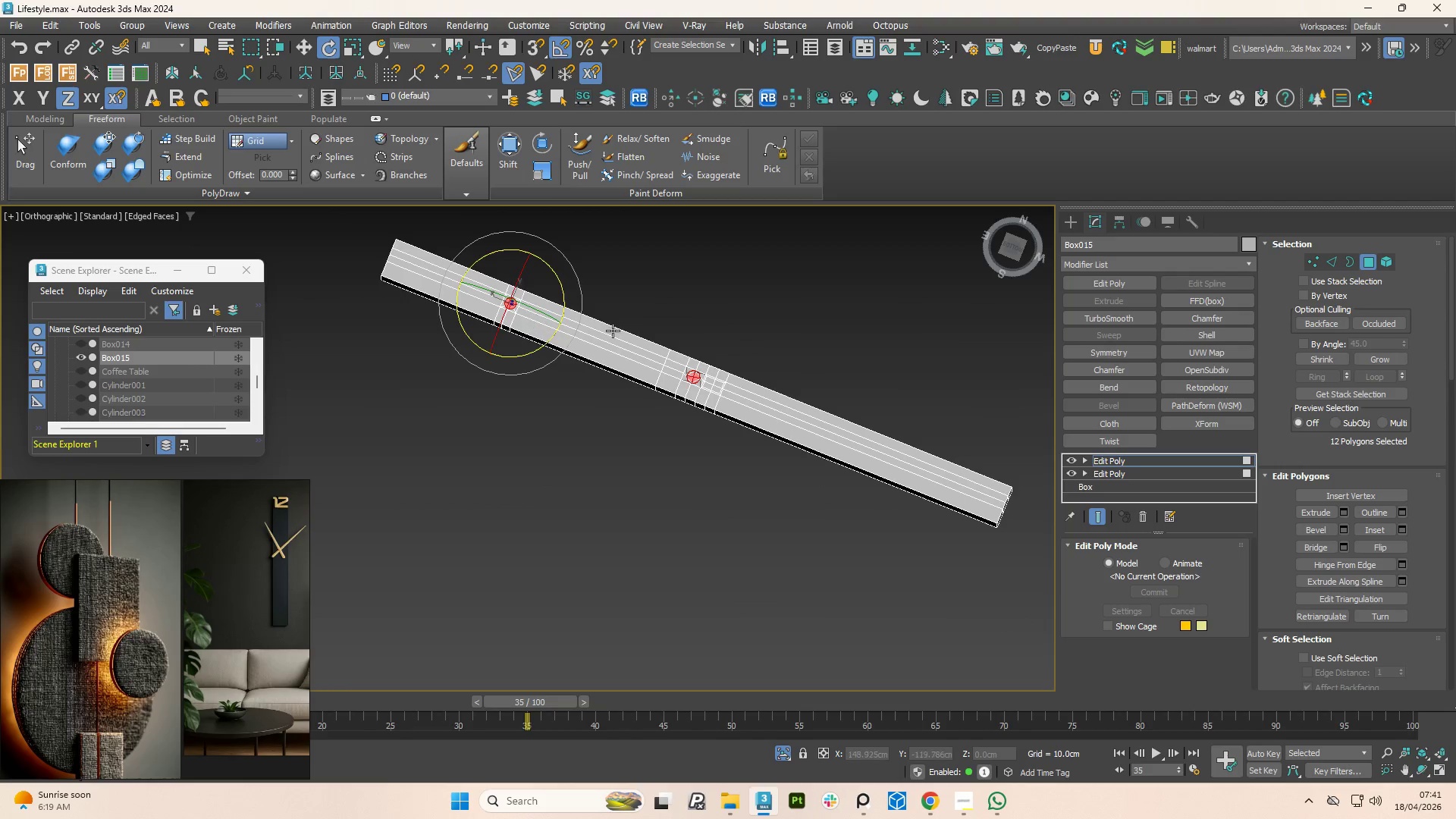 
hold_key(key=AltLeft, duration=2.88)
left_click_drag(start_coordinate=[647, 300], to_coordinate=[438, 473])
 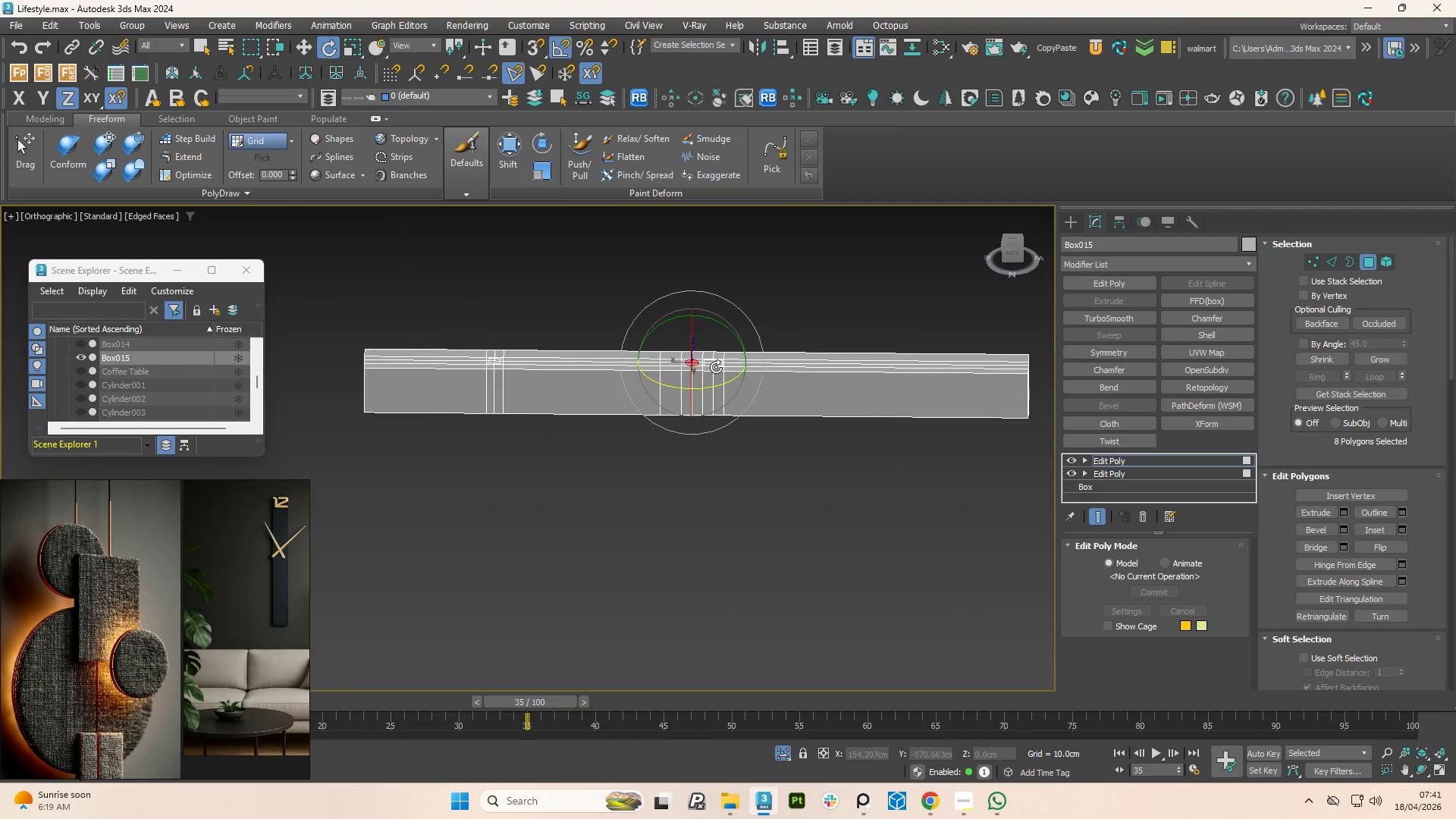 
hold_key(key=AltLeft, duration=1.38)
 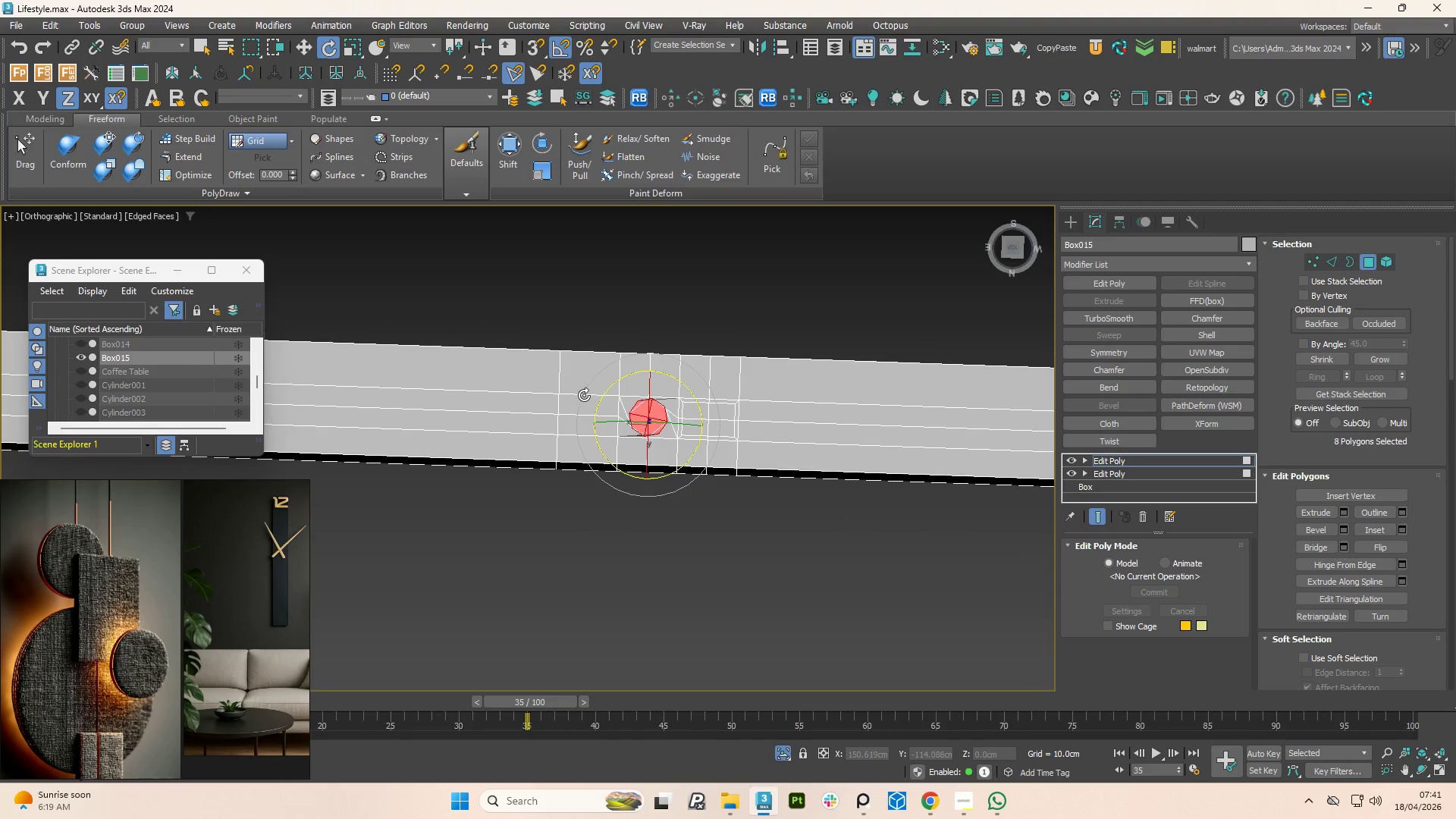 
scroll: coordinate [716, 367], scroll_direction: up, amount: 3.0
 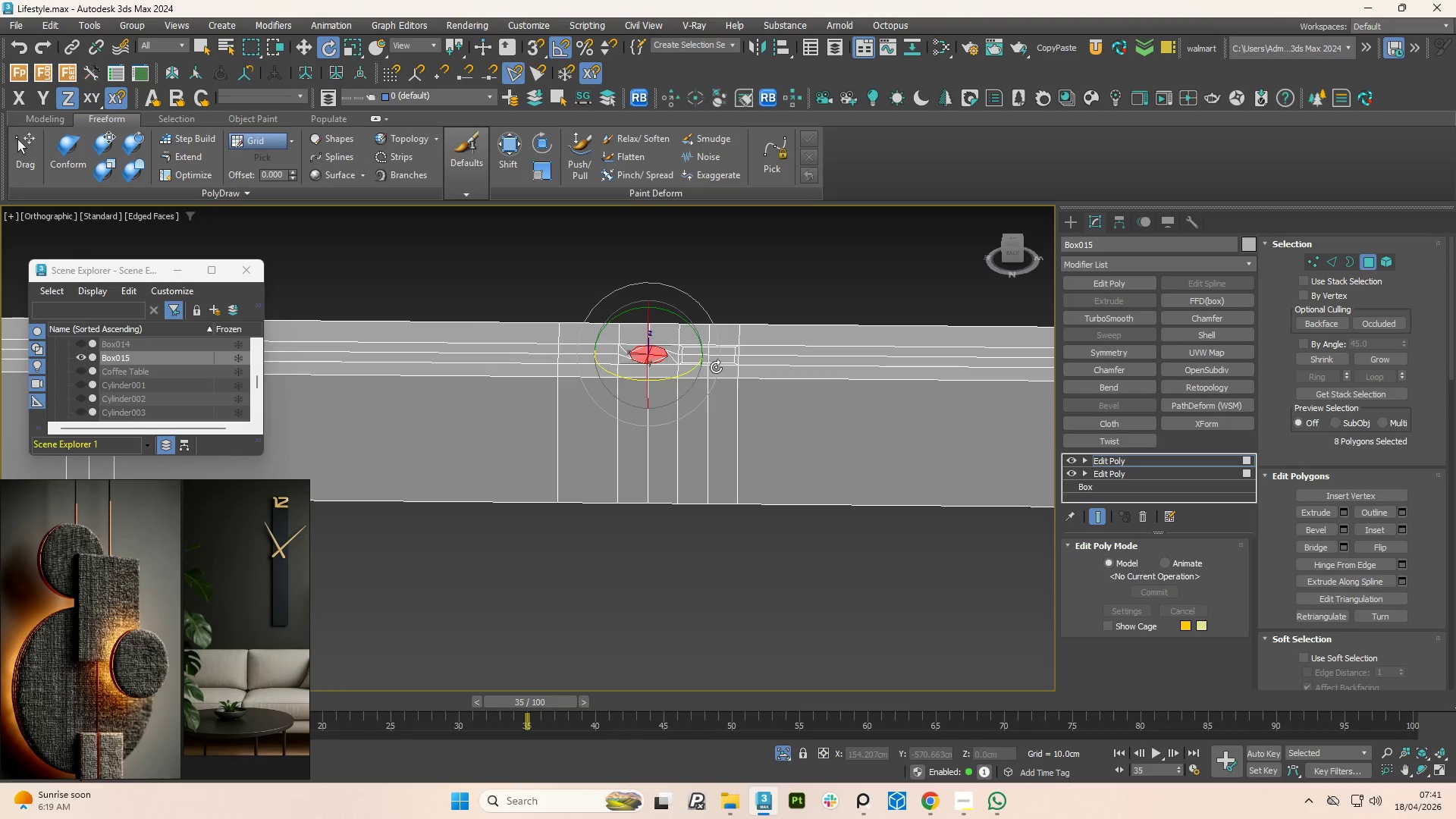 
left_click_drag(start_coordinate=[584, 395], to_coordinate=[603, 346])
 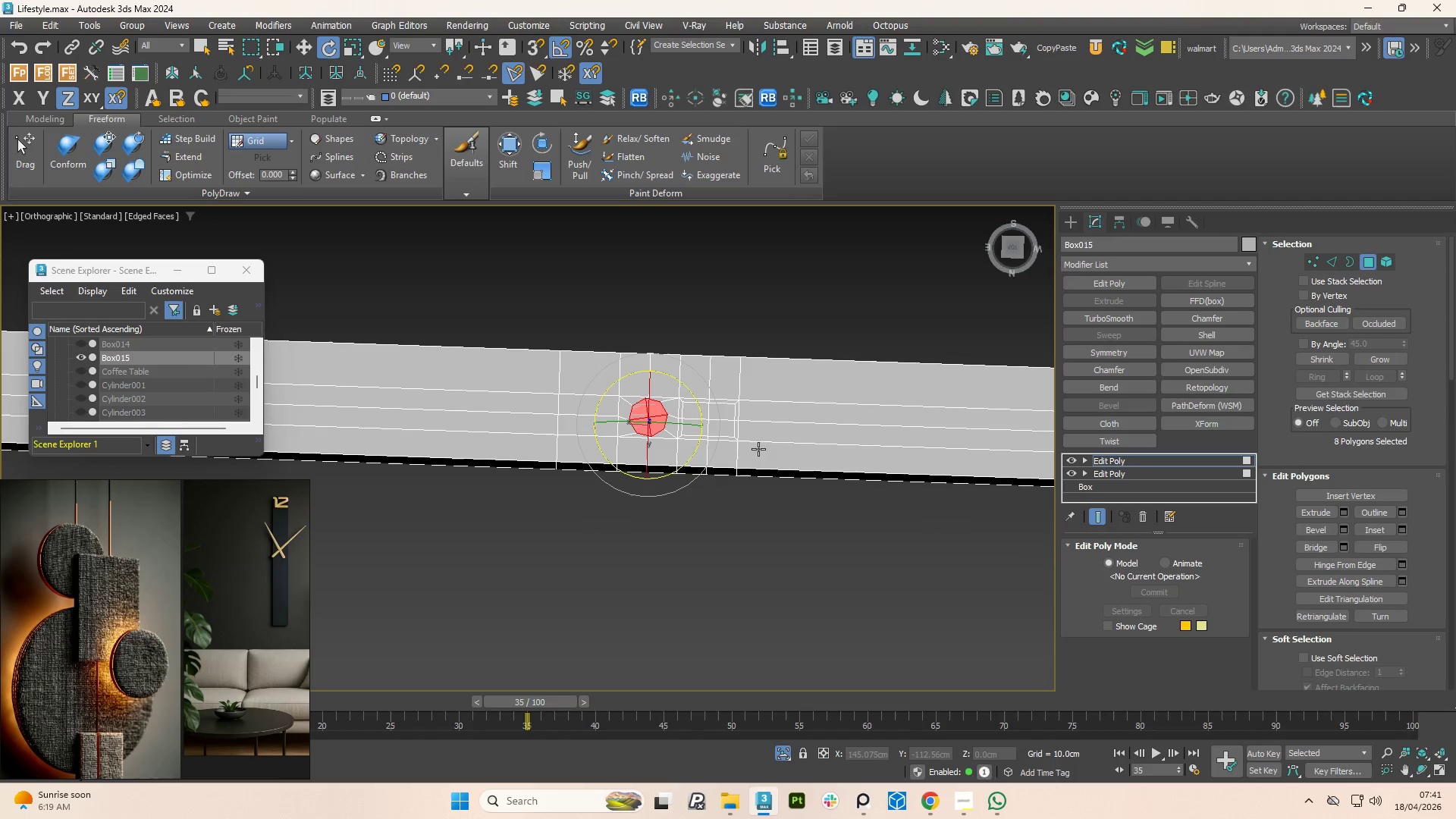 
hold_key(key=AltLeft, duration=1.69)
 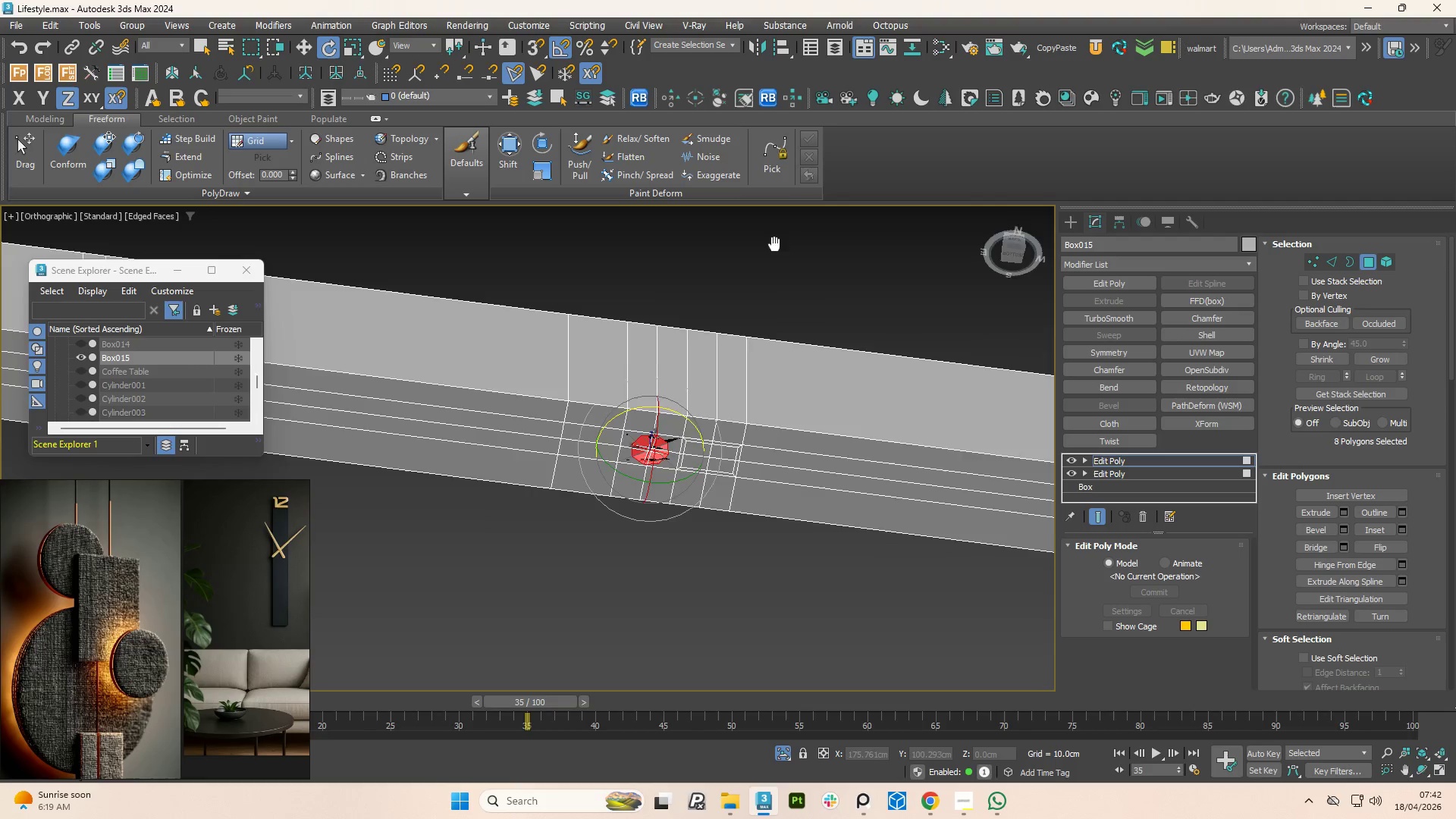 
hold_key(key=AltLeft, duration=1.66)
left_click_drag(start_coordinate=[540, 275], to_coordinate=[746, 418])
 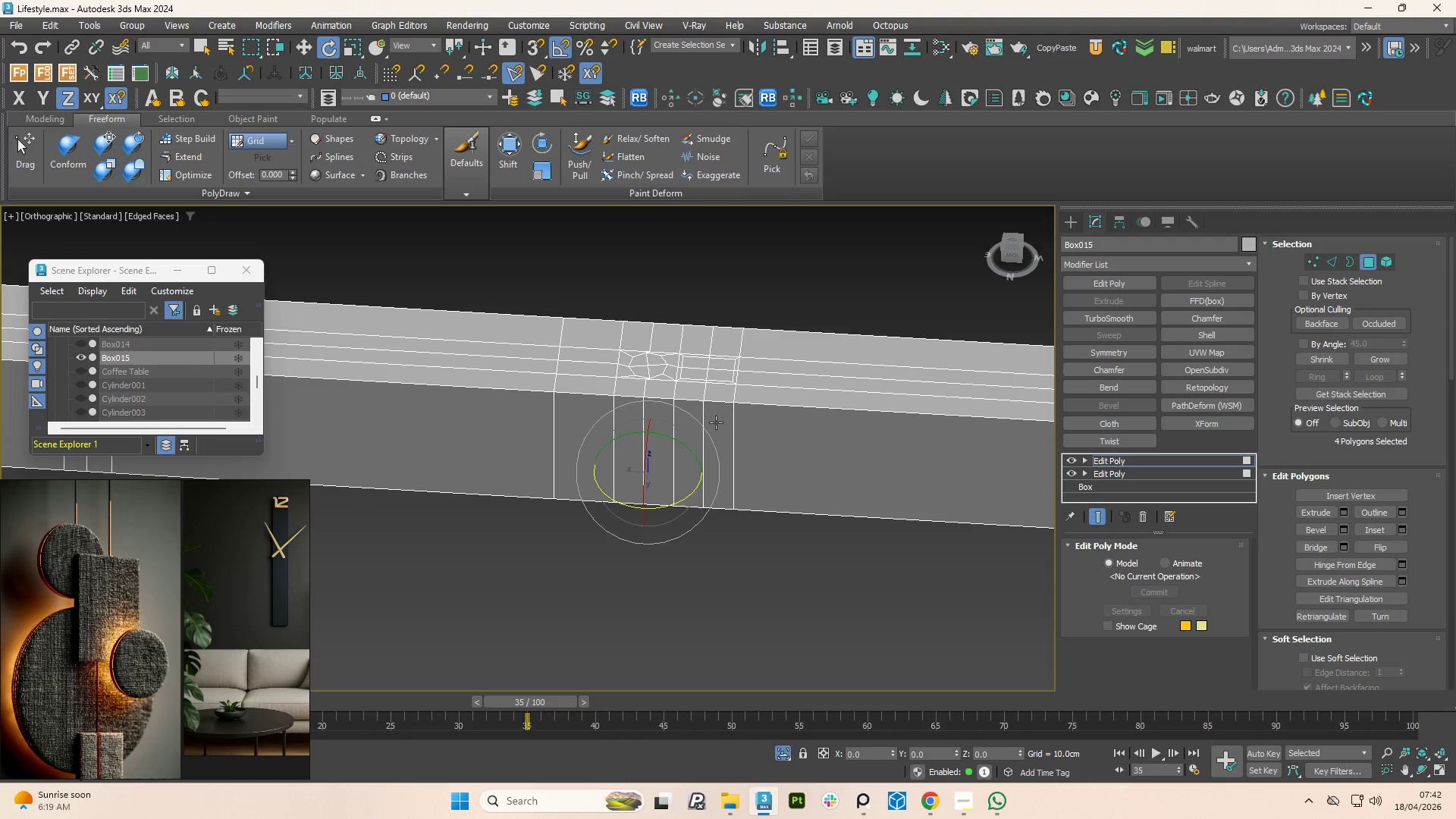 
hold_key(key=AltLeft, duration=2.53)
 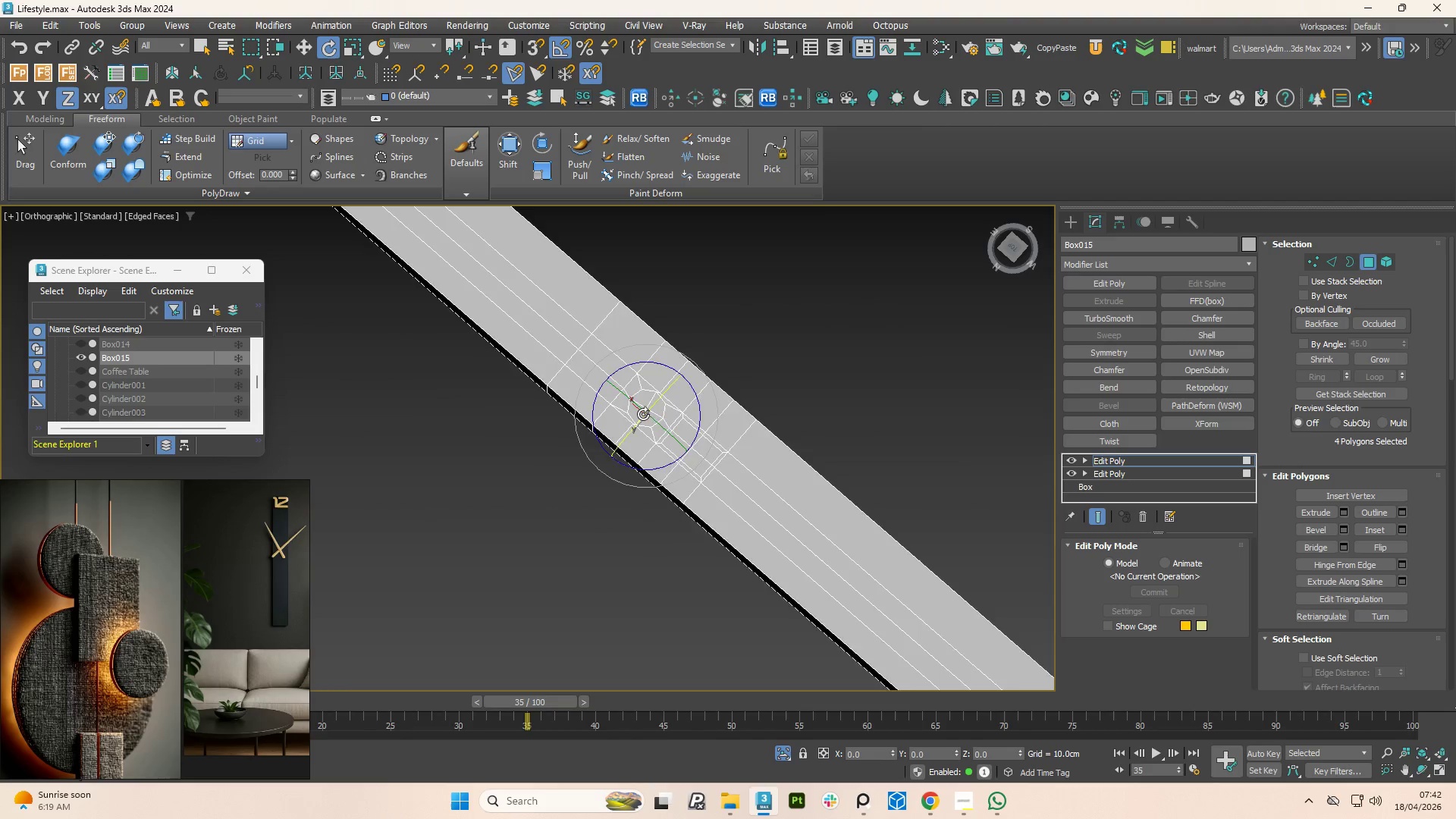 
hold_key(key=AltLeft, duration=1.64)
 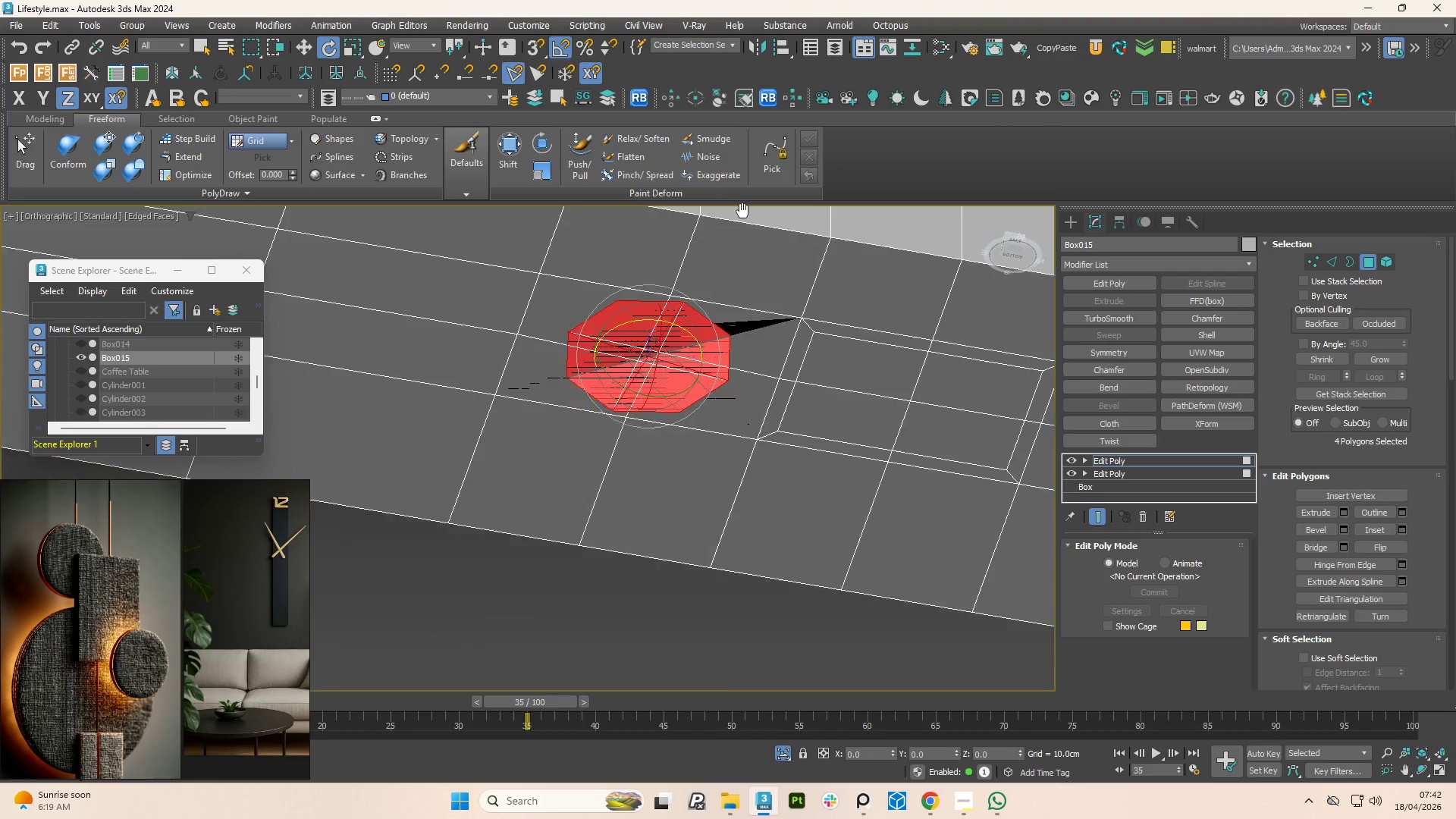 
scroll: coordinate [715, 568], scroll_direction: up, amount: 5.0
 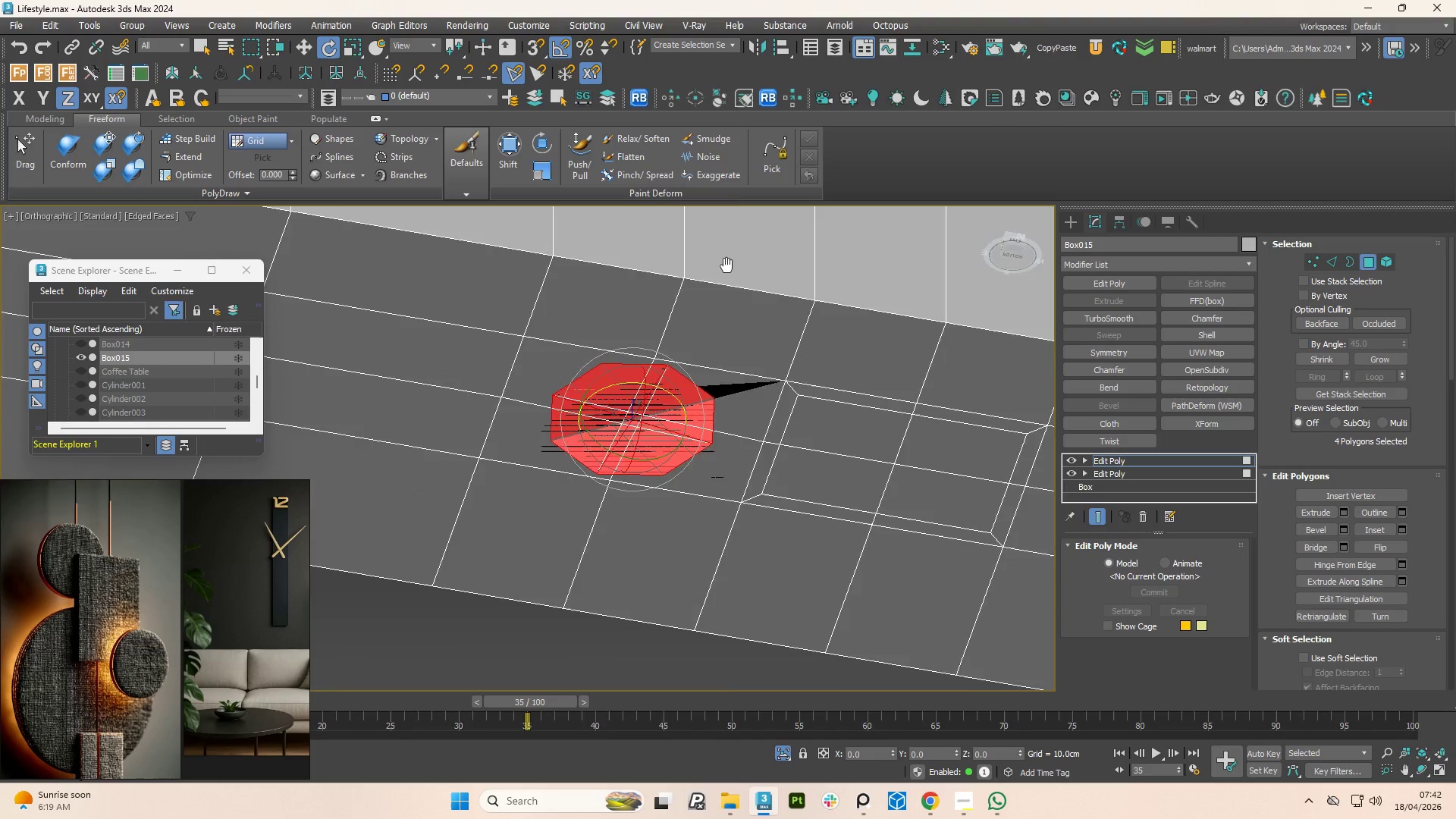 
hold_key(key=AltLeft, duration=0.66)
 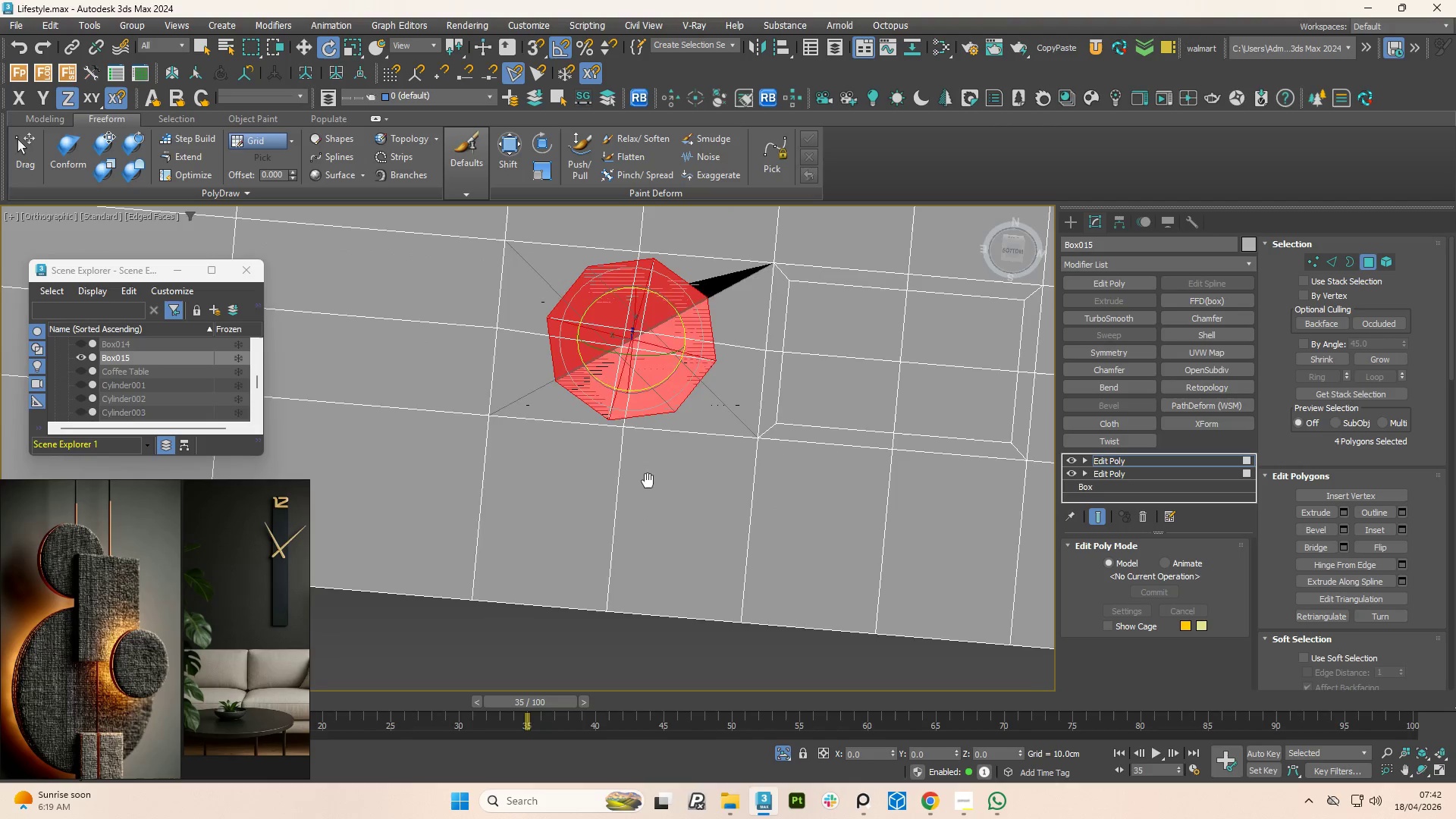 
hold_key(key=AltLeft, duration=0.59)
 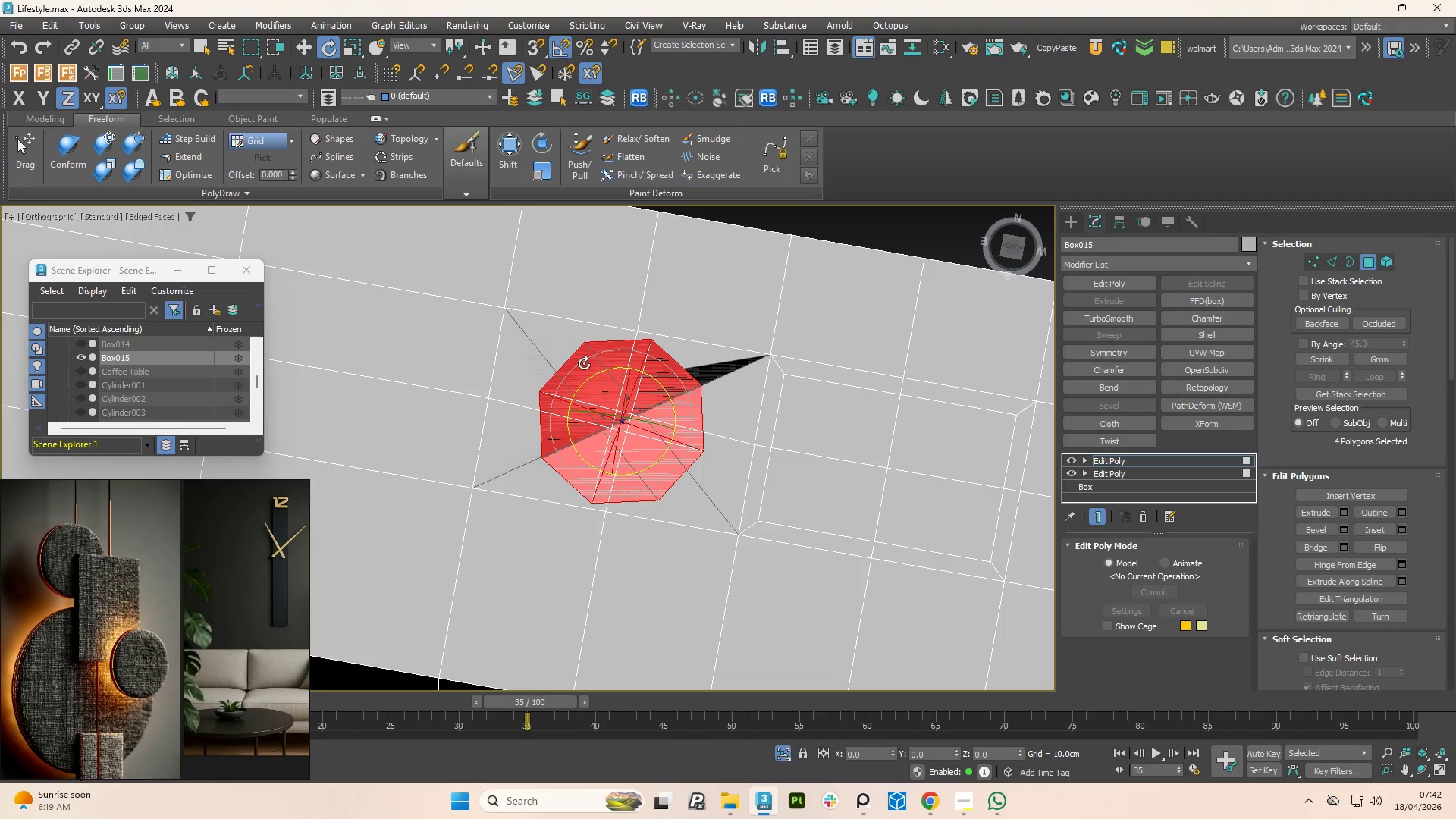 
left_click_drag(start_coordinate=[580, 363], to_coordinate=[624, 608])
 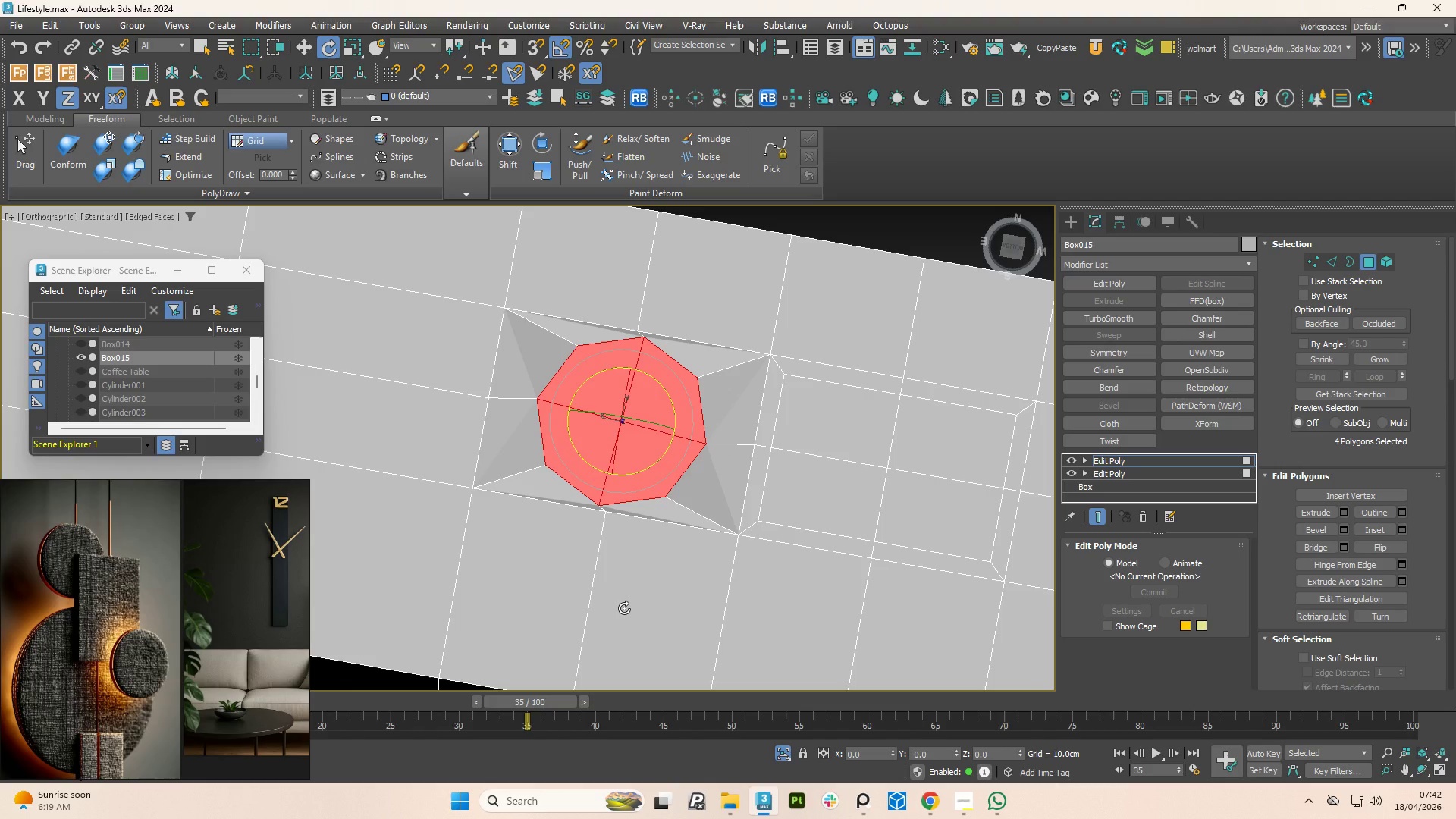 
wait(7.83)
 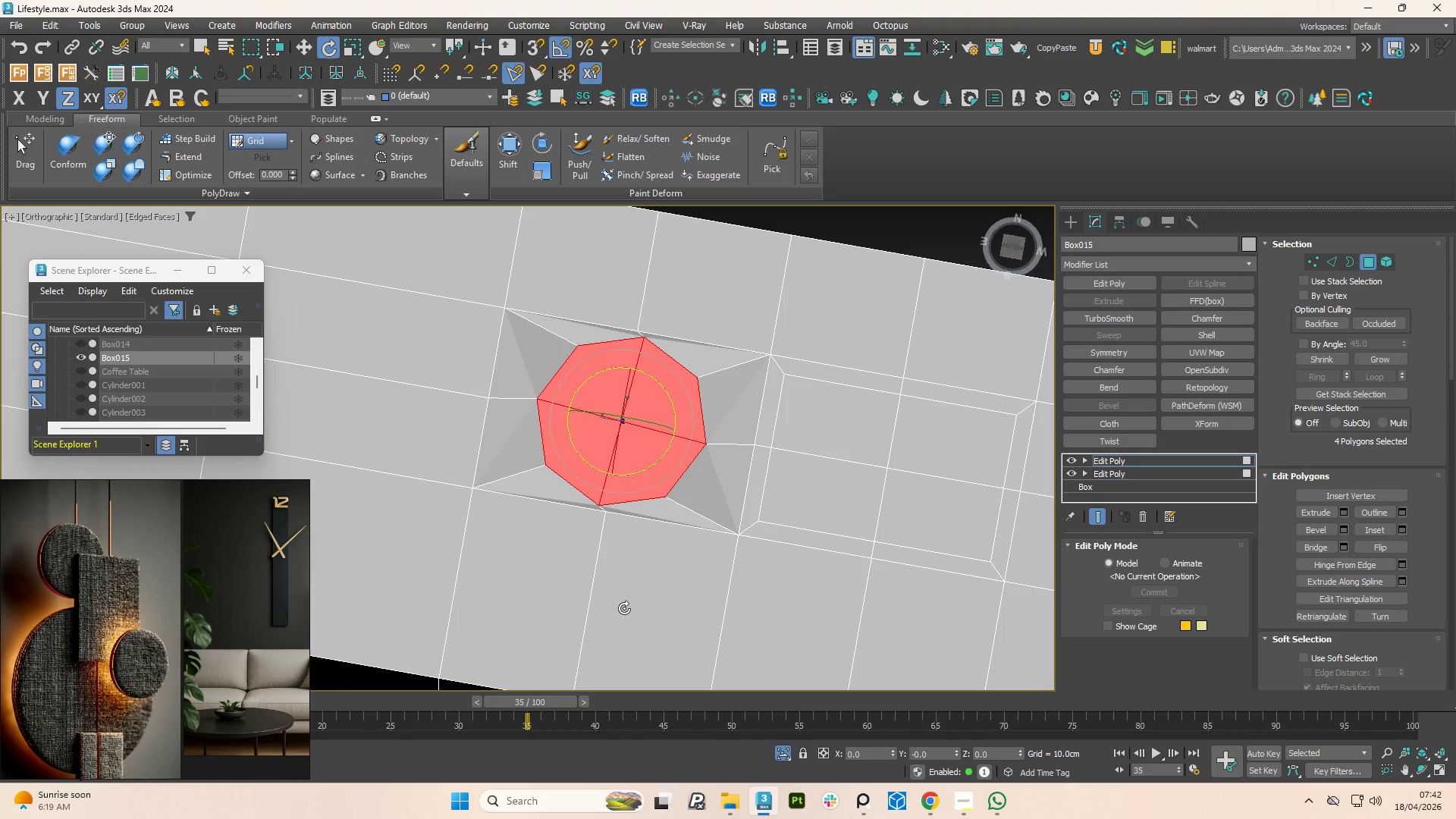 
left_click_drag(start_coordinate=[628, 488], to_coordinate=[620, 487])
 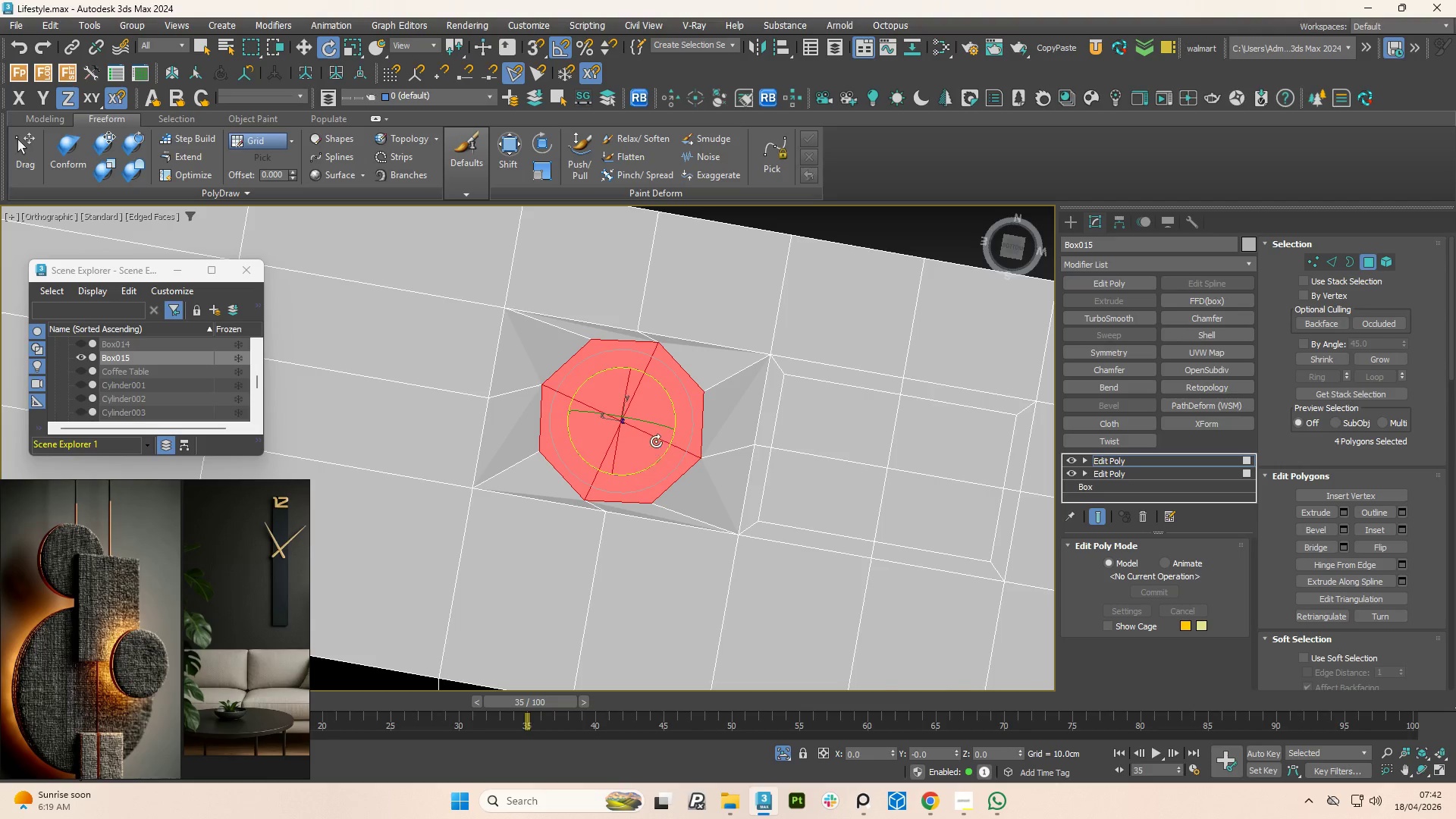 
scroll: coordinate [660, 441], scroll_direction: down, amount: 2.0
 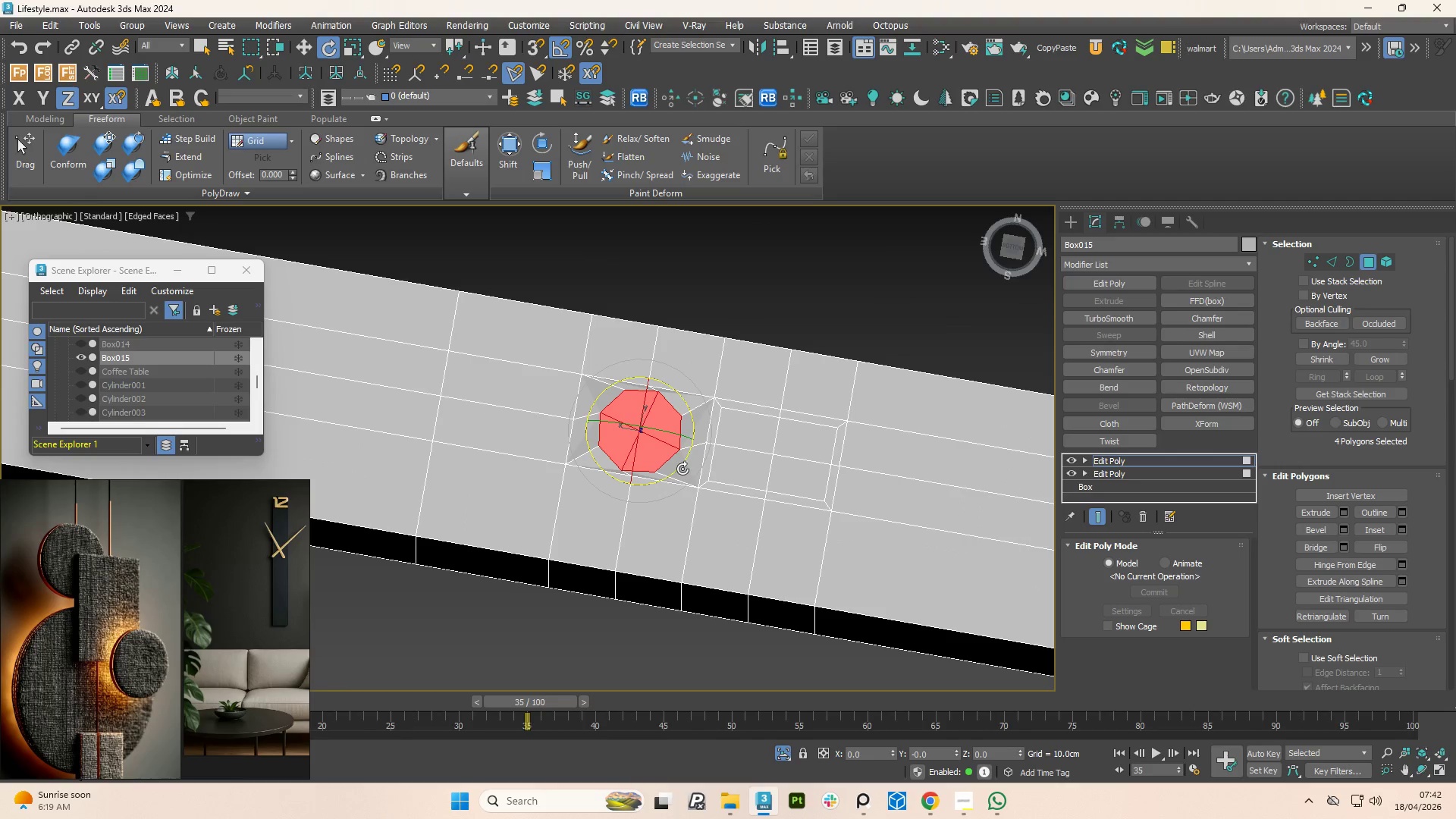 
hold_key(key=AltLeft, duration=2.58)
 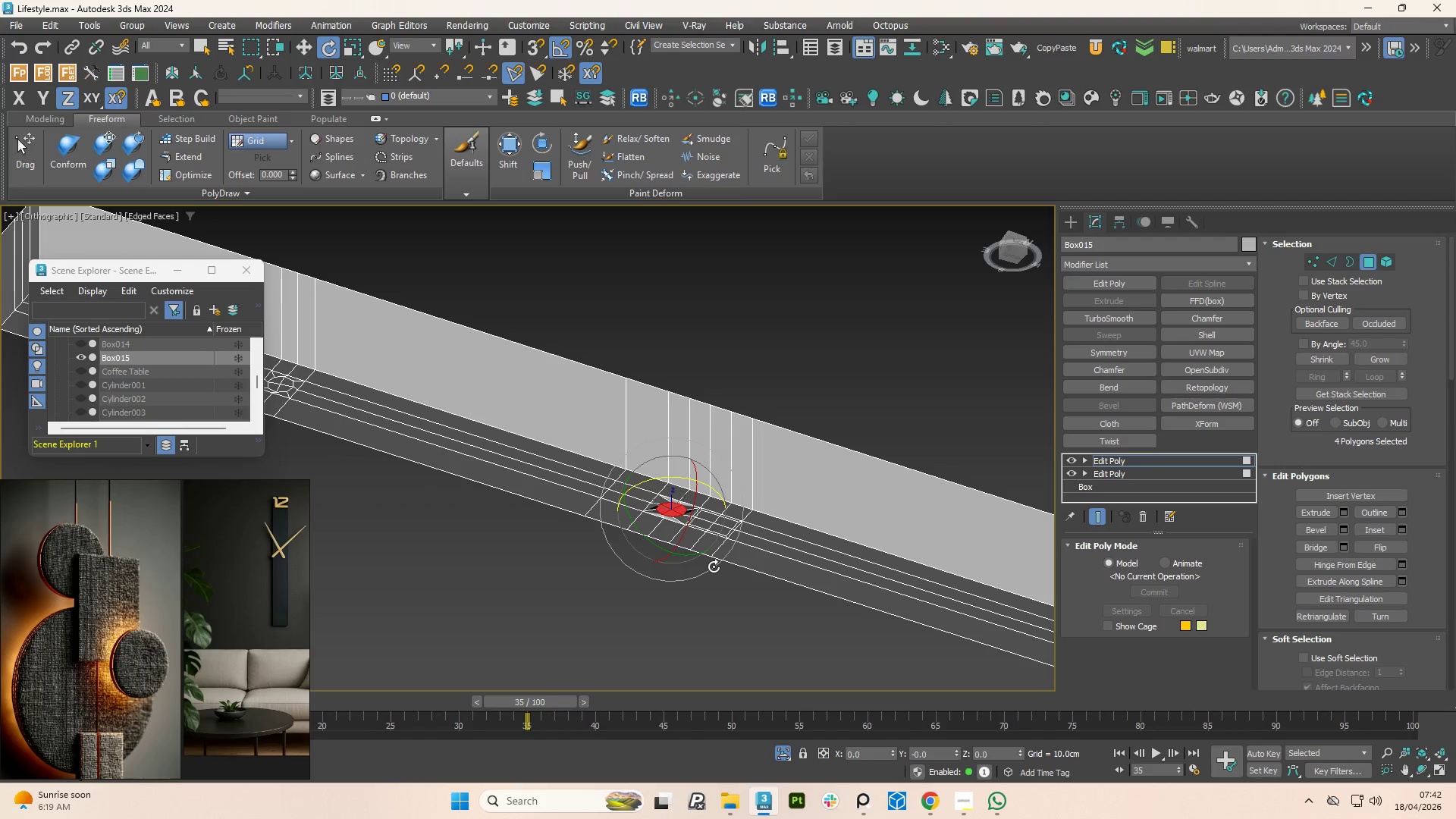 
scroll: coordinate [686, 475], scroll_direction: down, amount: 3.0
 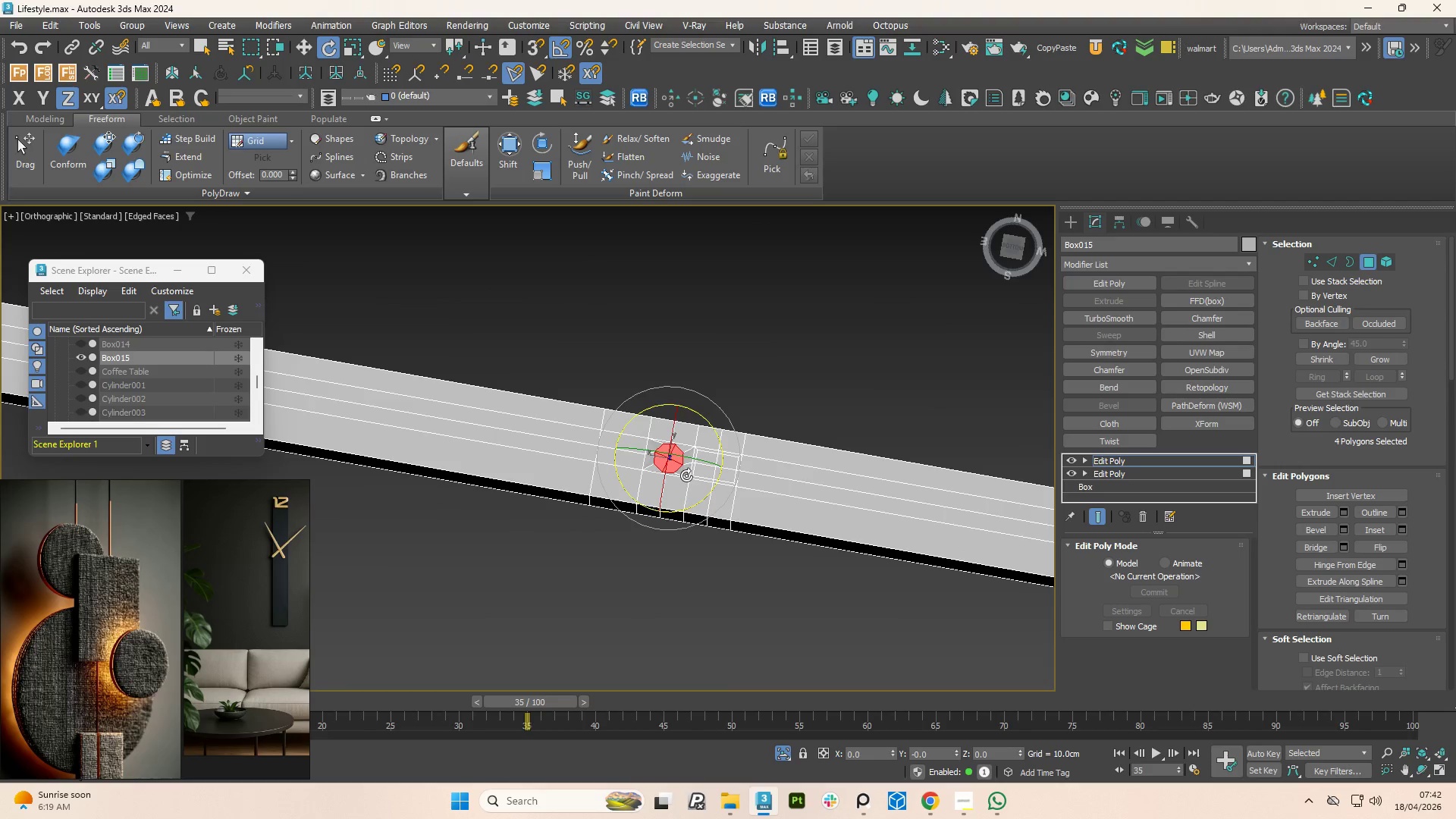 
key(W)
 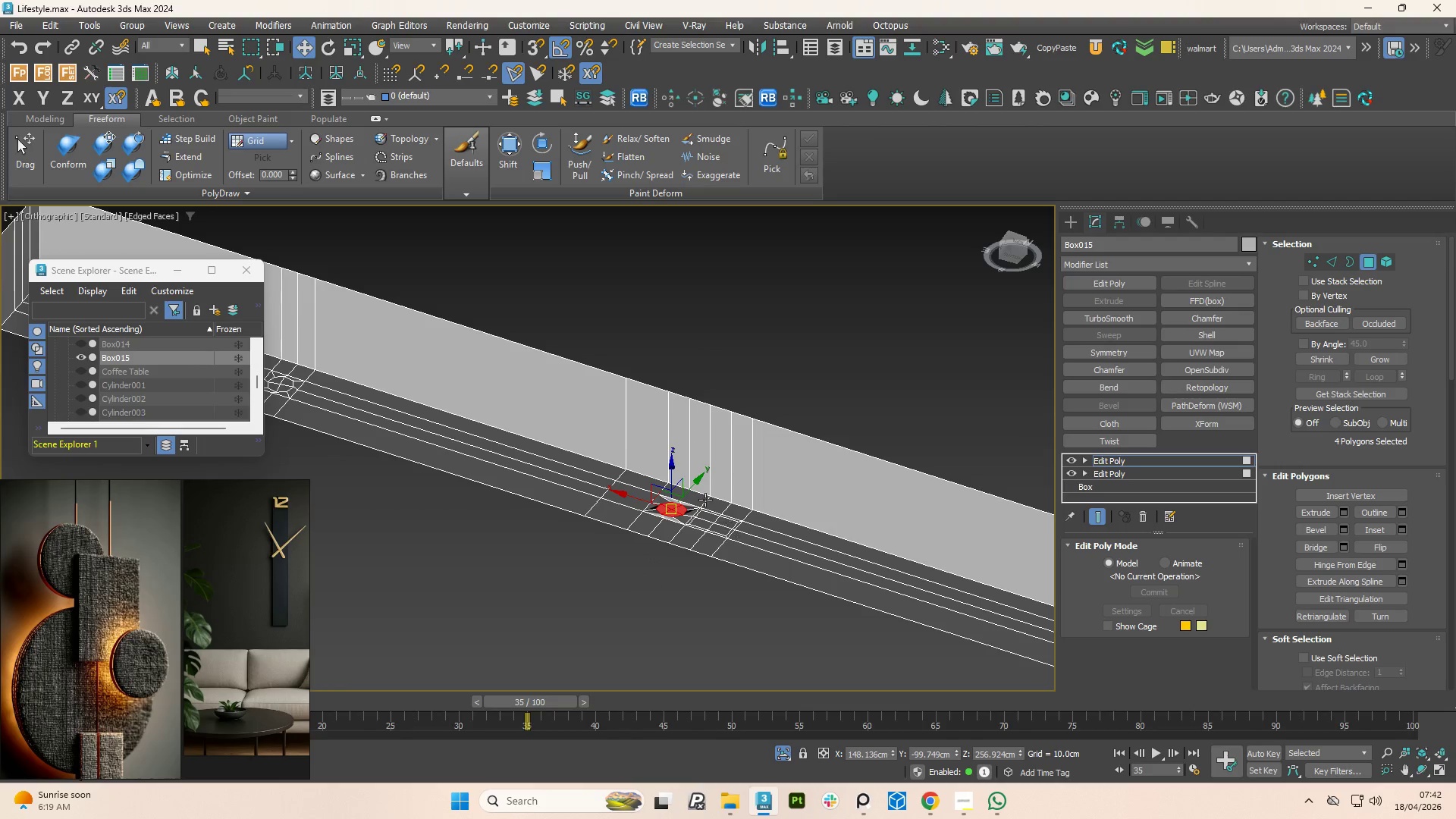 
hold_key(key=AltLeft, duration=0.39)
 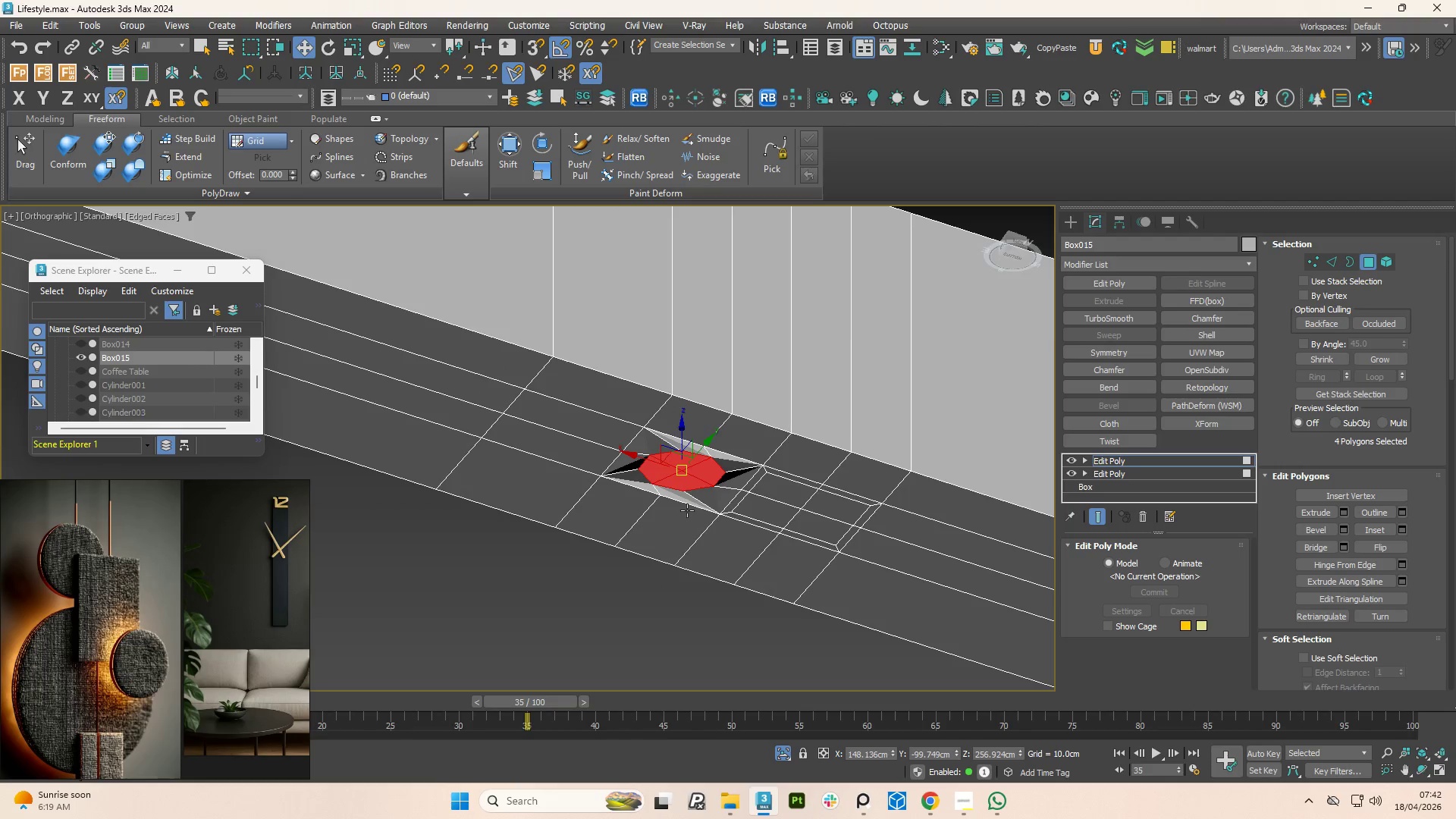 
hold_key(key=AltLeft, duration=2.66)
 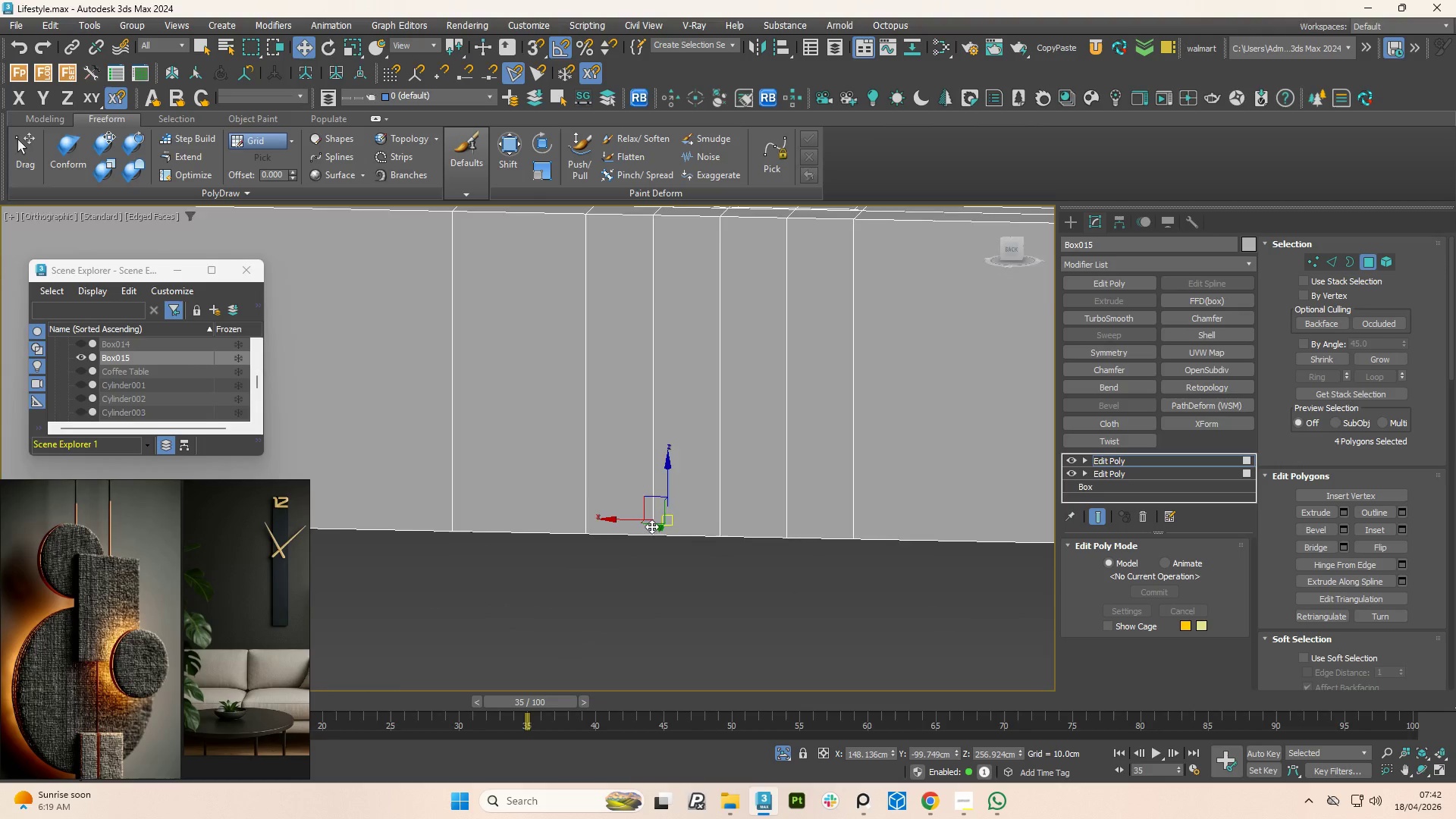 
scroll: coordinate [687, 510], scroll_direction: up, amount: 3.0
 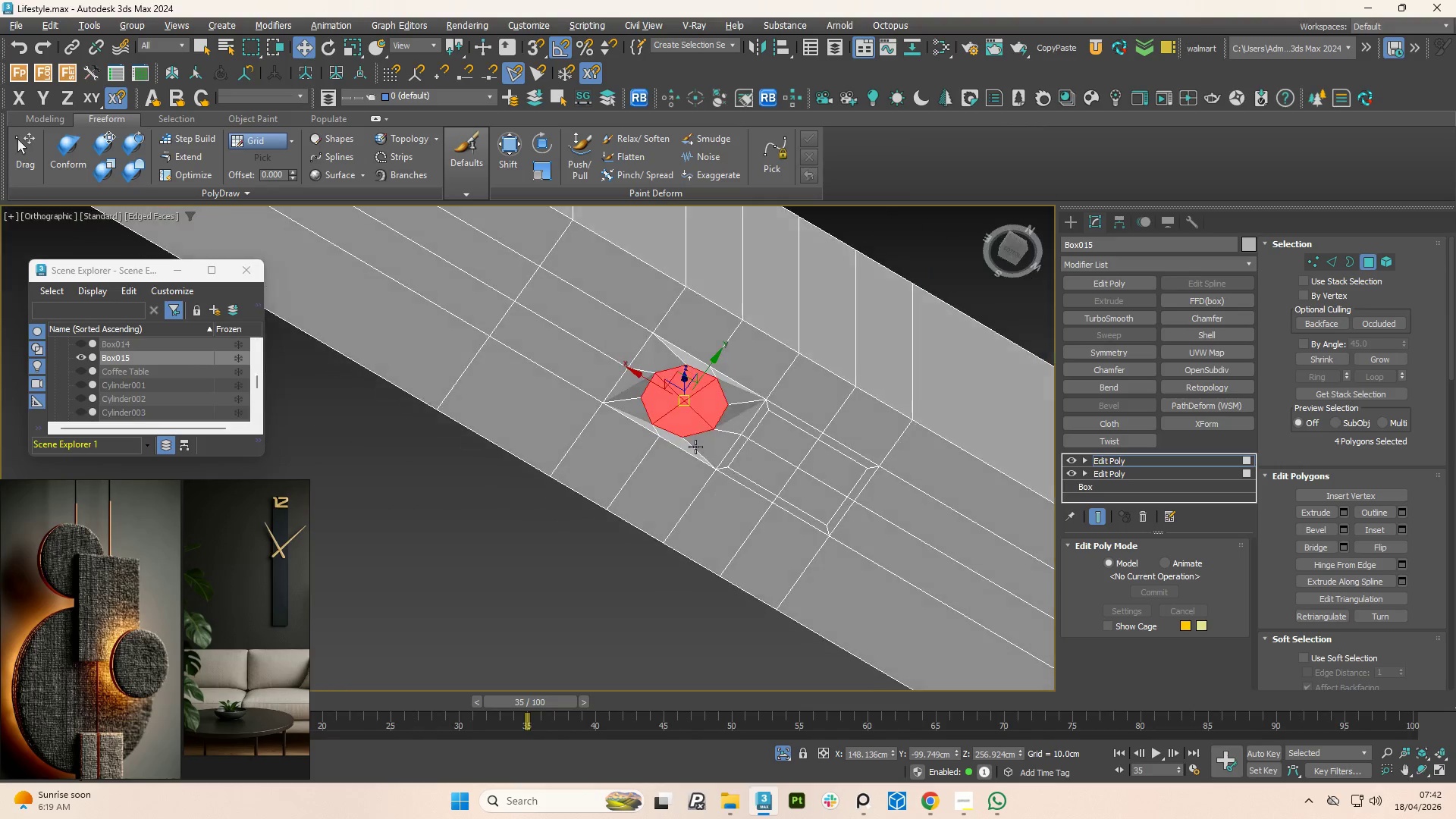 
hold_key(key=AltLeft, duration=0.66)
 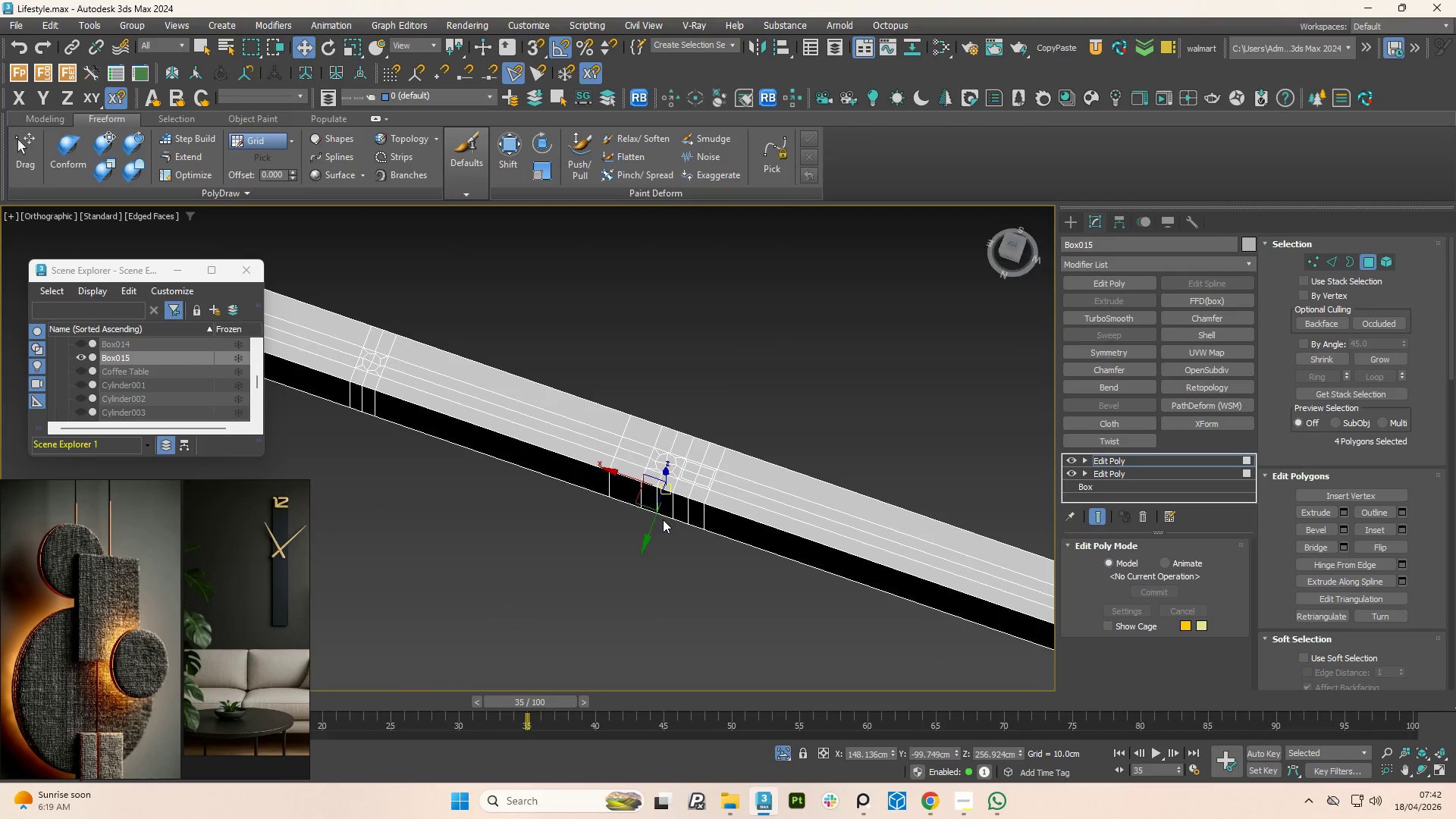 
scroll: coordinate [670, 510], scroll_direction: down, amount: 4.0
 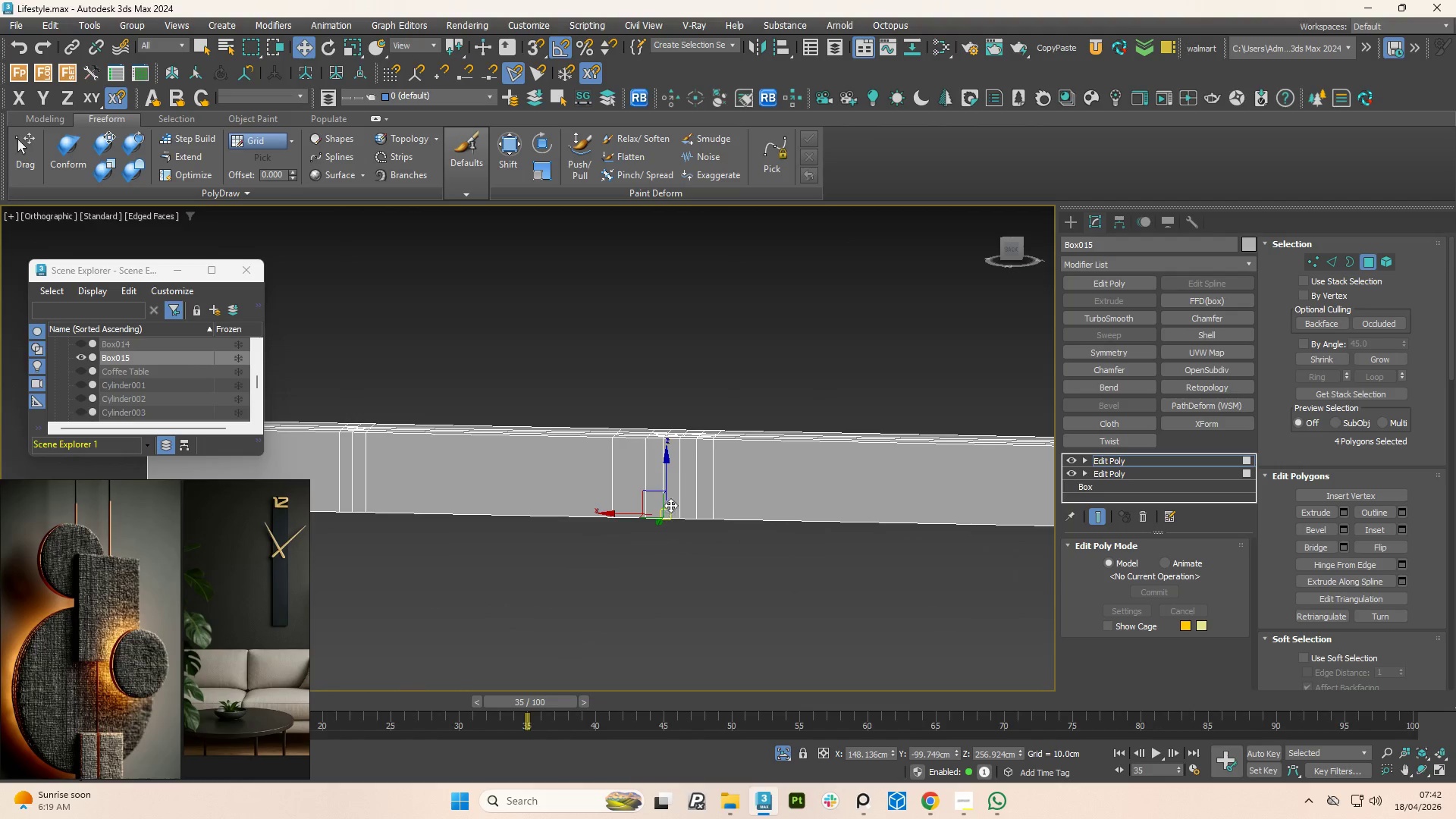 
hold_key(key=AltLeft, duration=0.75)
 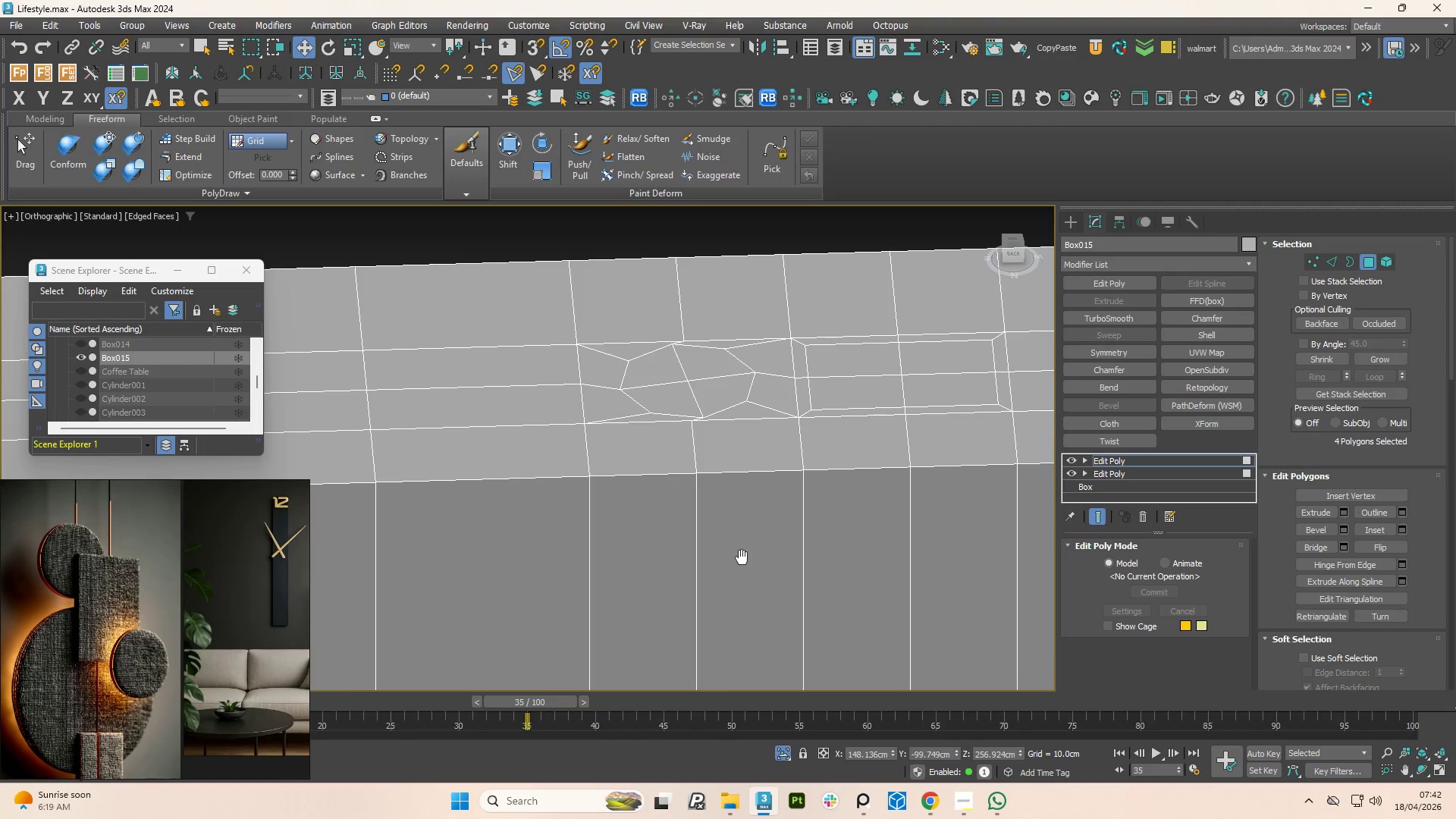 
scroll: coordinate [728, 316], scroll_direction: up, amount: 6.0
 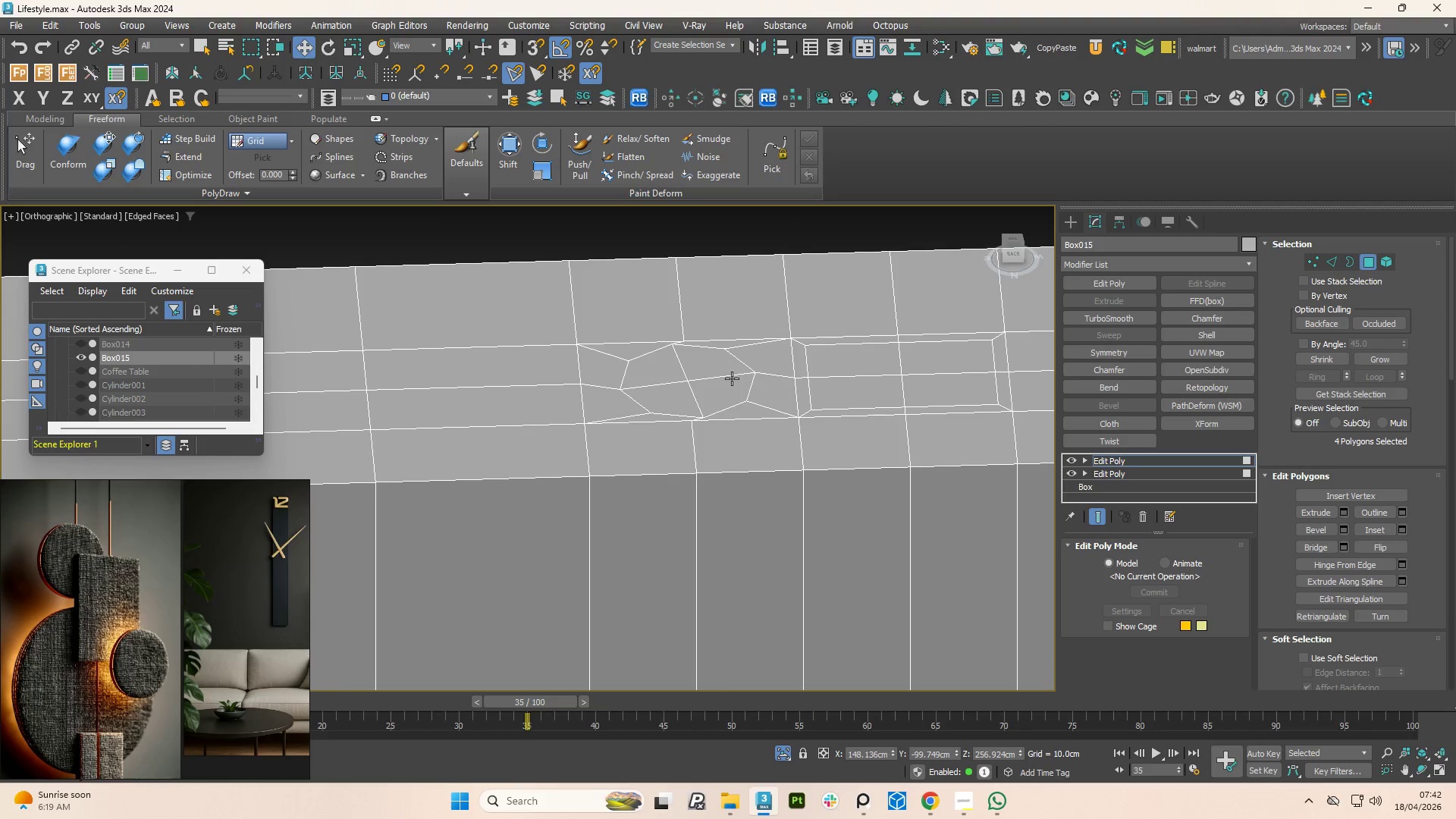 
key(4)
 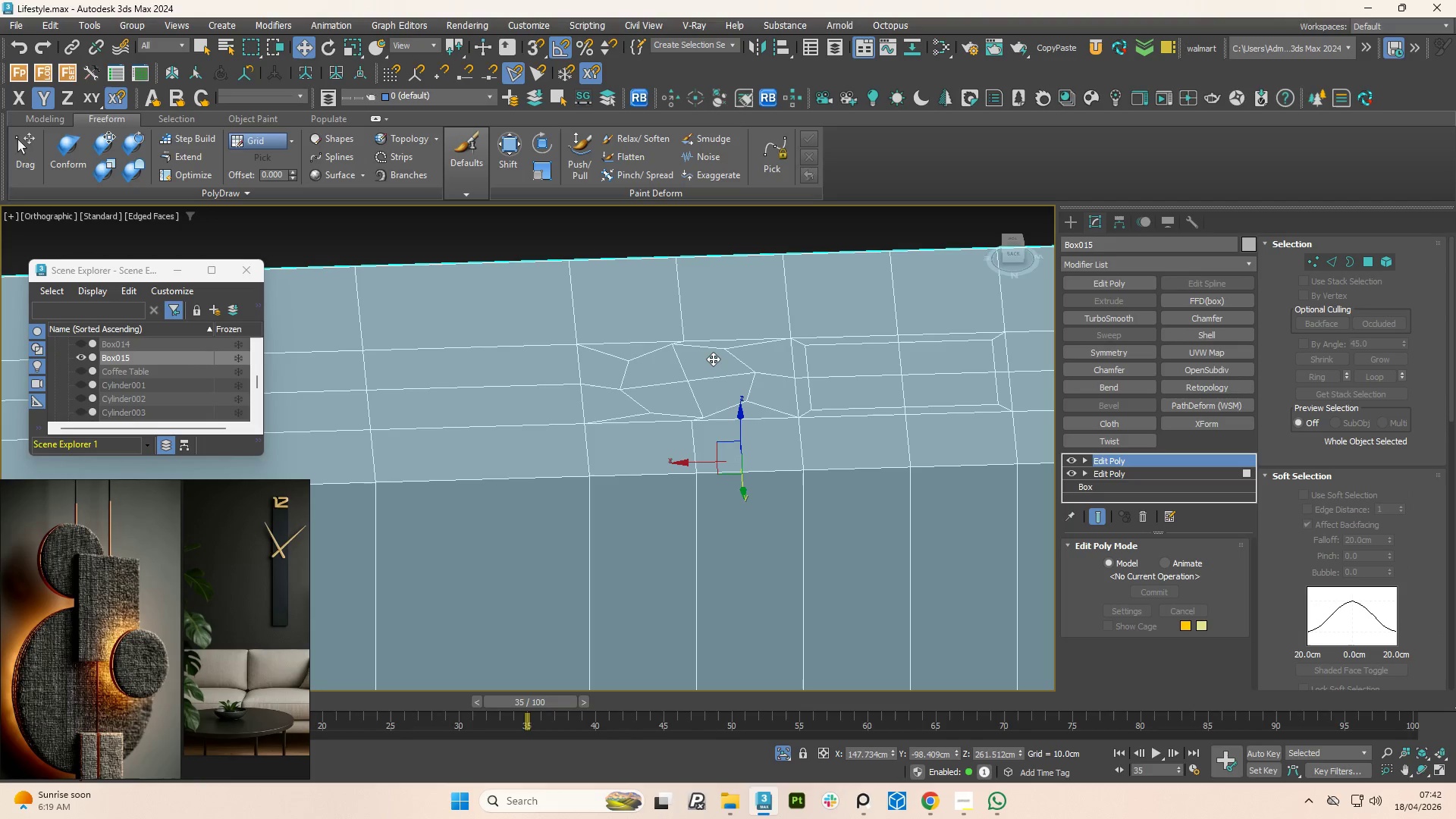 
key(4)
 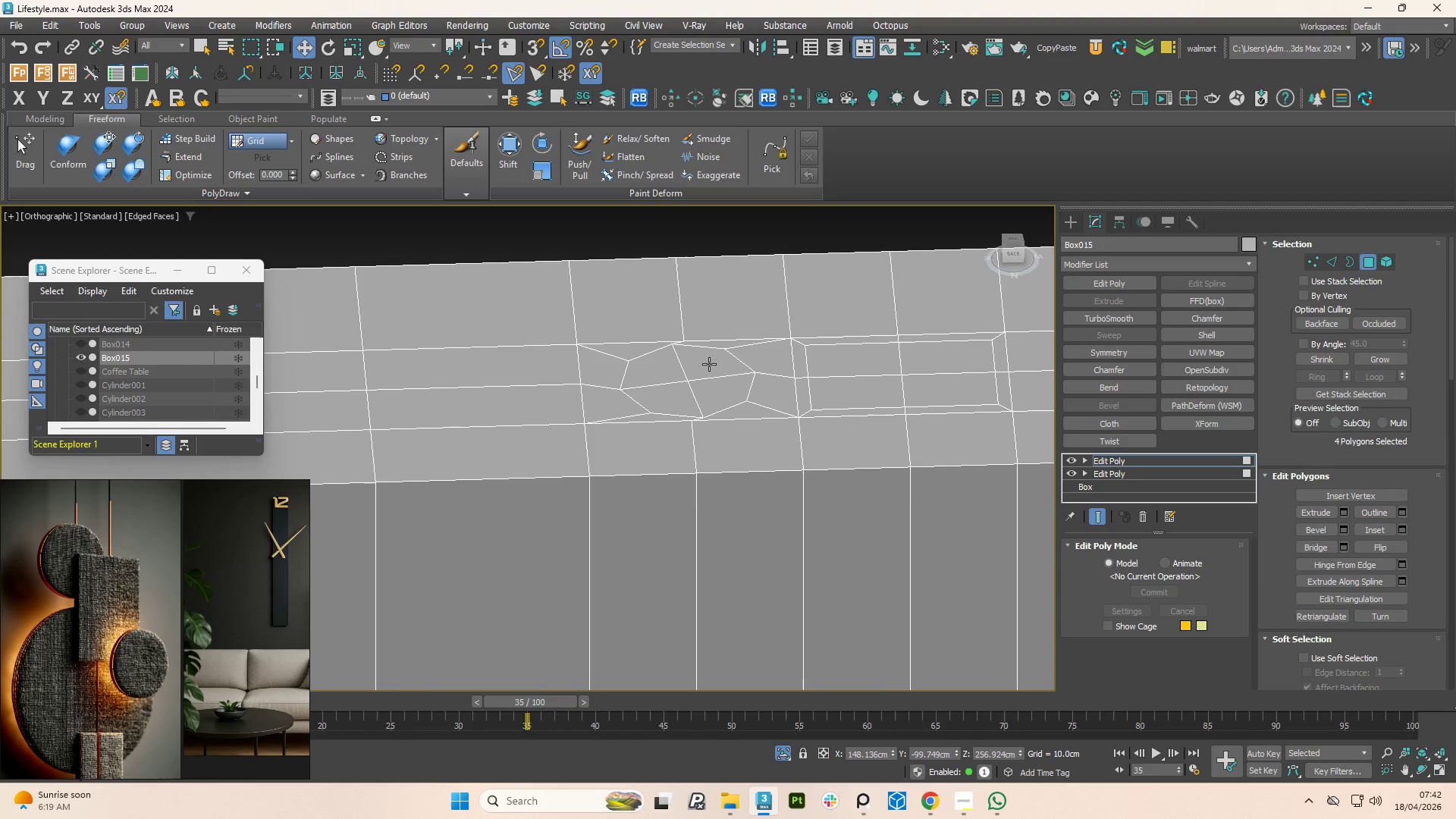 
hold_key(key=ControlLeft, duration=1.81)
left_click([709, 364])
 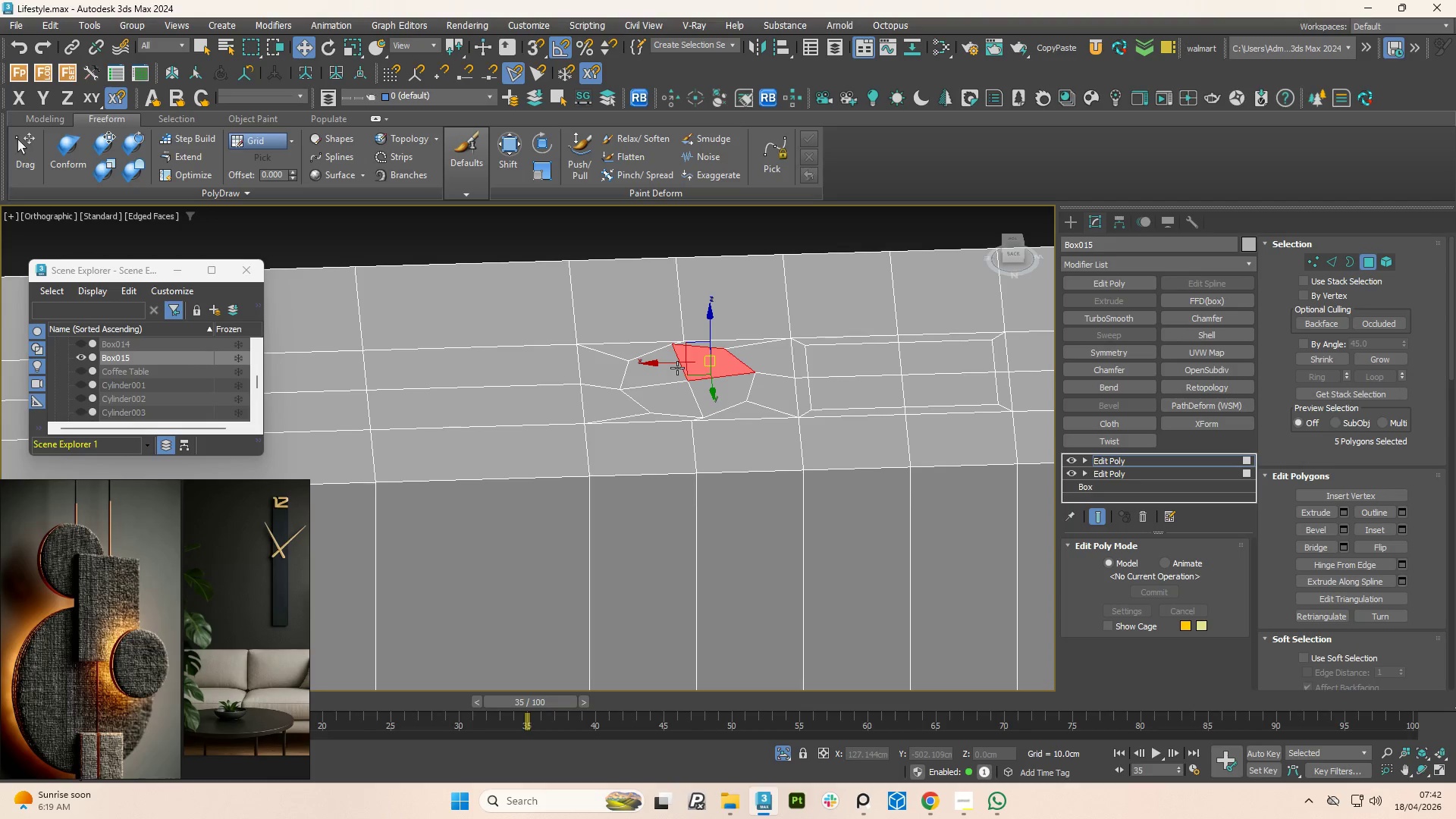 
double_click([677, 368])
 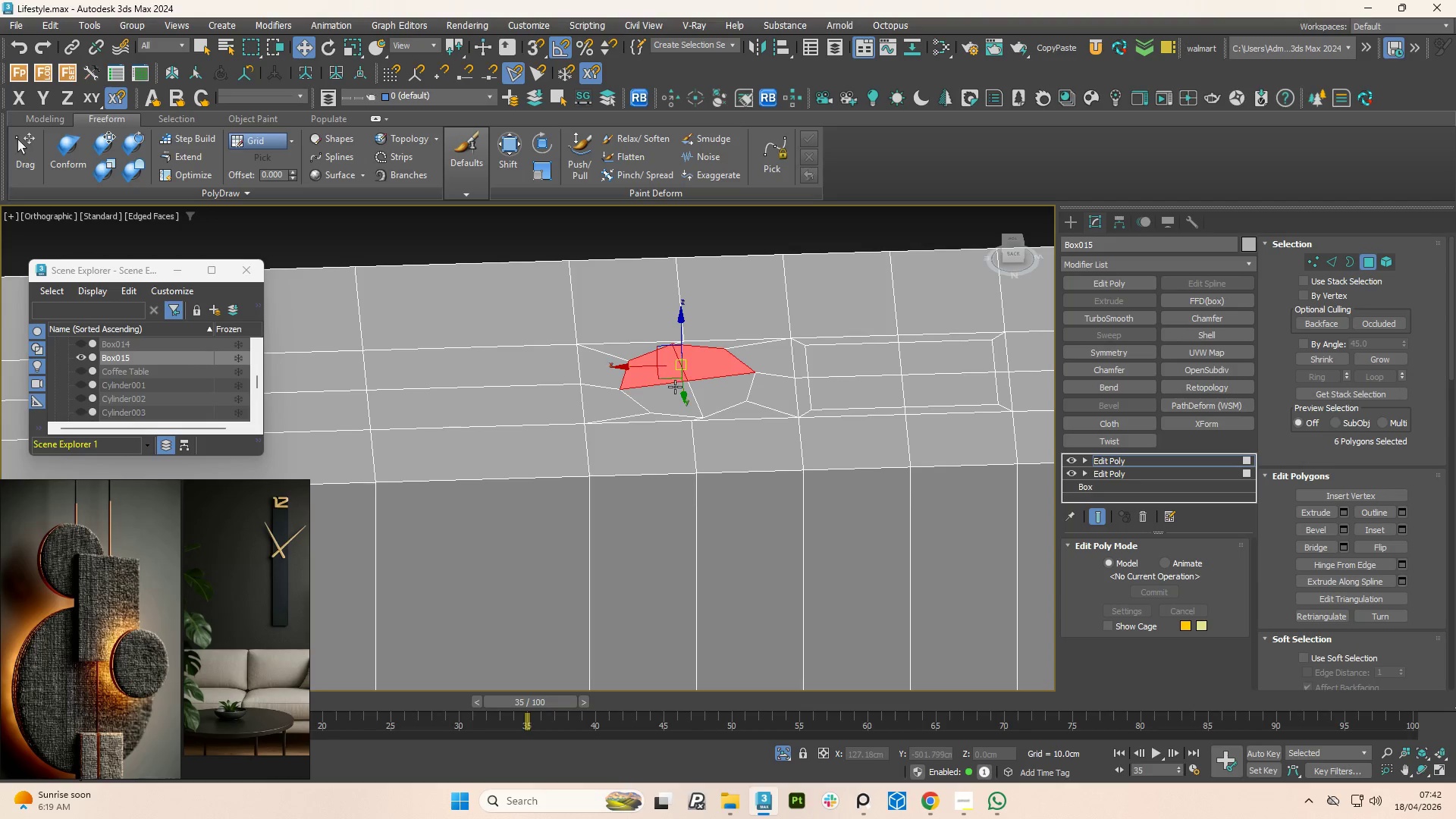 
triple_click([675, 387])
 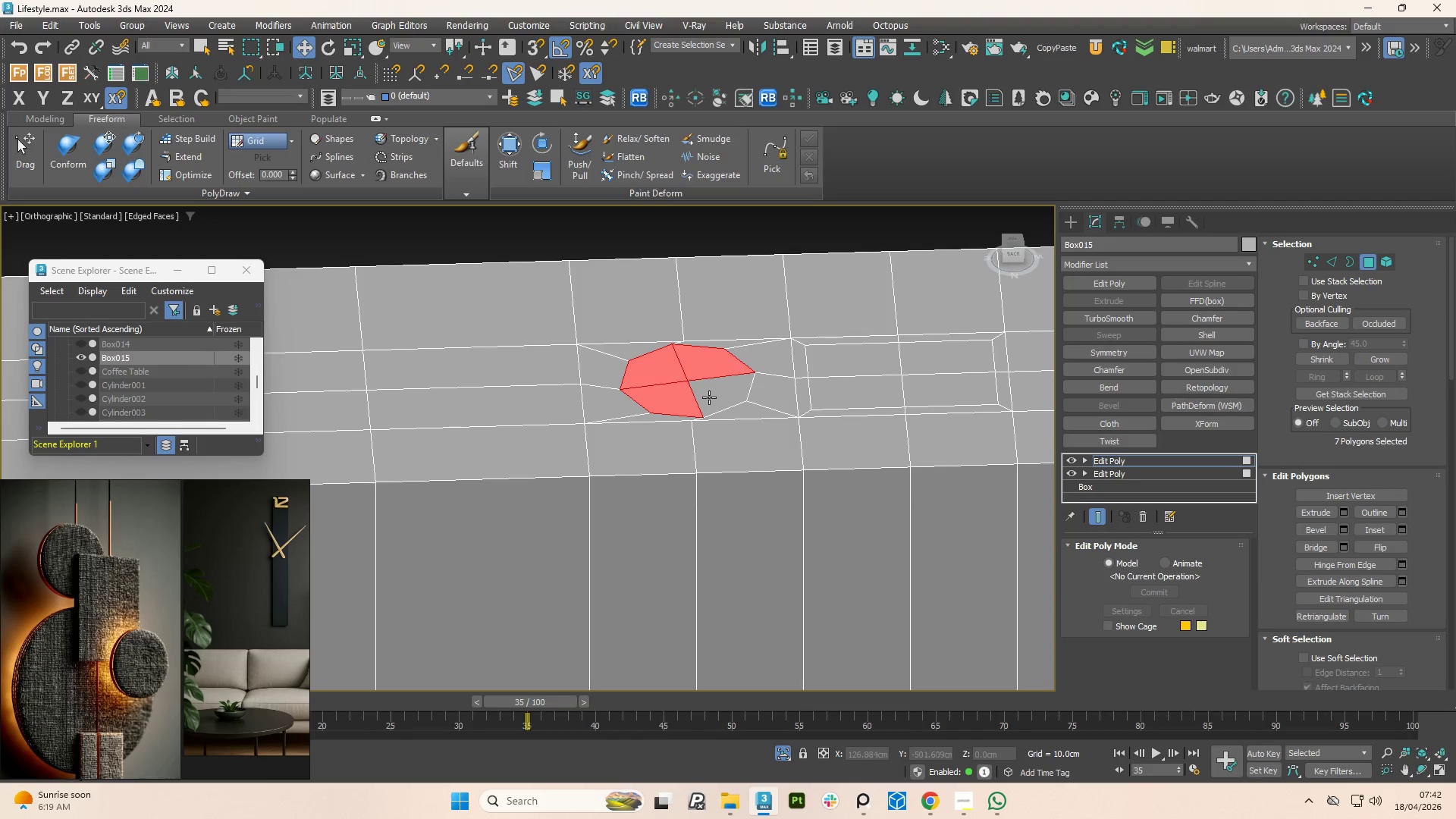 
triple_click([709, 397])
 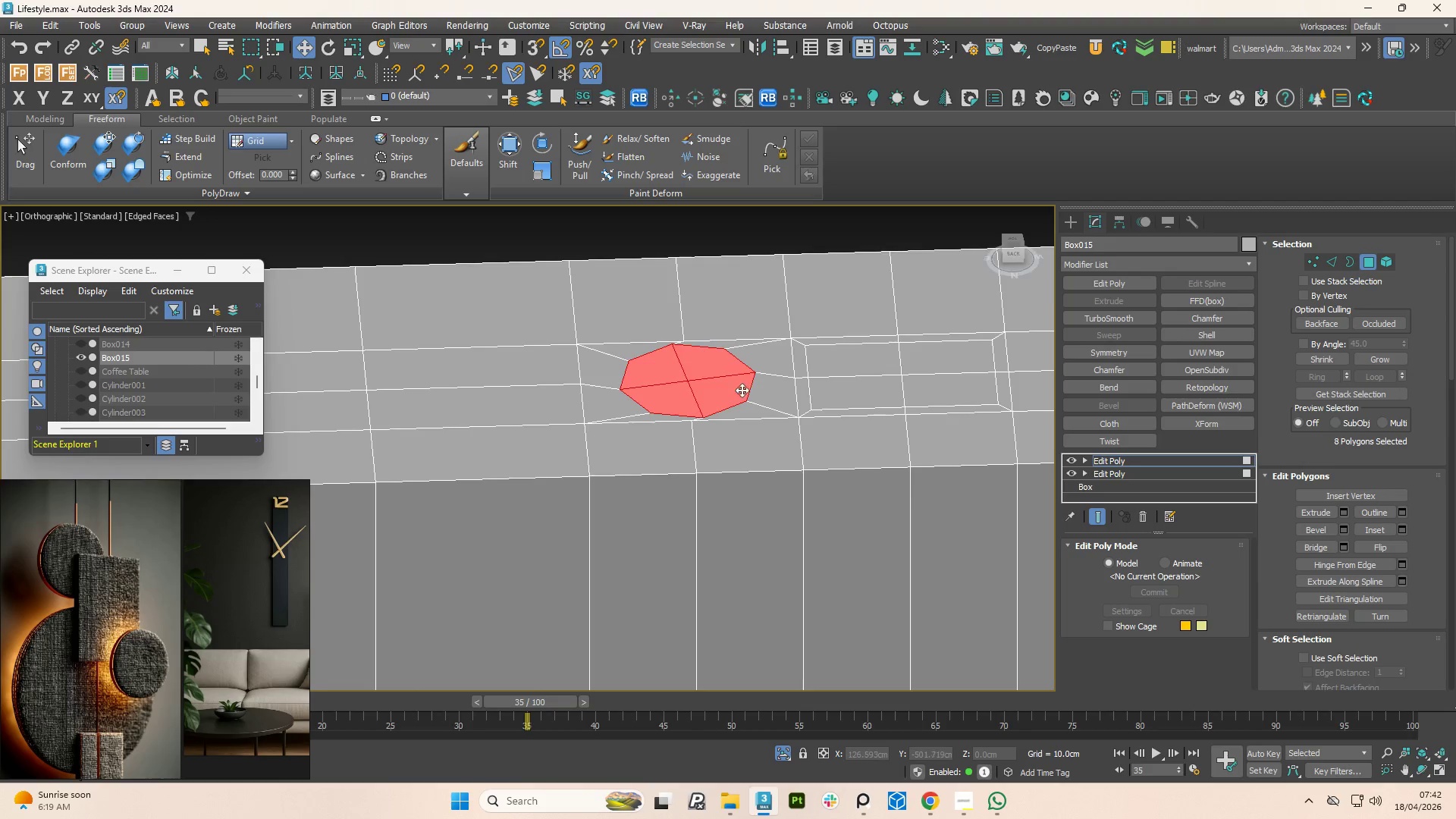 
scroll: coordinate [821, 399], scroll_direction: down, amount: 4.0
 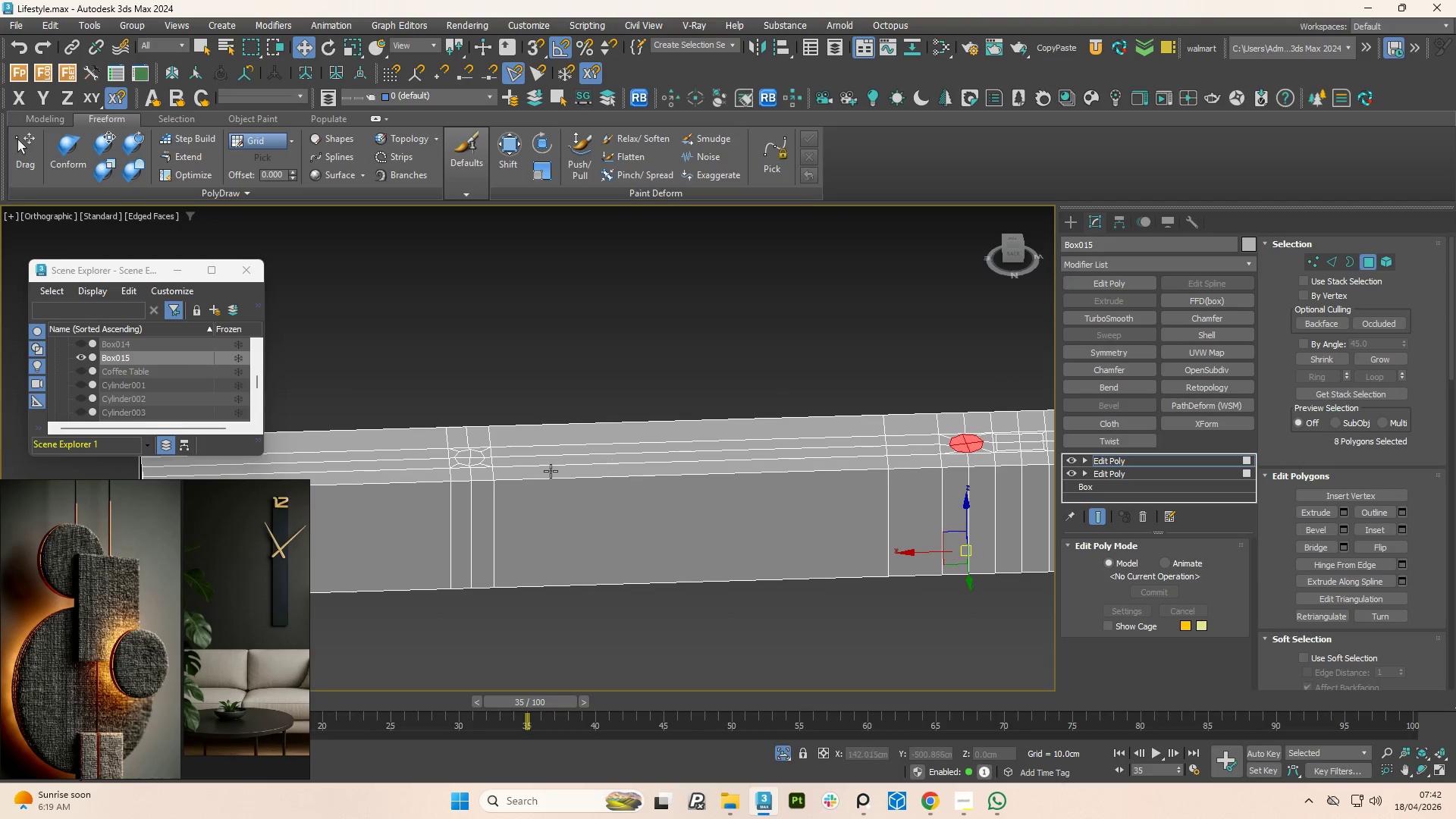 
hold_key(key=ControlLeft, duration=2.16)
 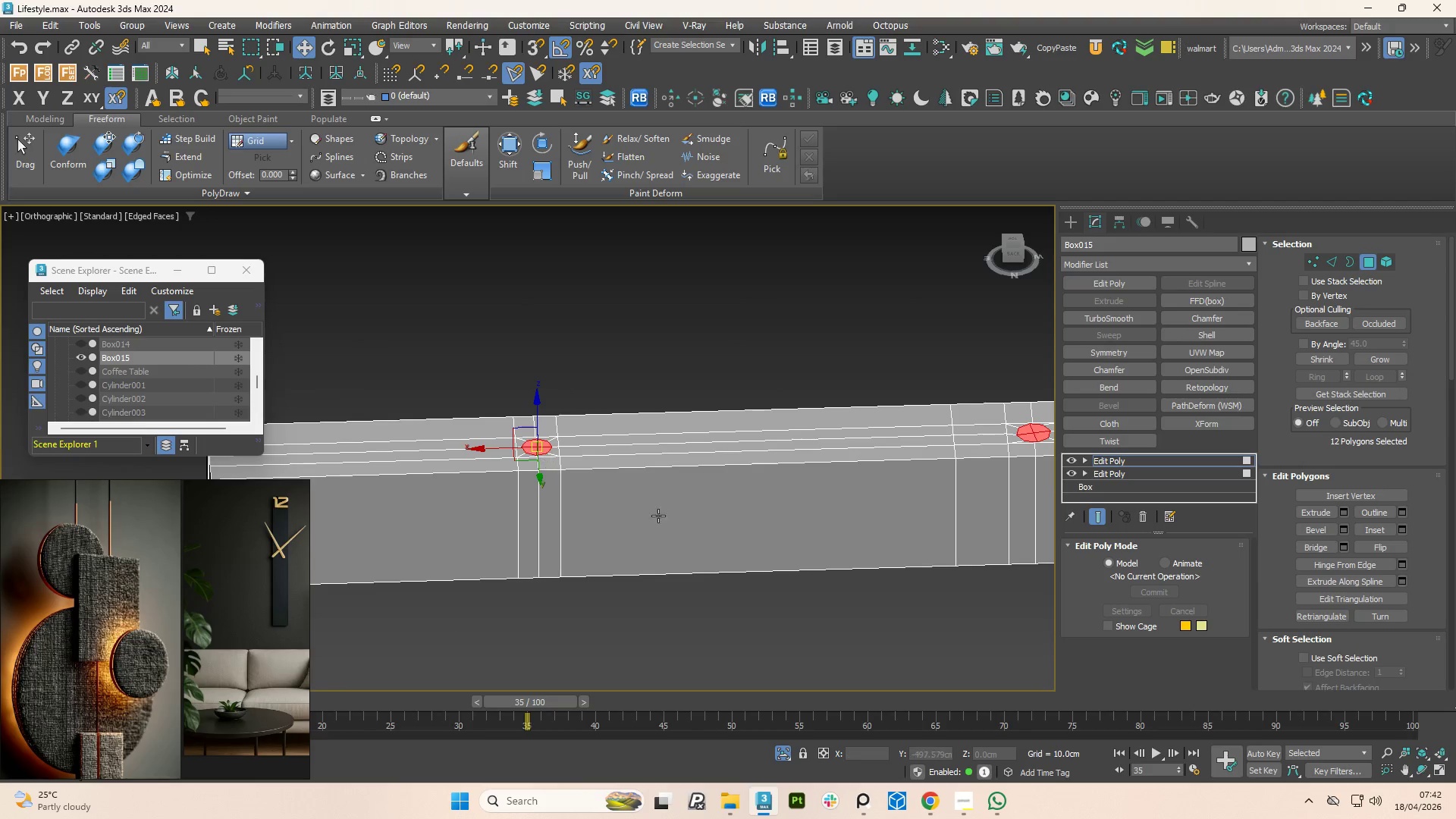 
scroll: coordinate [440, 453], scroll_direction: up, amount: 5.0
 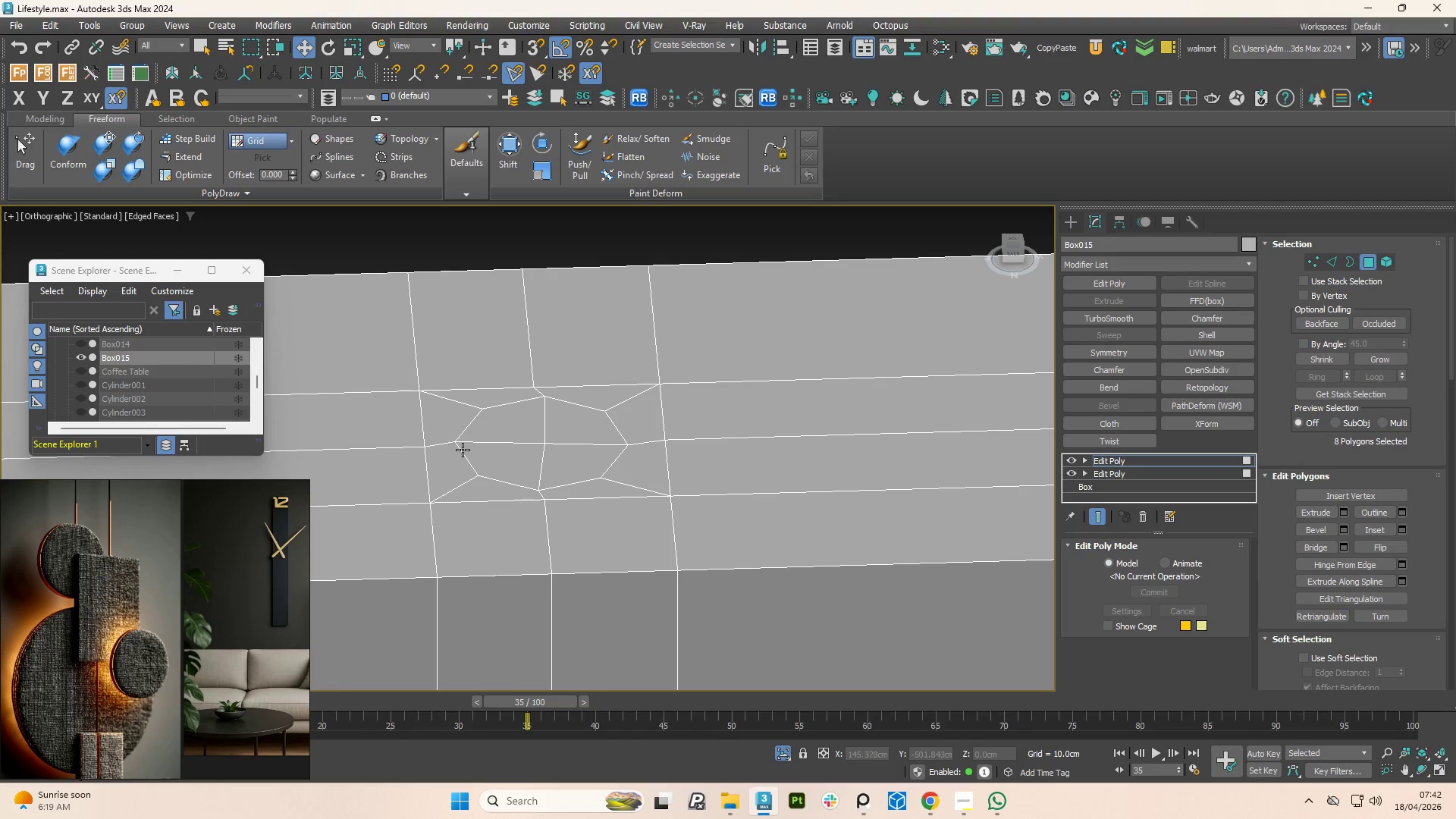 
double_click([491, 429])
 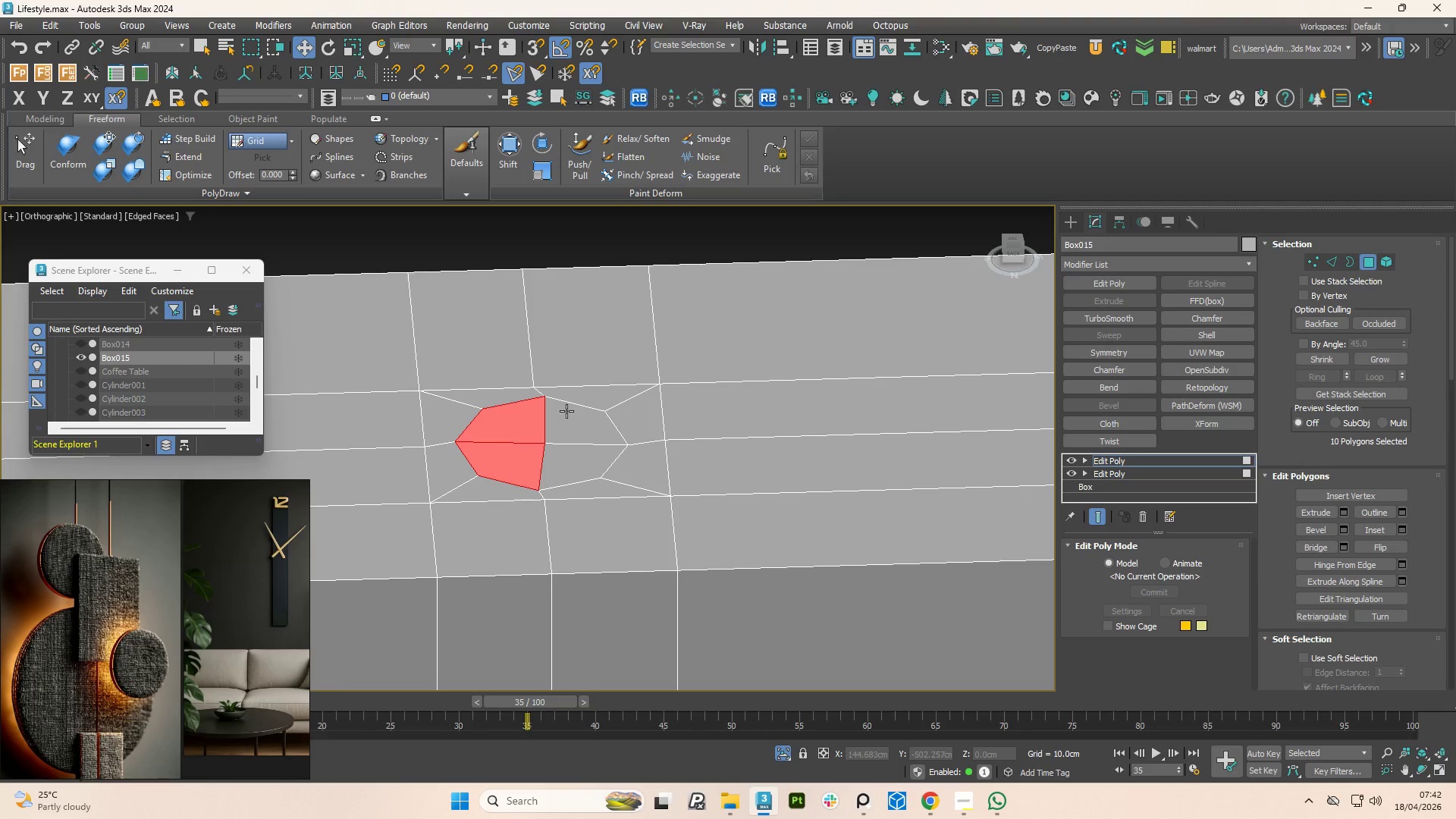 
left_click([566, 411])
 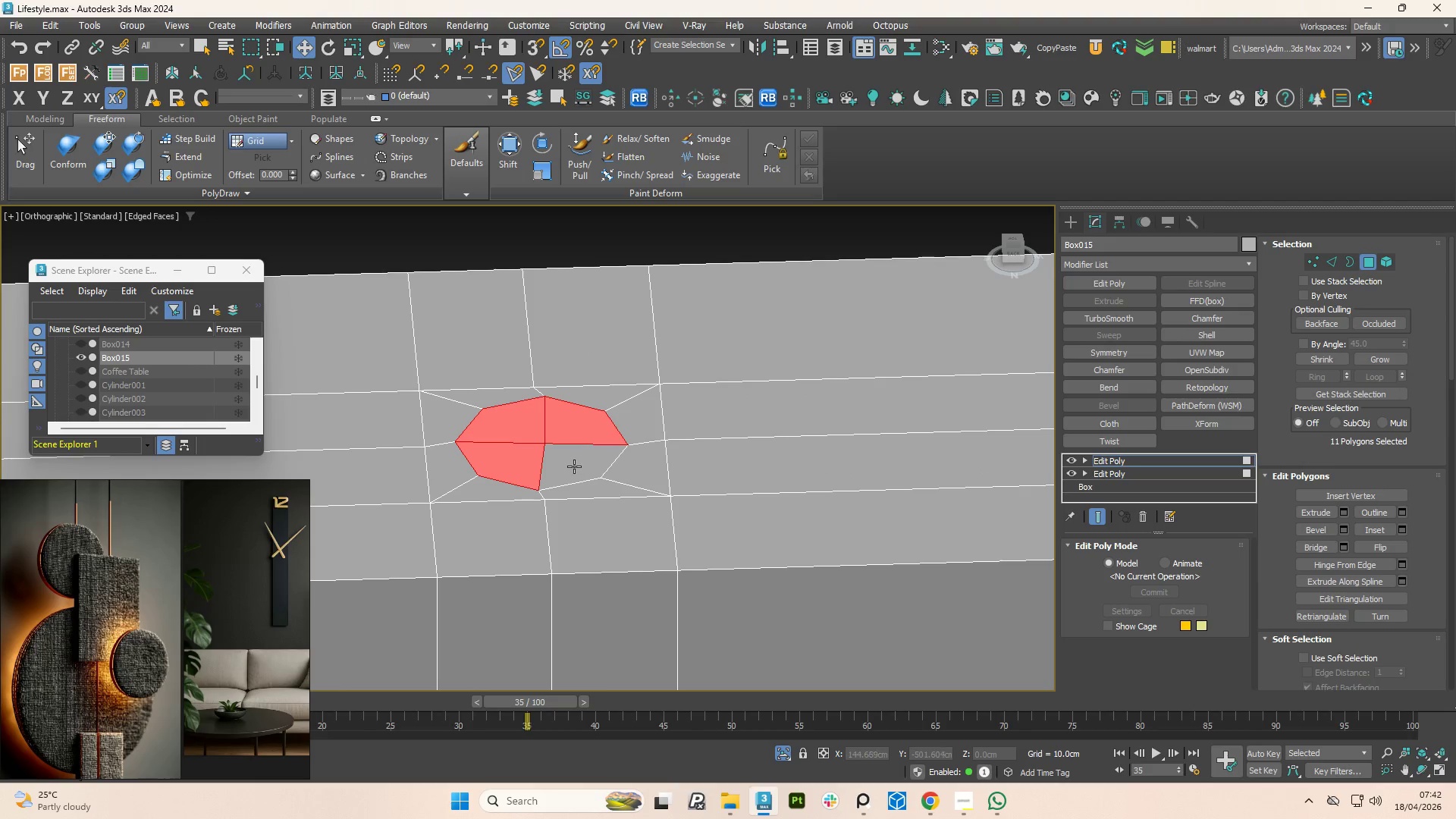 
left_click([564, 456])
 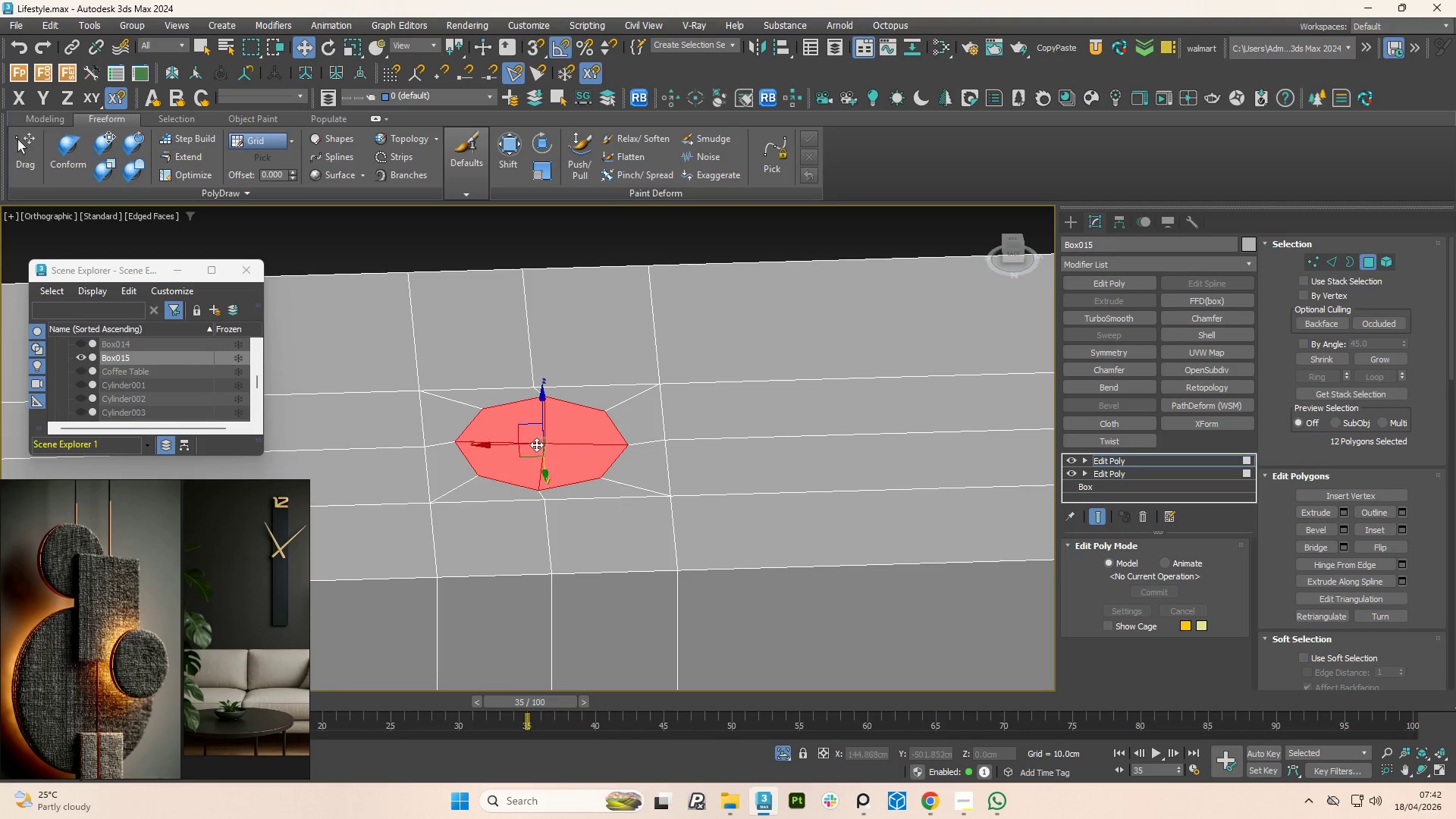 
hold_key(key=AltLeft, duration=0.81)
 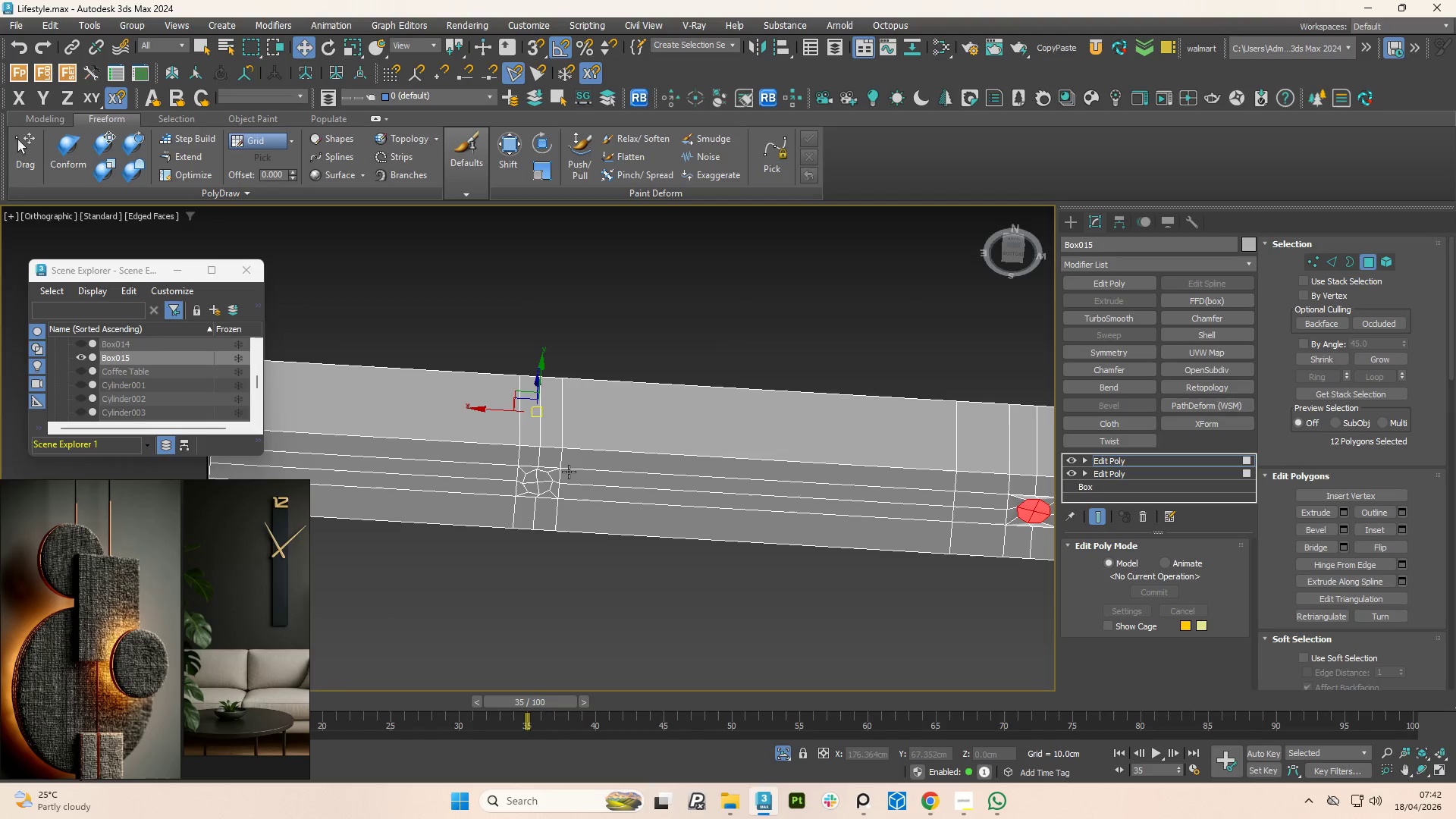 
scroll: coordinate [536, 454], scroll_direction: down, amount: 5.0
 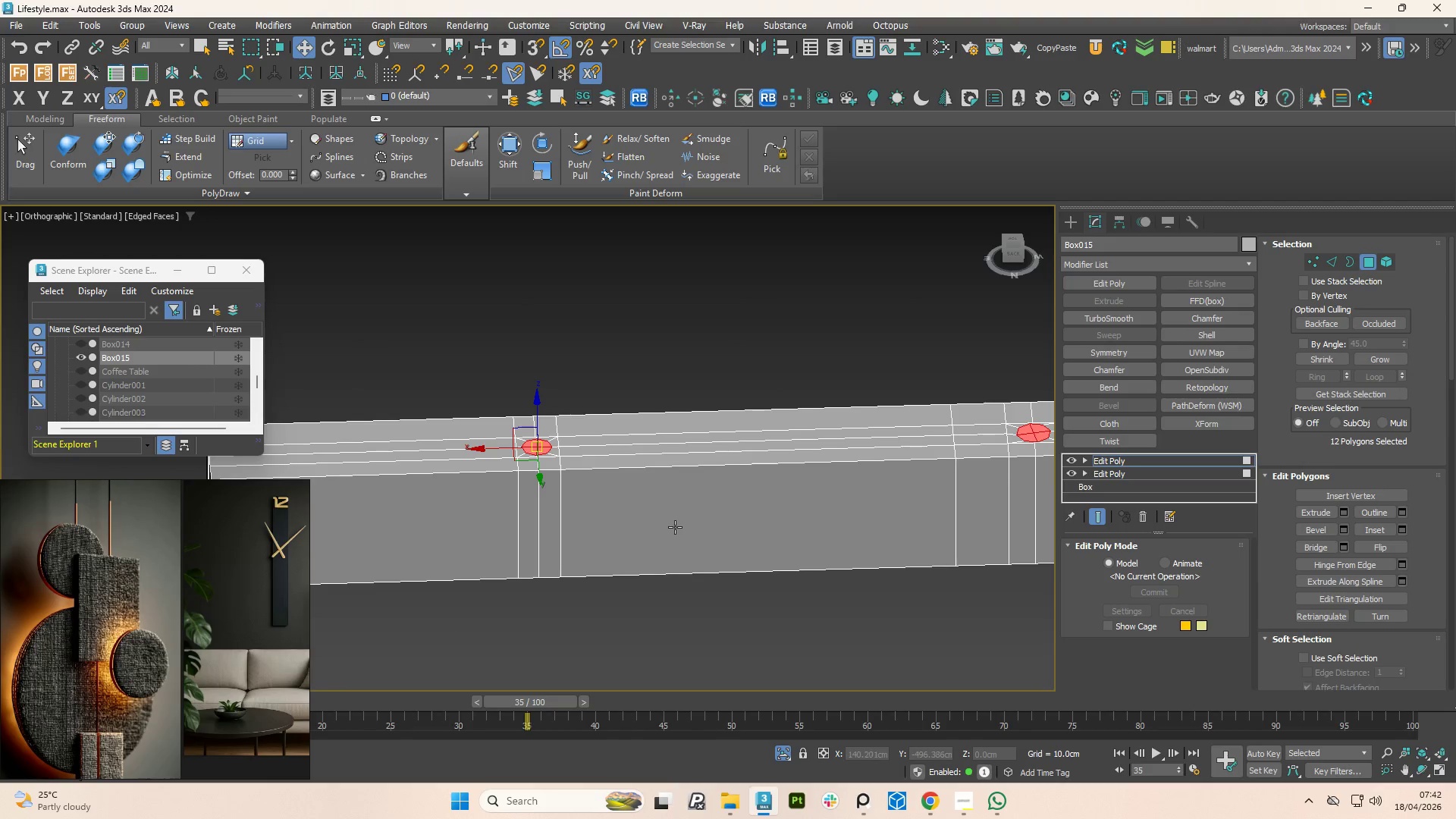 
hold_key(key=ControlLeft, duration=2.44)
 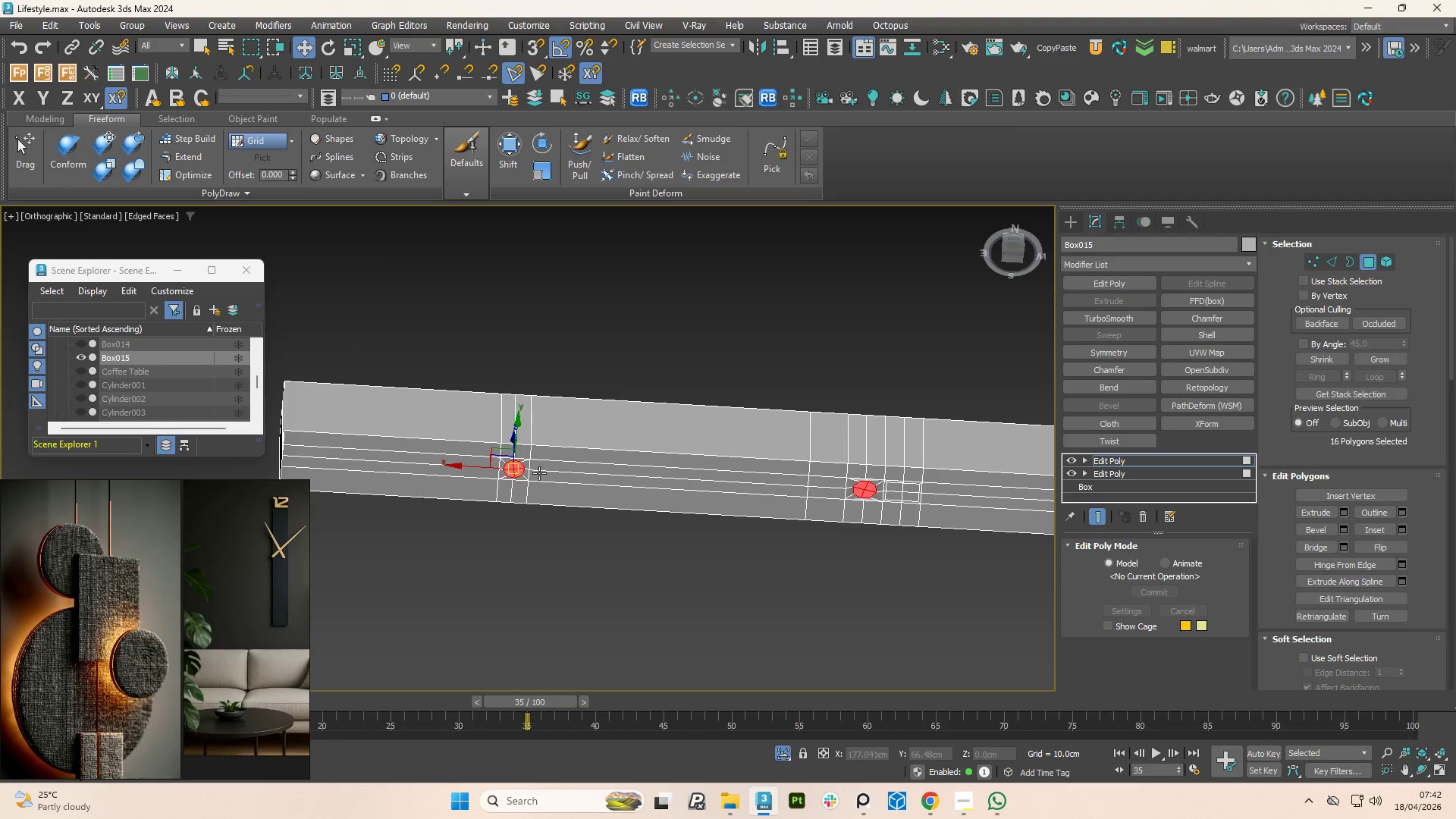 
scroll: coordinate [502, 492], scroll_direction: up, amount: 4.0
 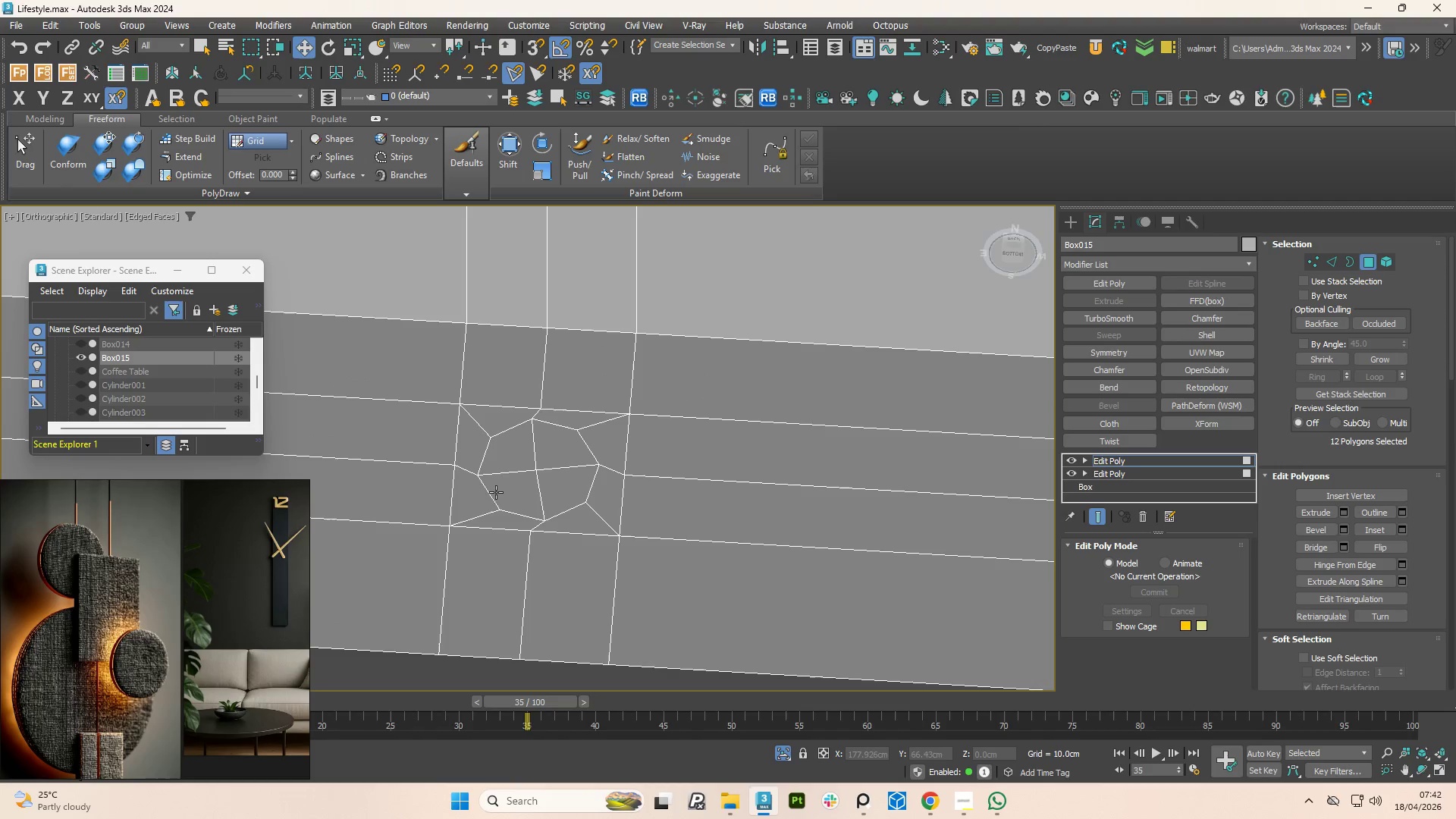 
left_click([505, 461])
 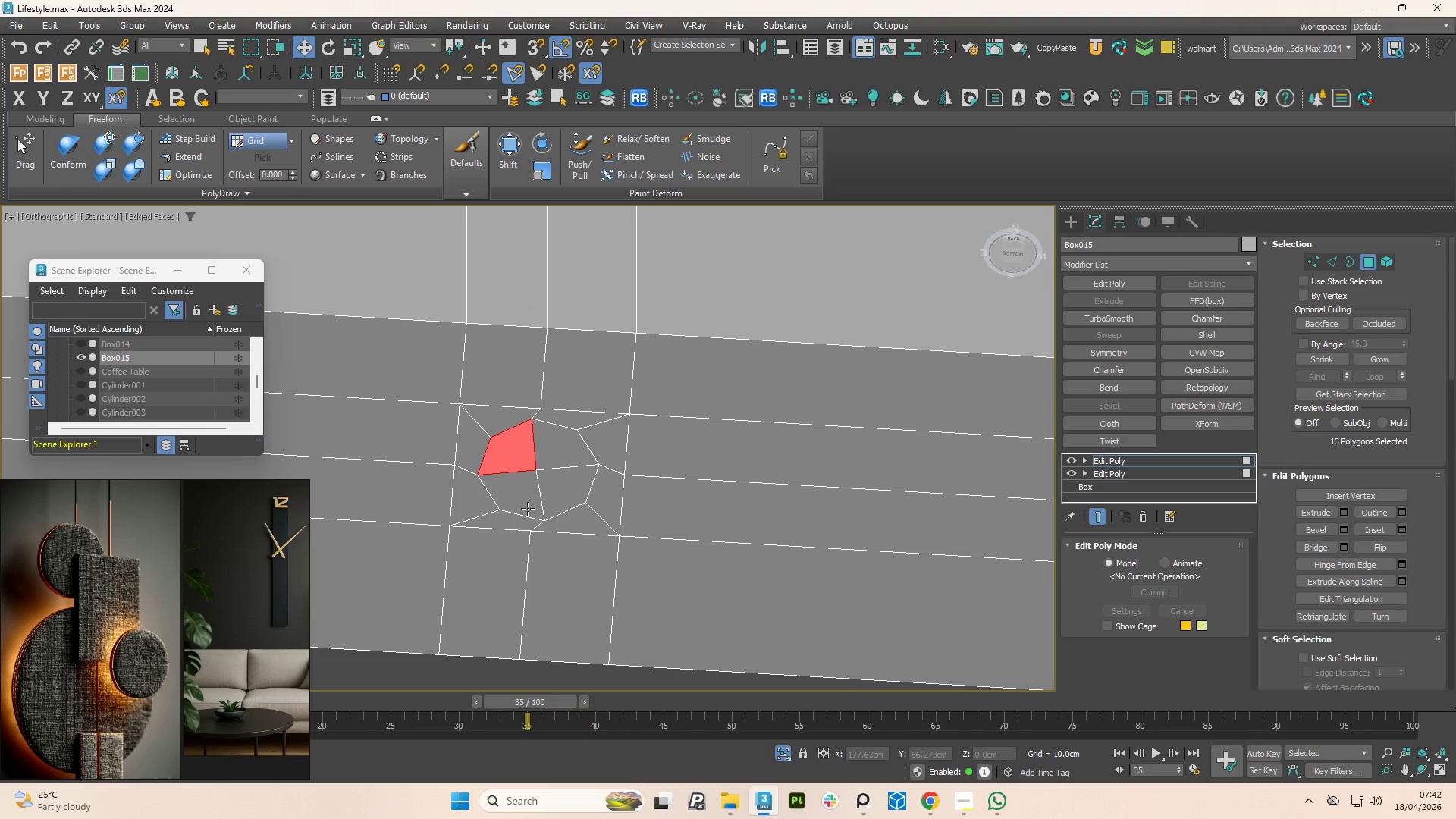 
left_click([528, 509])
 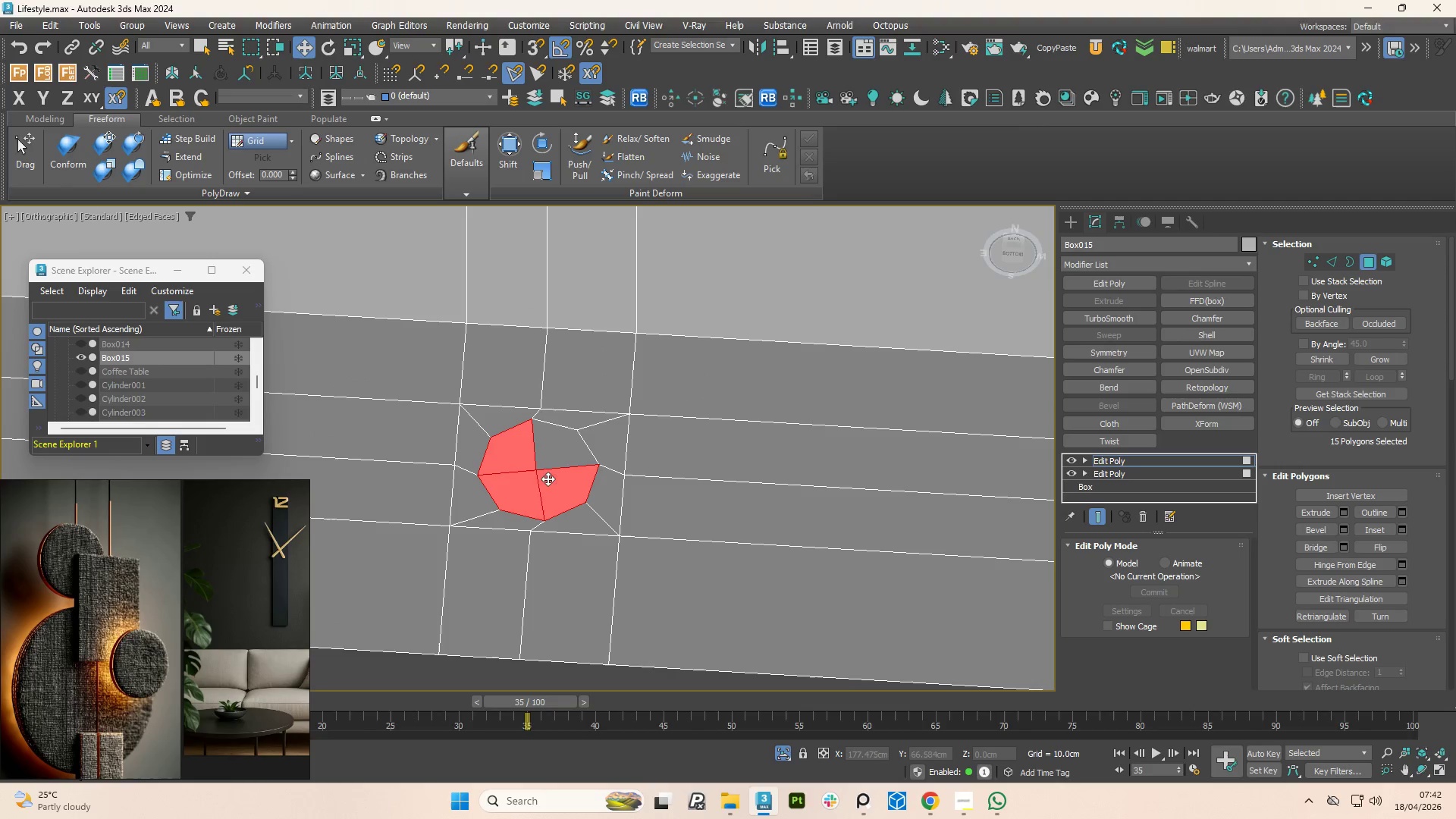 
double_click([548, 453])
 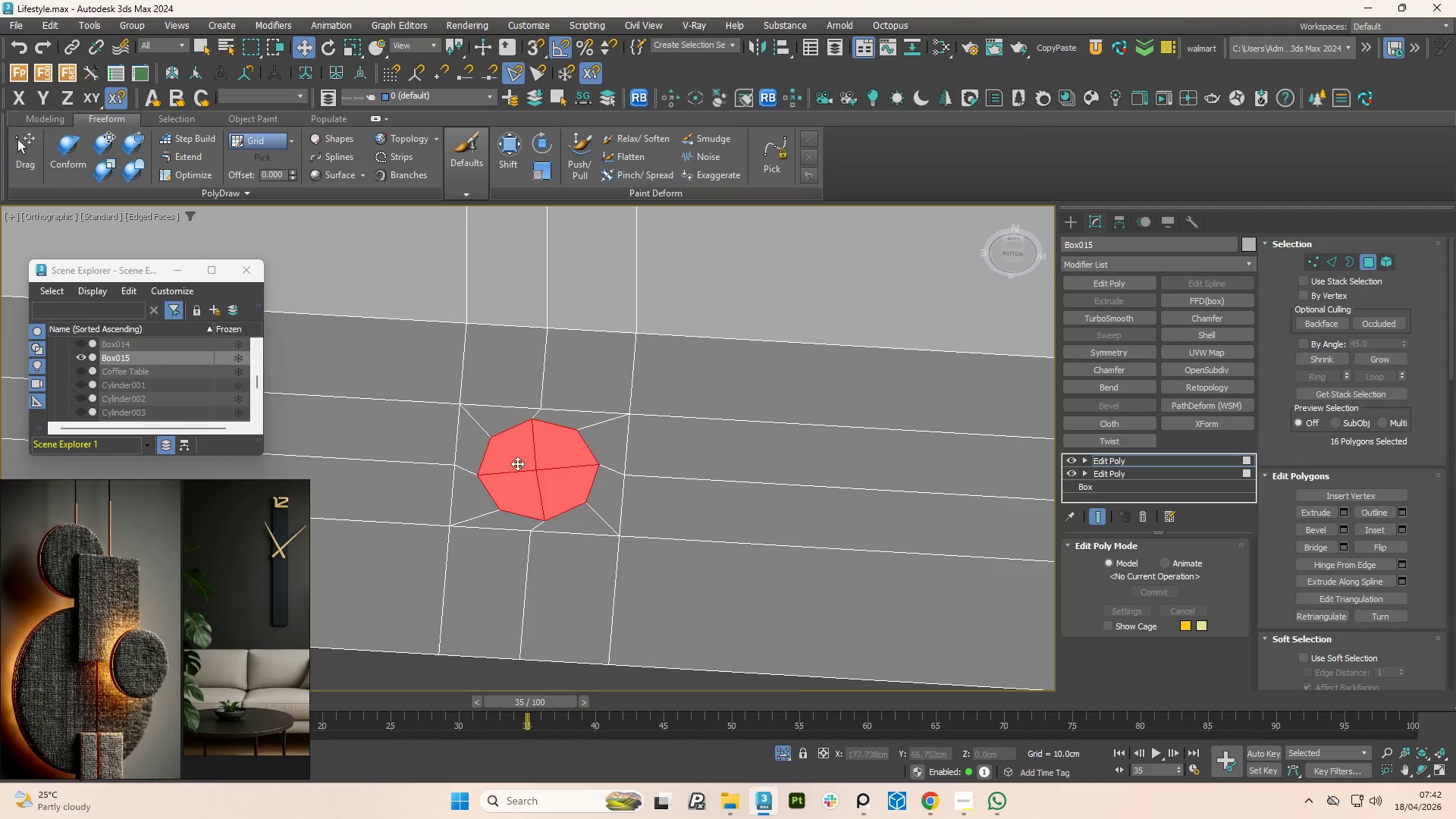 
hold_key(key=AltLeft, duration=1.14)
 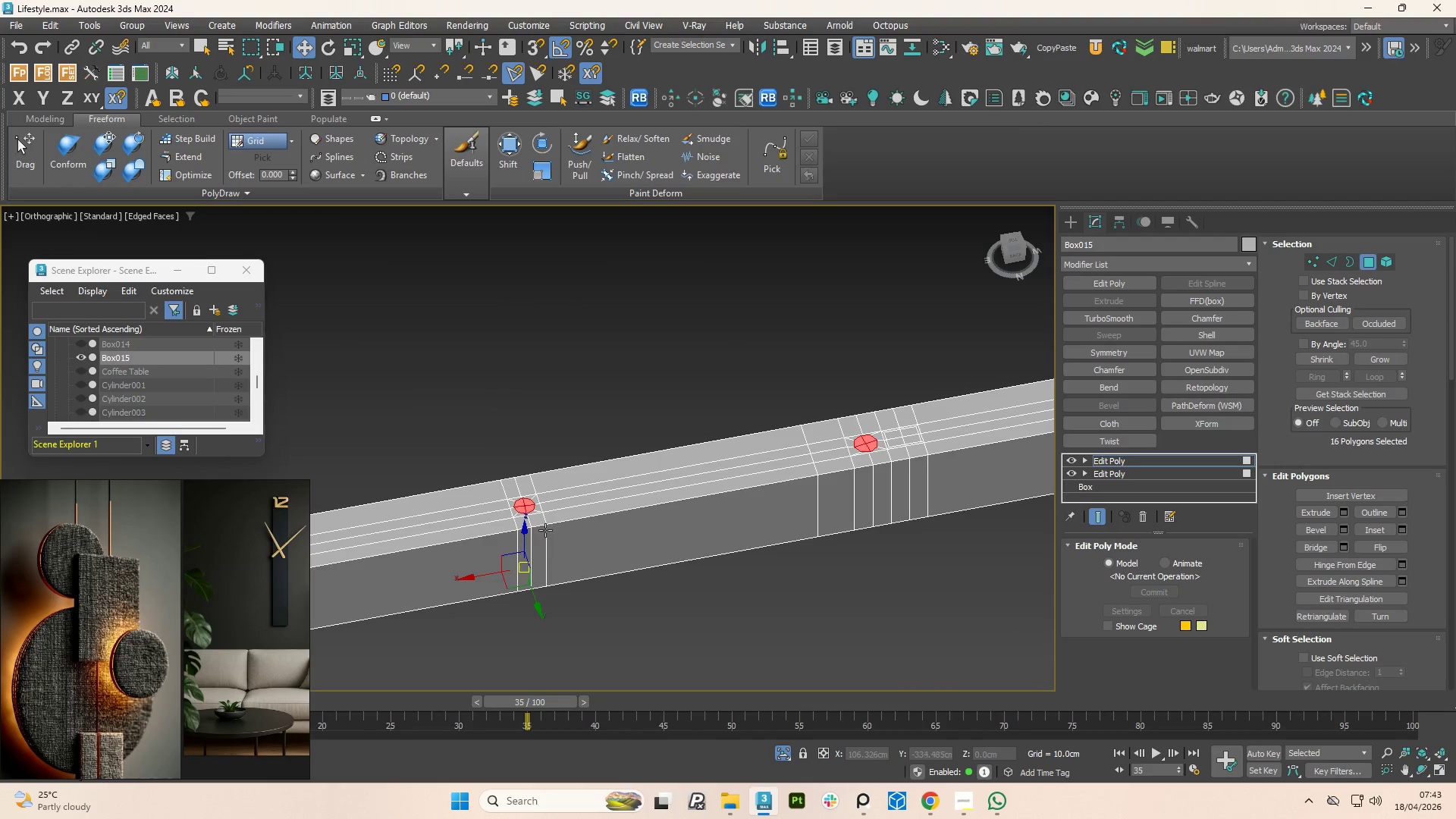 
scroll: coordinate [507, 470], scroll_direction: down, amount: 5.0
 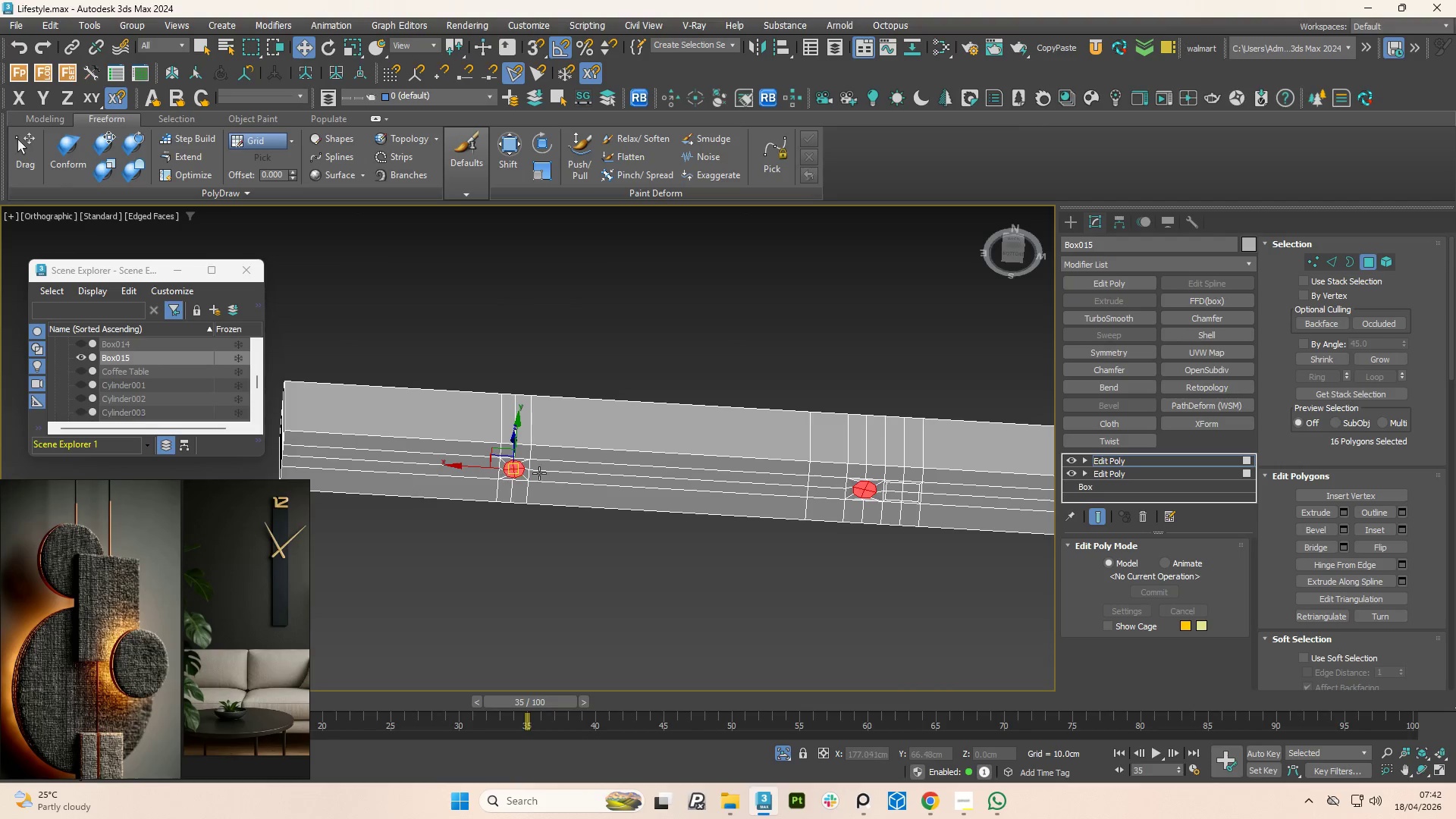 
hold_key(key=AltLeft, duration=2.2)
 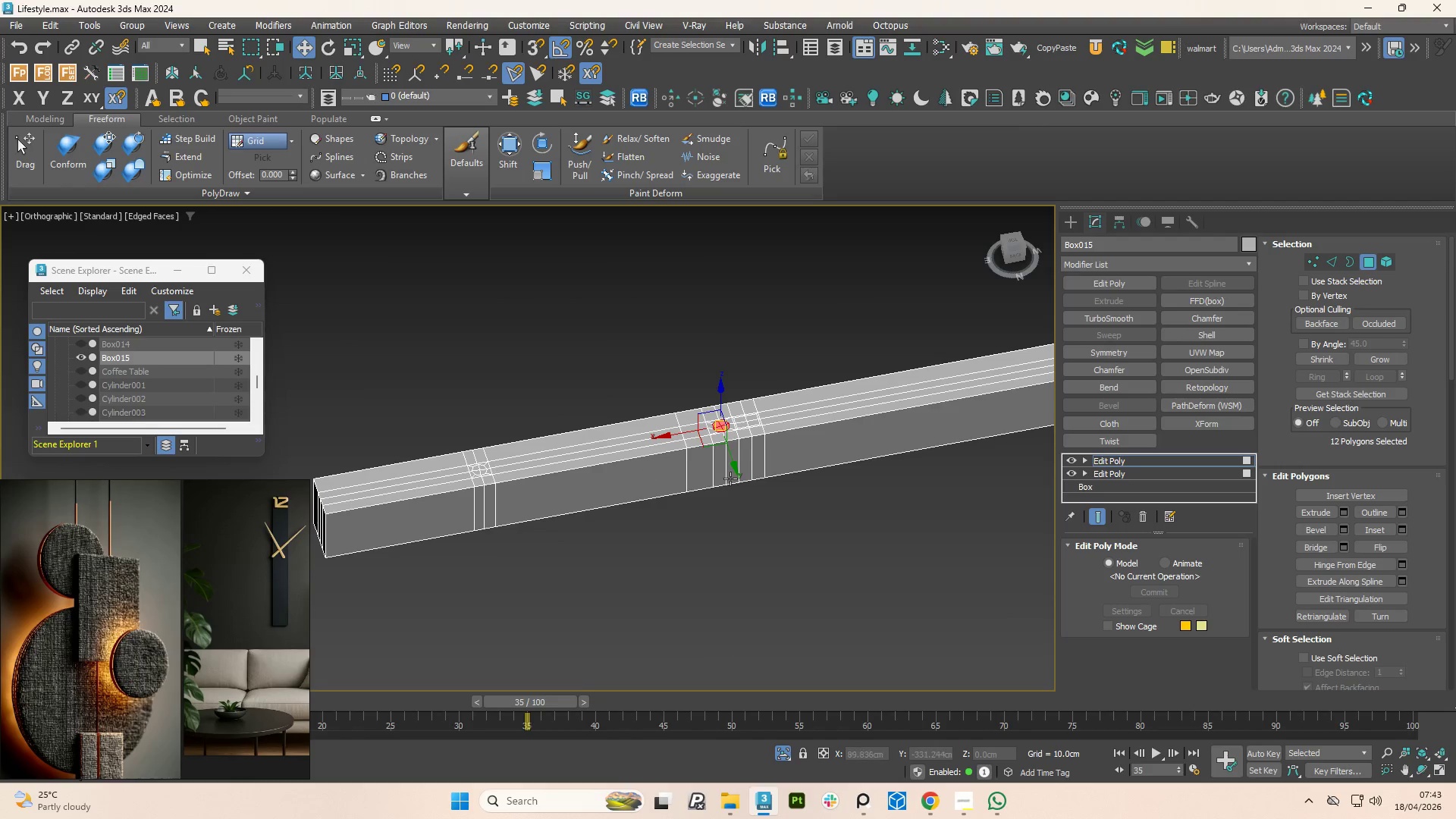 
scroll: coordinate [502, 508], scroll_direction: up, amount: 4.0
 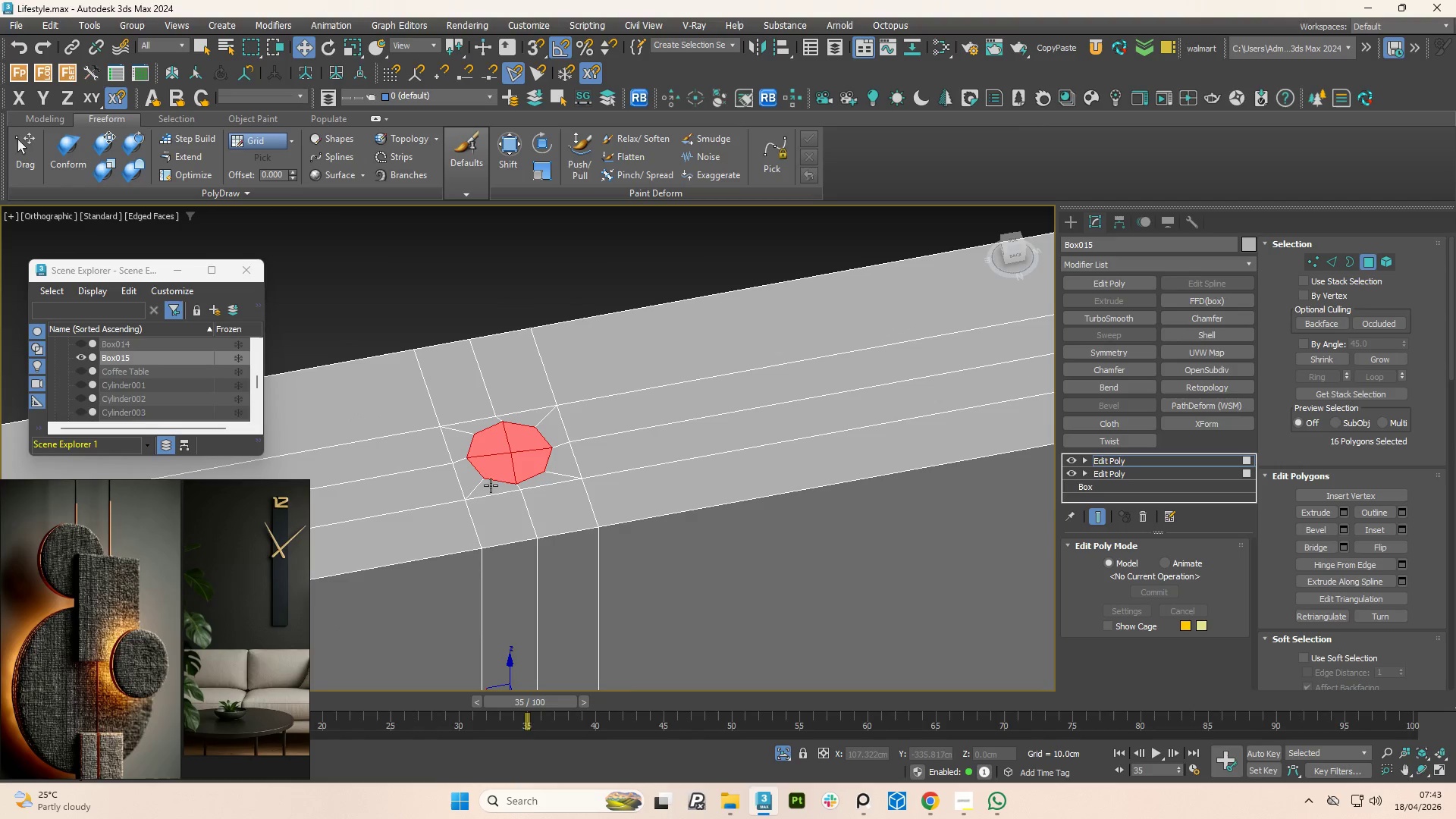 
left_click([498, 472])
 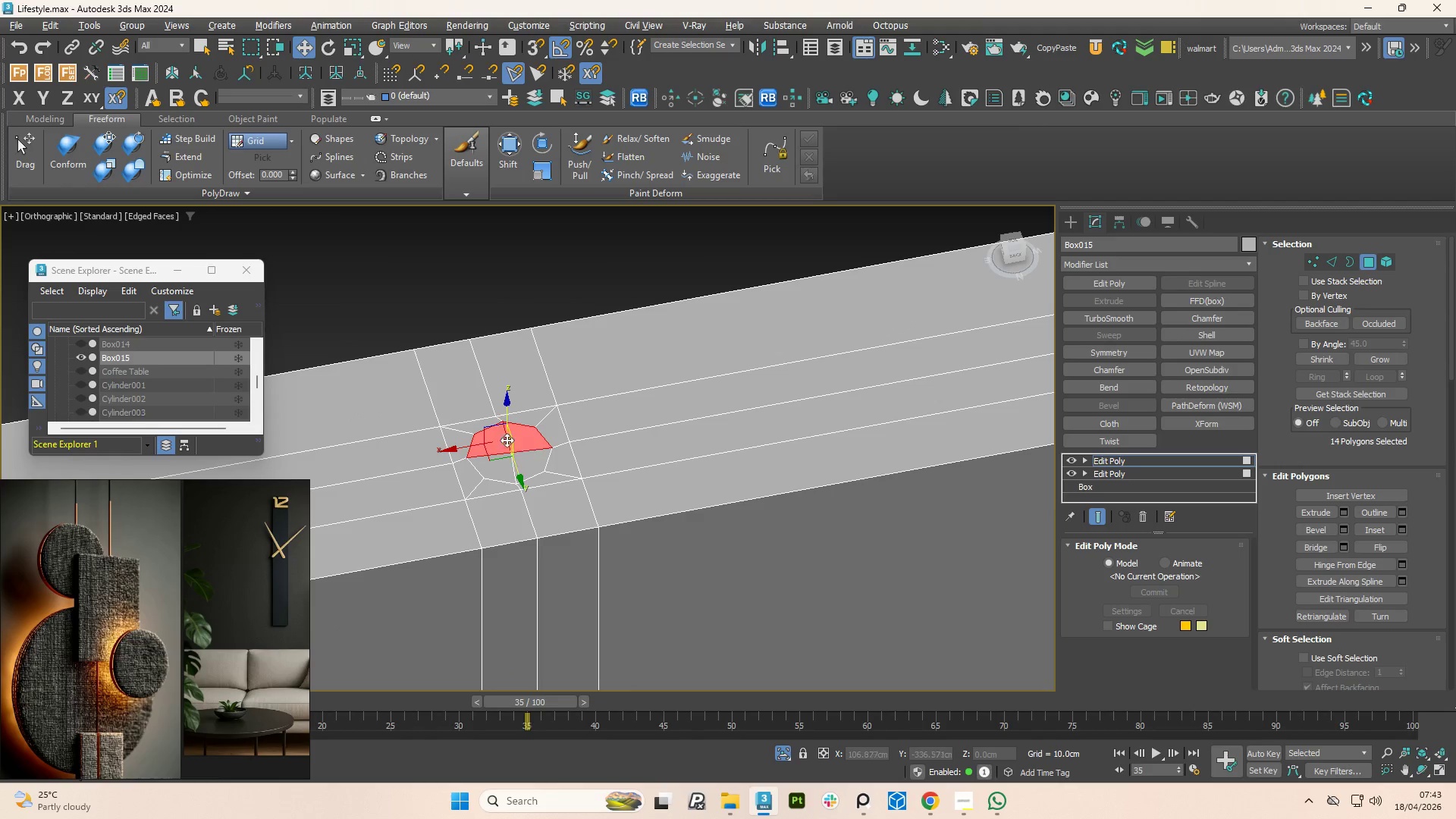 
double_click([489, 439])
 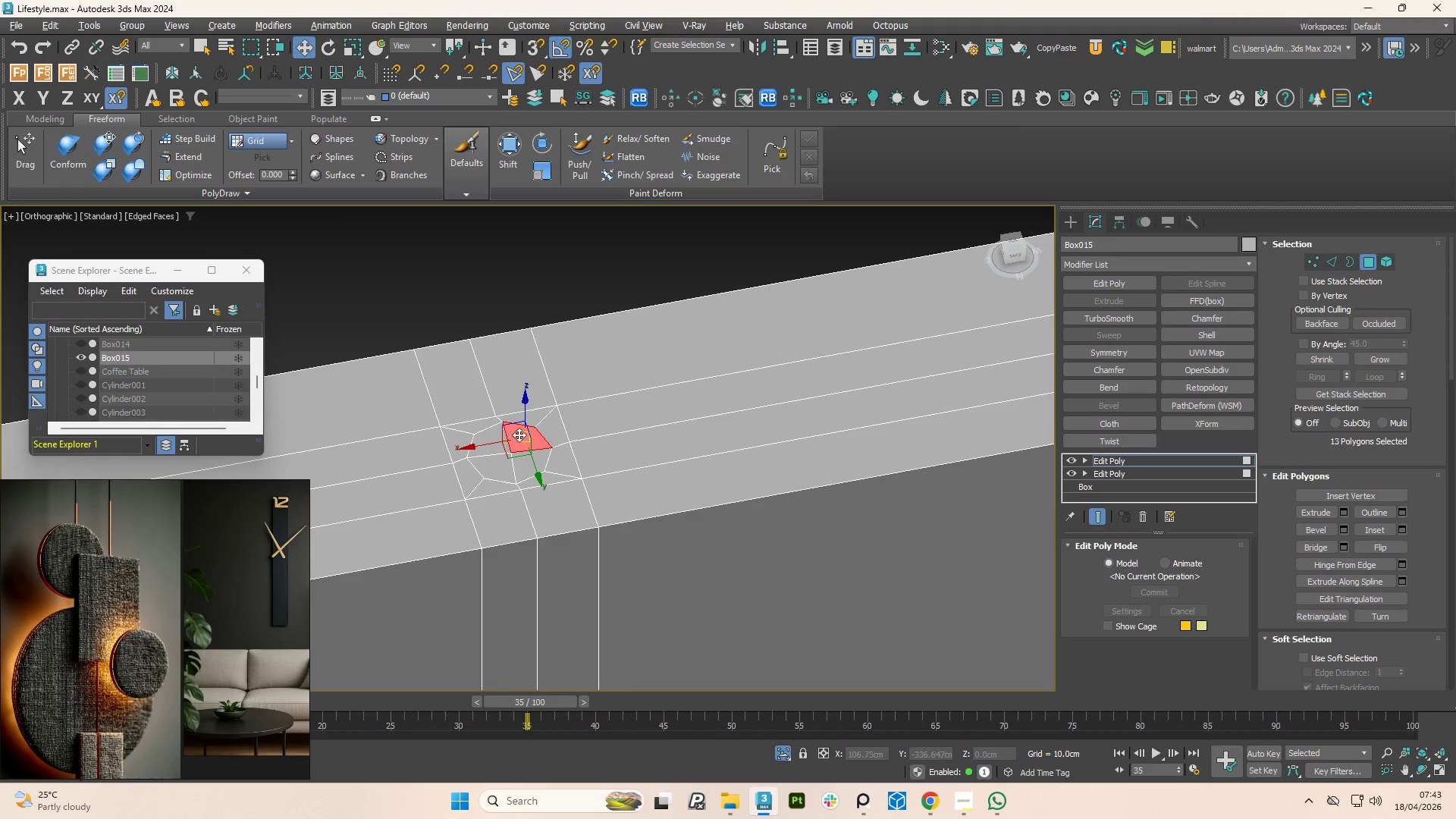 
triple_click([522, 435])
 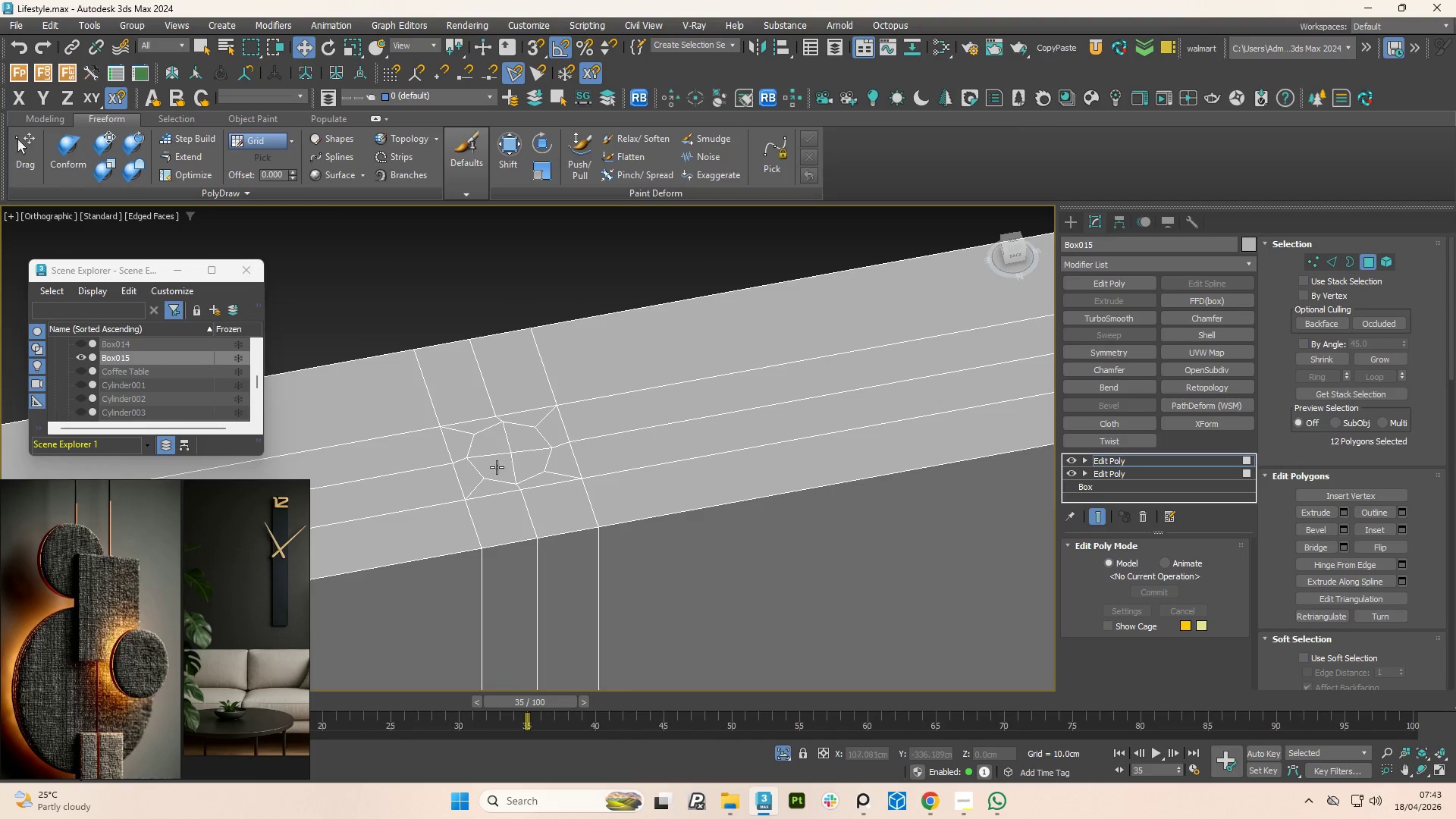 
hold_key(key=AltLeft, duration=1.41)
 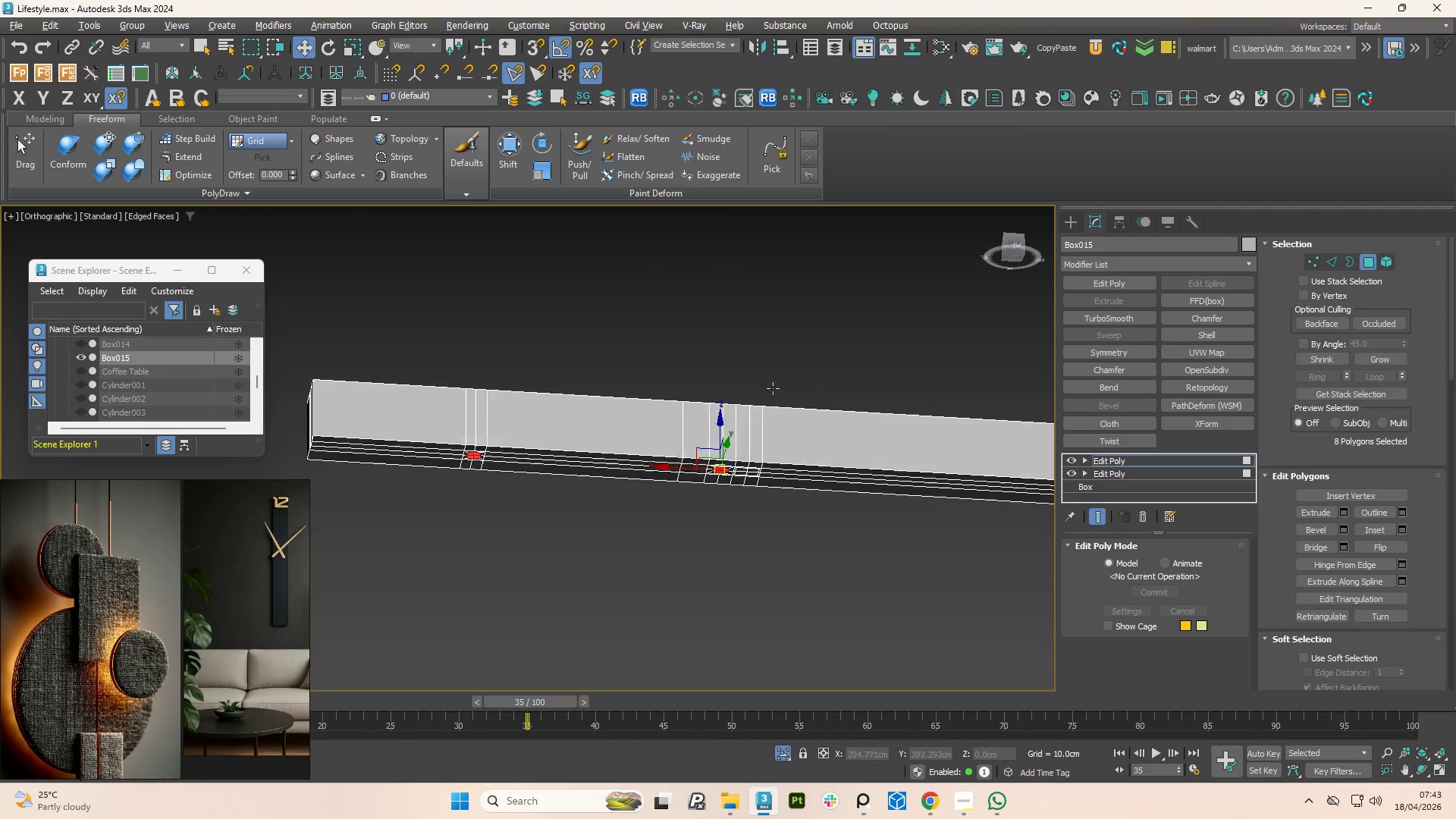 
scroll: coordinate [469, 475], scroll_direction: down, amount: 5.0
 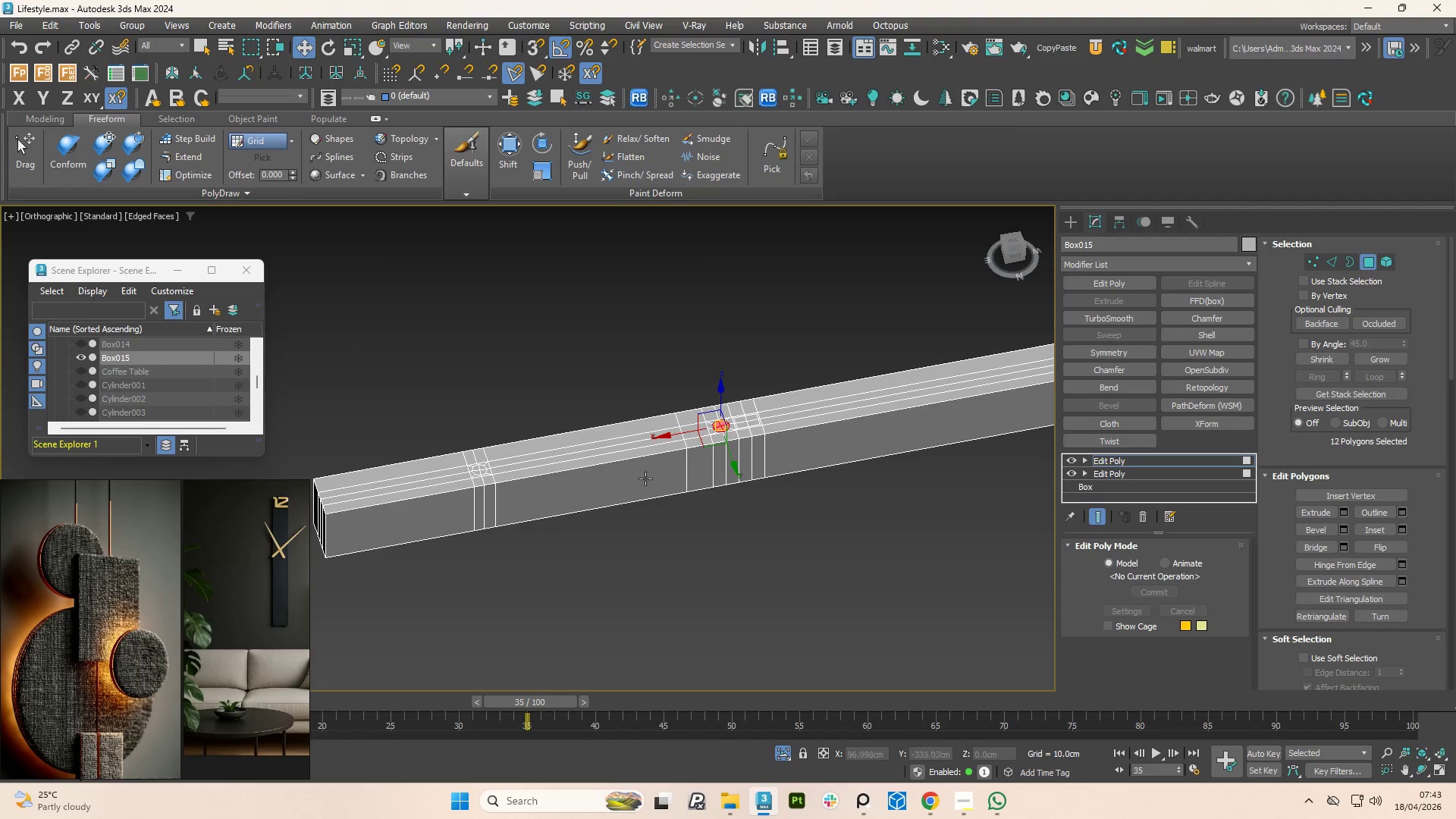 
left_click_drag(start_coordinate=[681, 347], to_coordinate=[790, 450])
 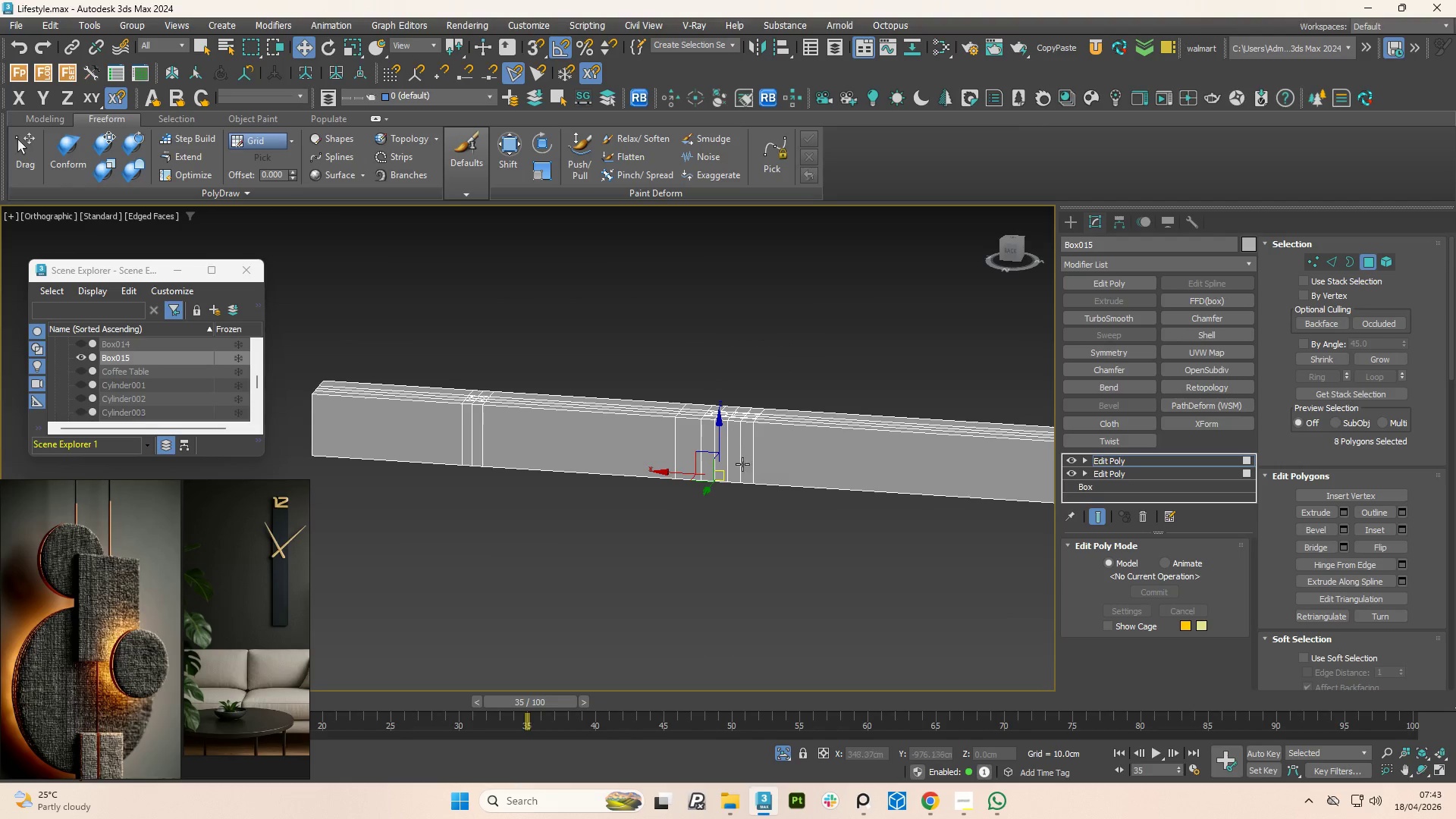 
hold_key(key=AltLeft, duration=1.08)
 